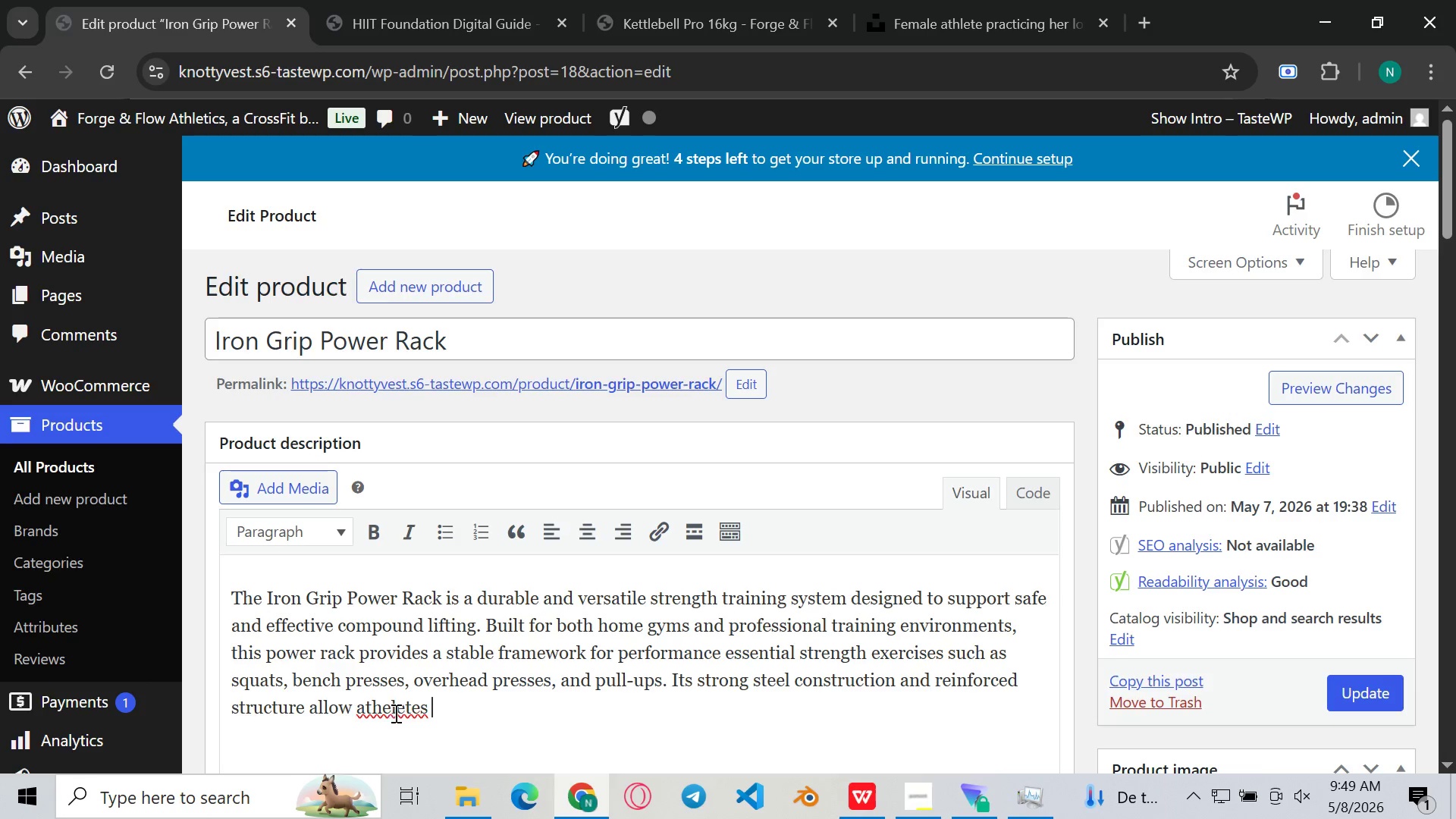 
left_click([396, 715])
 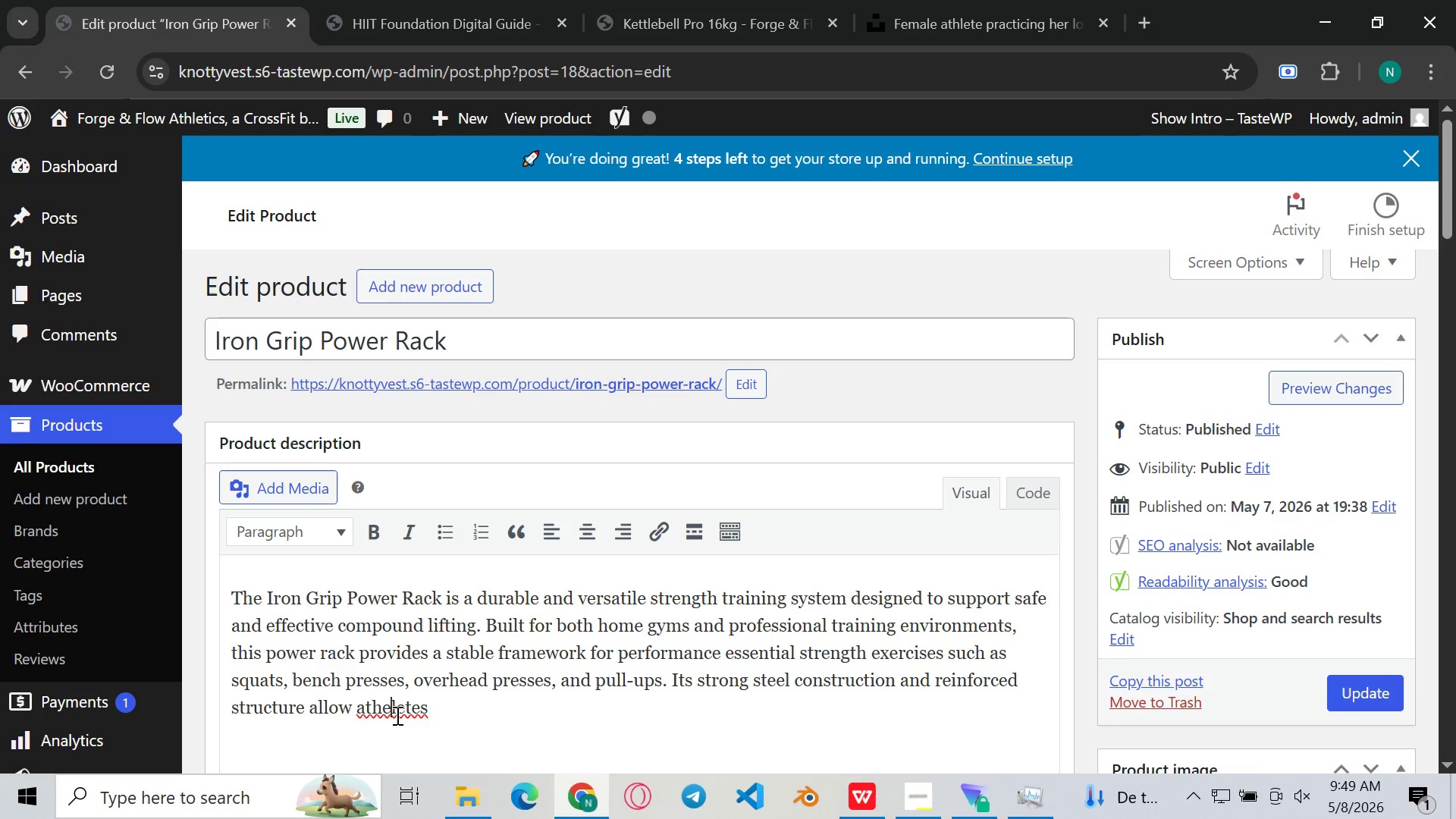 
key(ArrowLeft)
 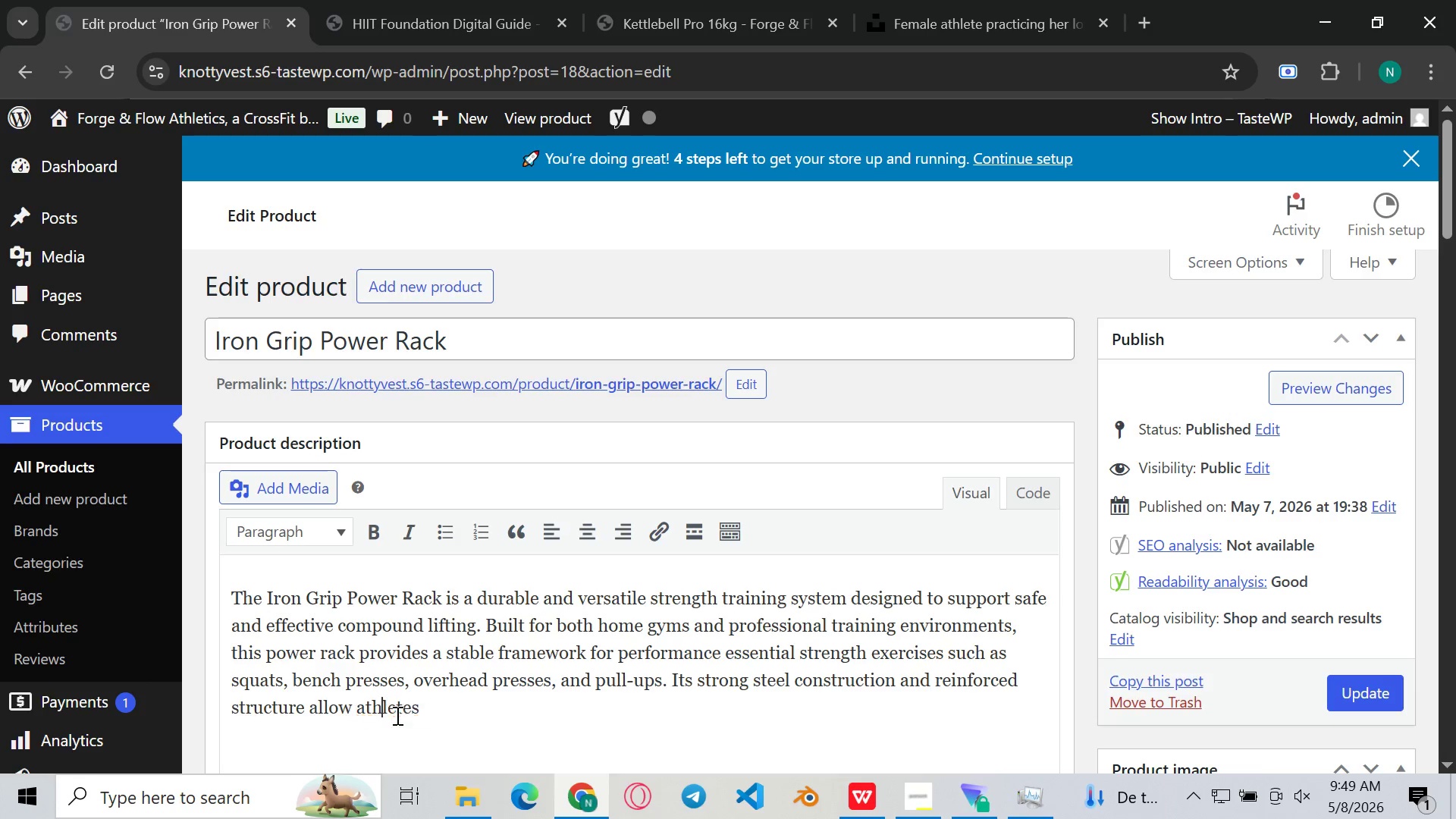 
key(Backspace)
 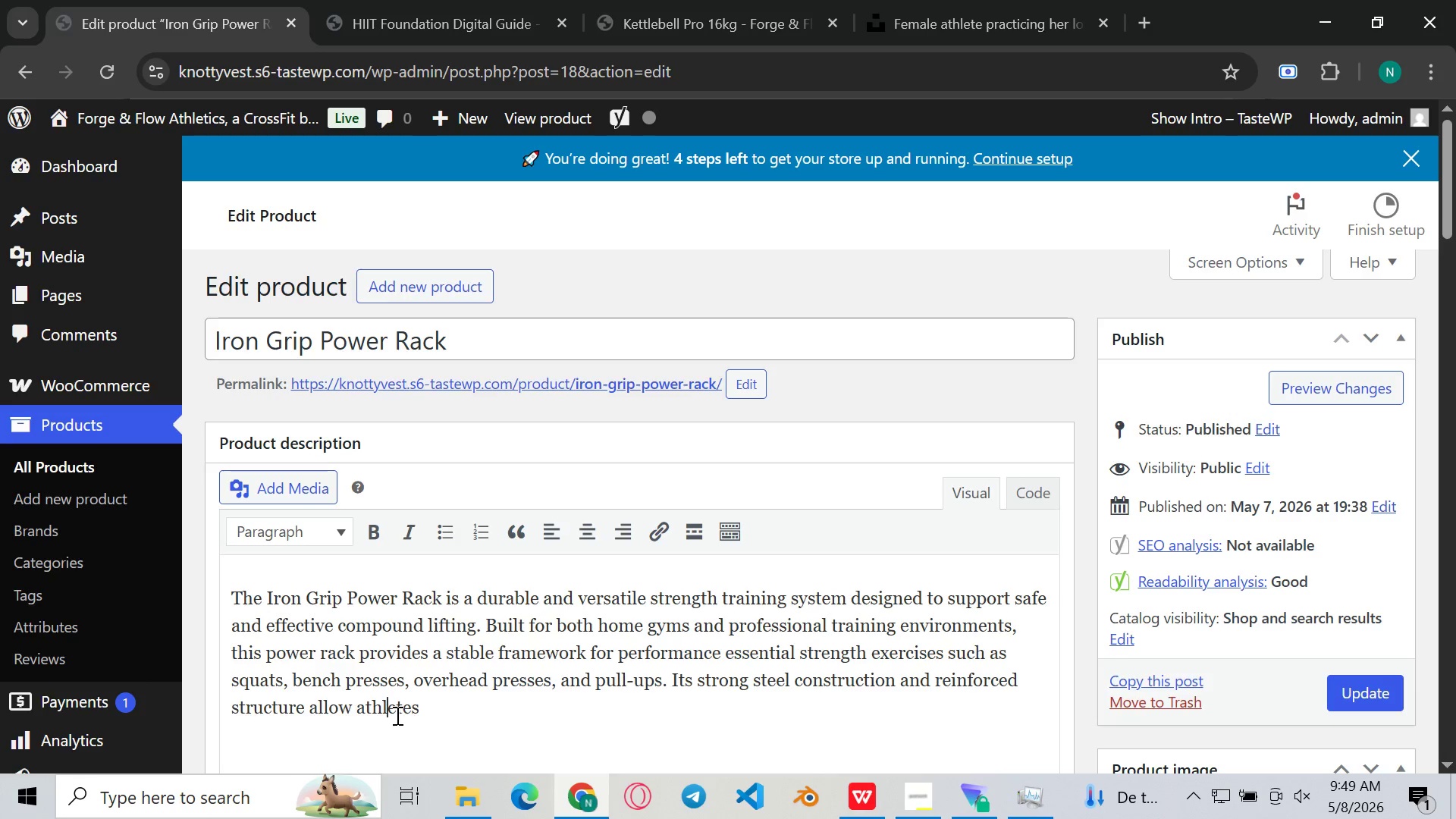 
key(ArrowRight)
 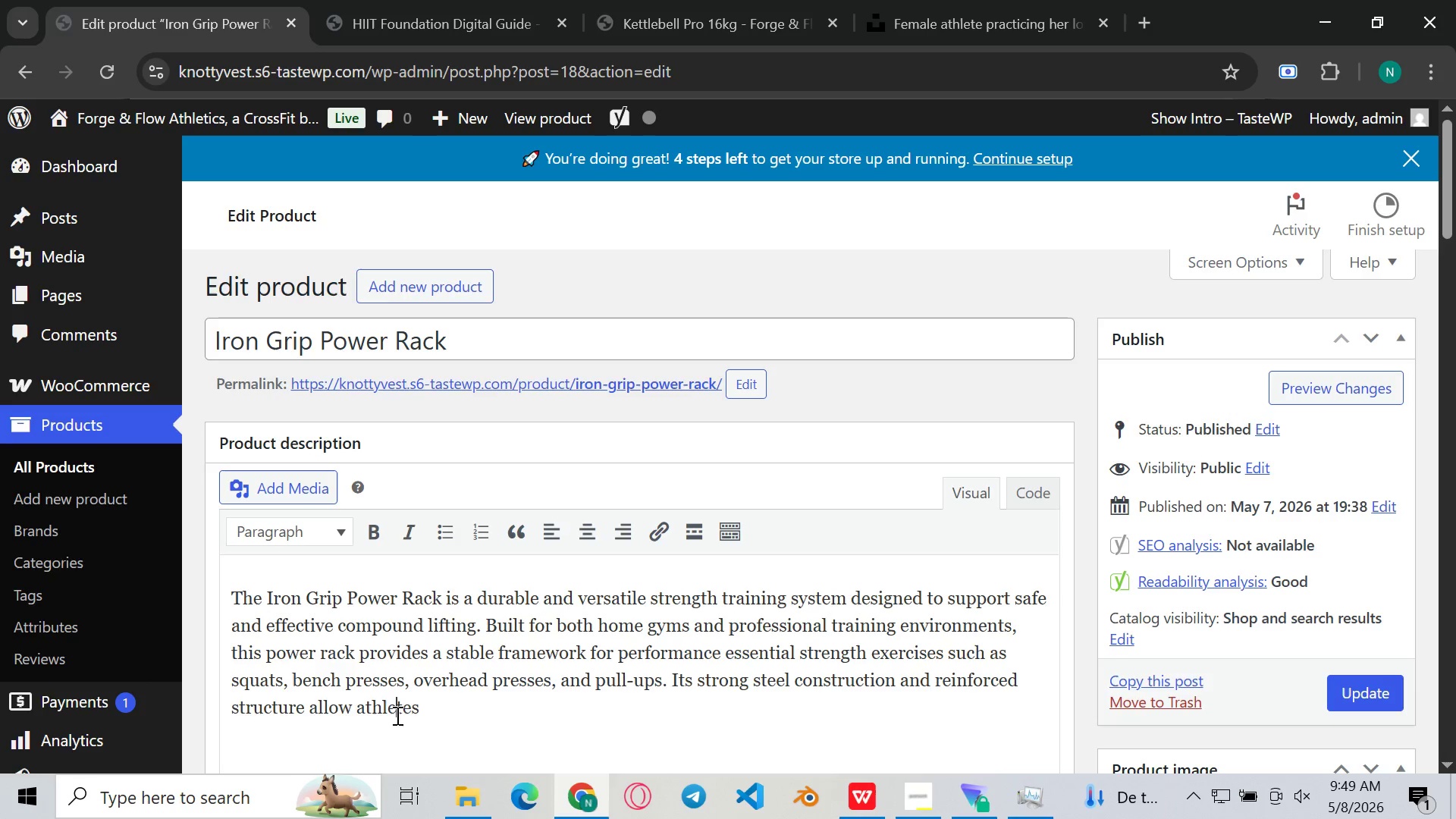 
key(ArrowRight)
 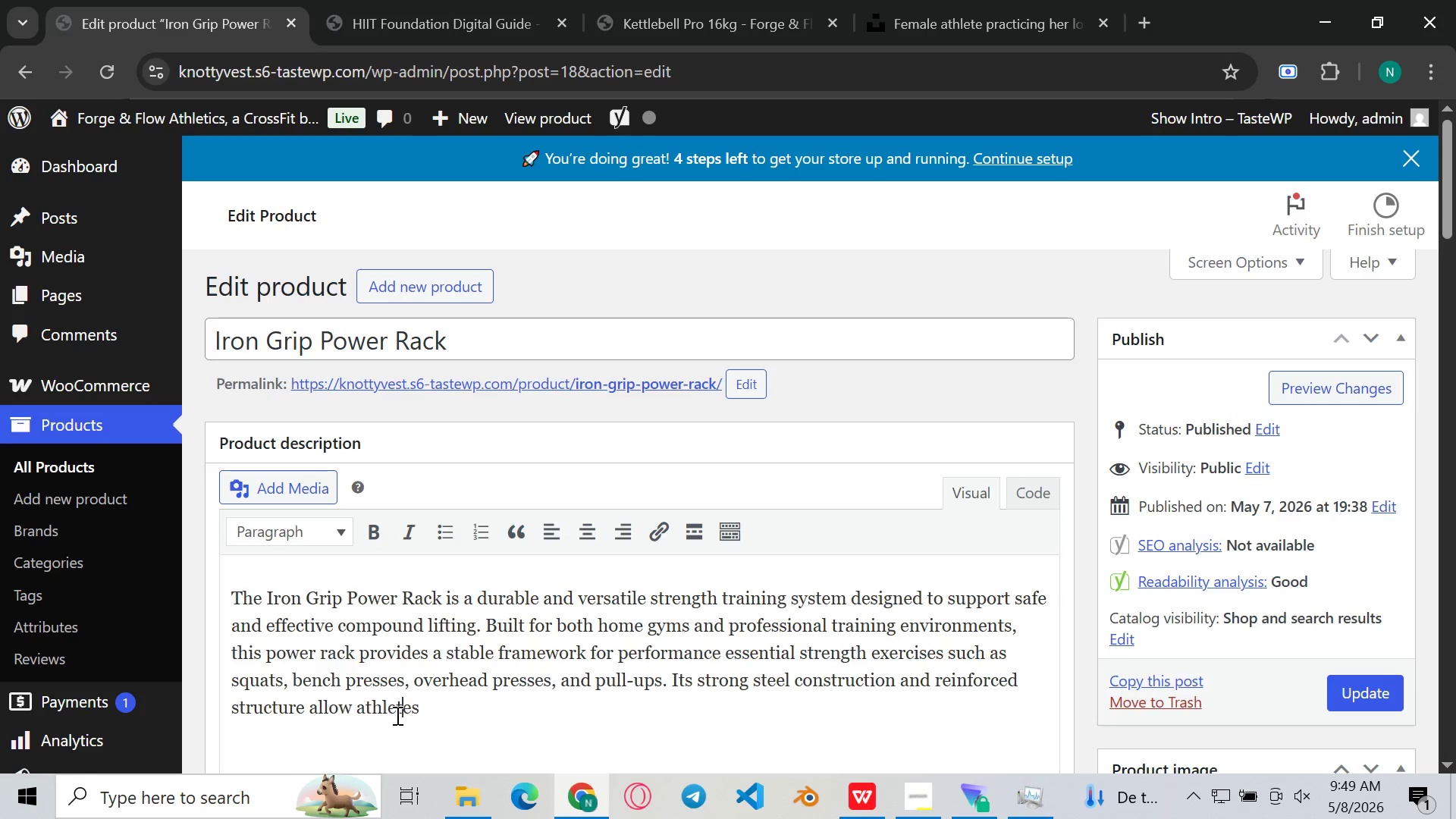 
key(ArrowRight)
 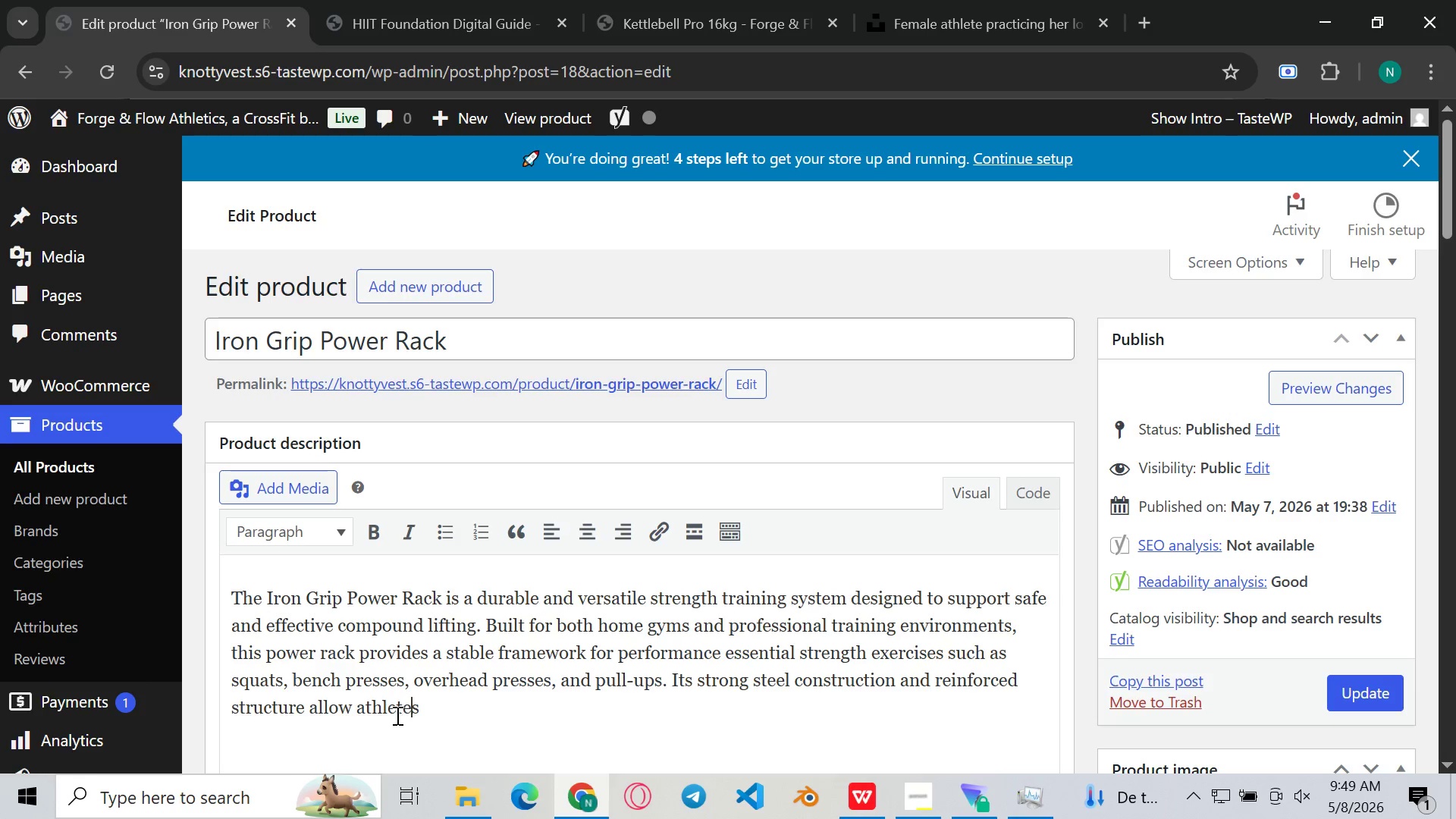 
key(ArrowRight)
 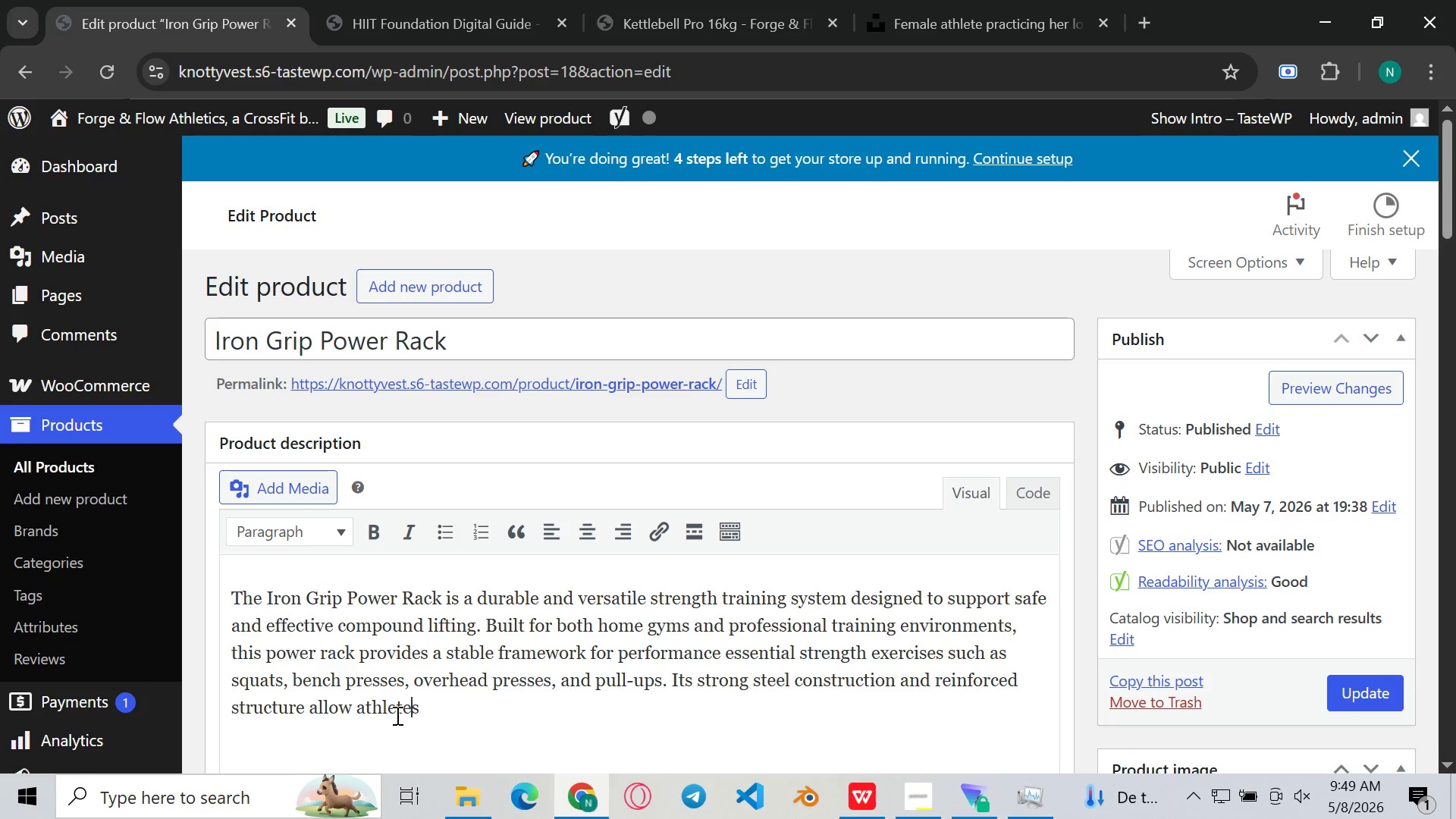 
key(ArrowRight)
 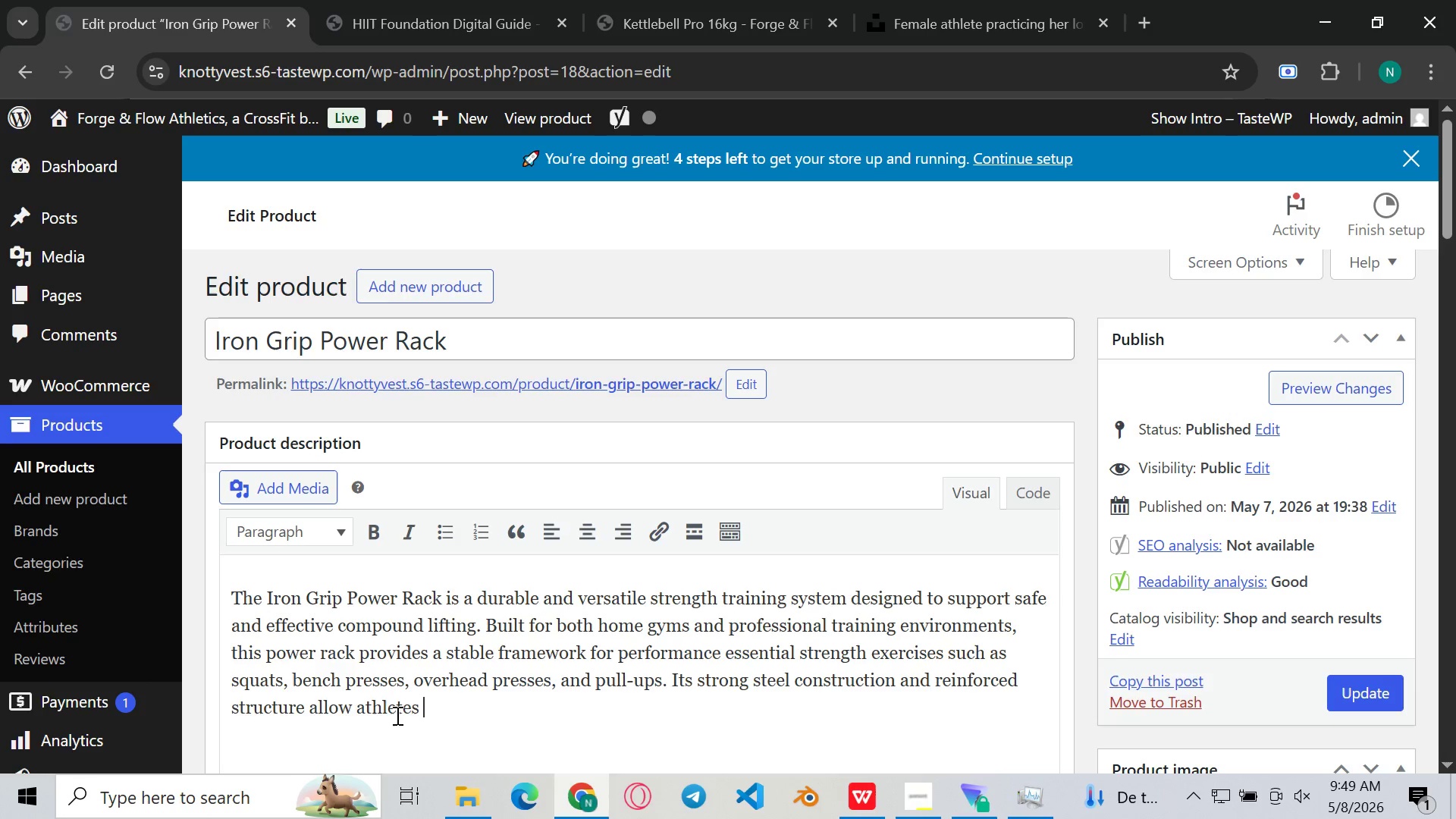 
type( and fir)
key(Backspace)
type(tm)
key(Backspace)
type(ness enthuasi)
key(Backspace)
type(ia)
 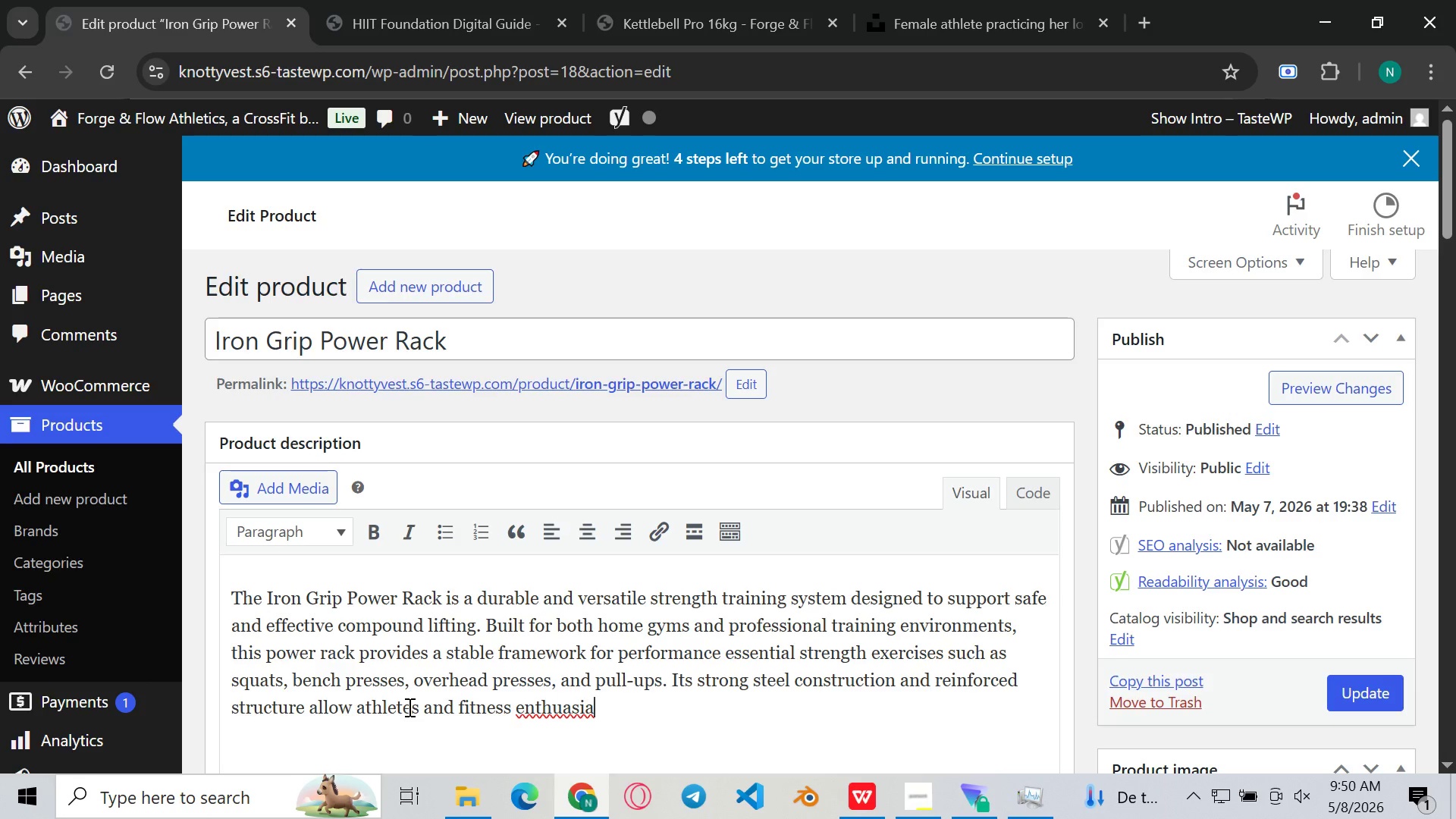 
type(tics )
key(Backspace)
key(Backspace)
 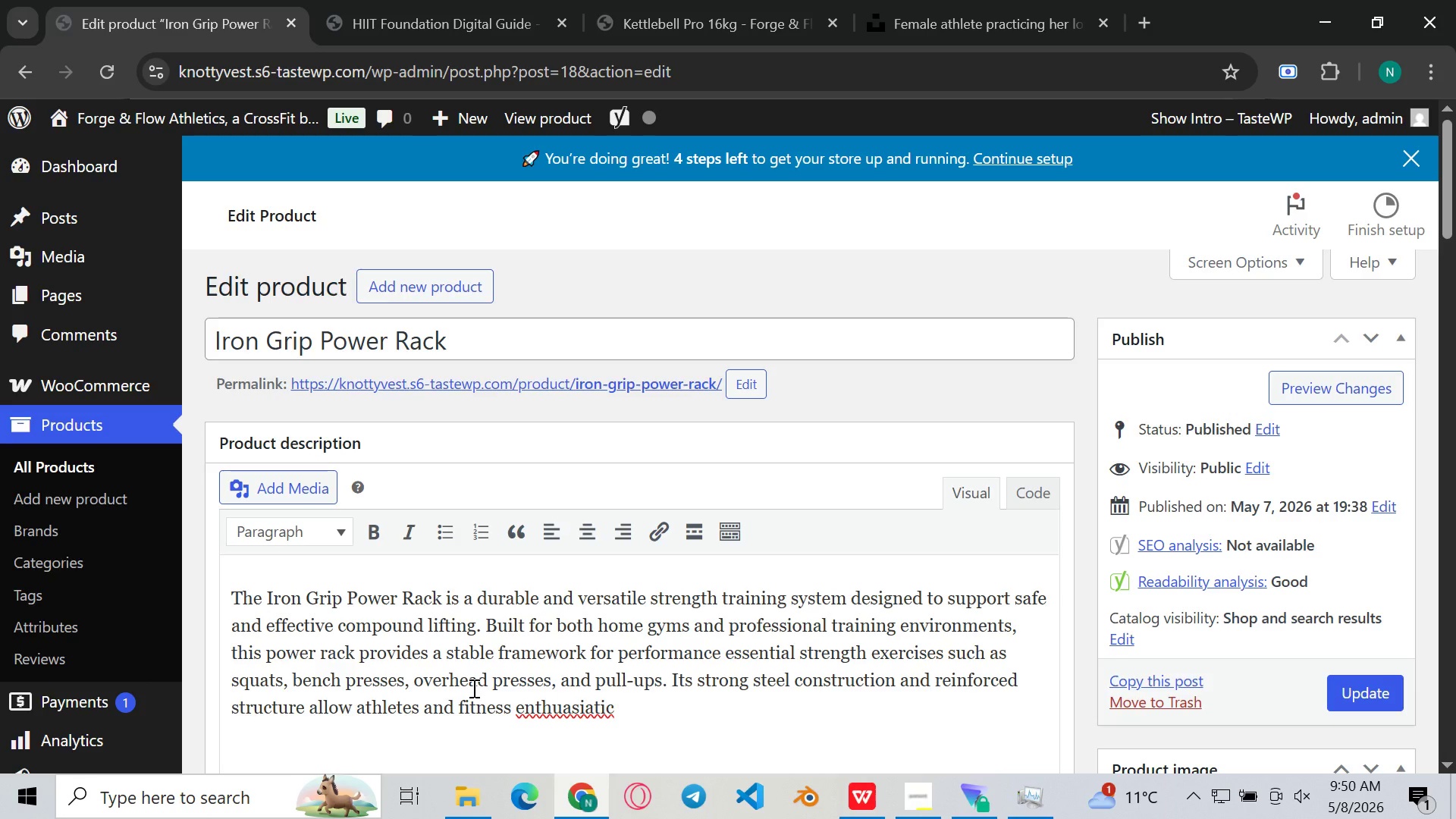 
key(Backspace)
key(Backspace)
key(Backspace)
key(Backspace)
type(sts )
key(Backspace)
key(Backspace)
key(Backspace)
key(Backspace)
type(as)
key(Backspace)
type(st )
 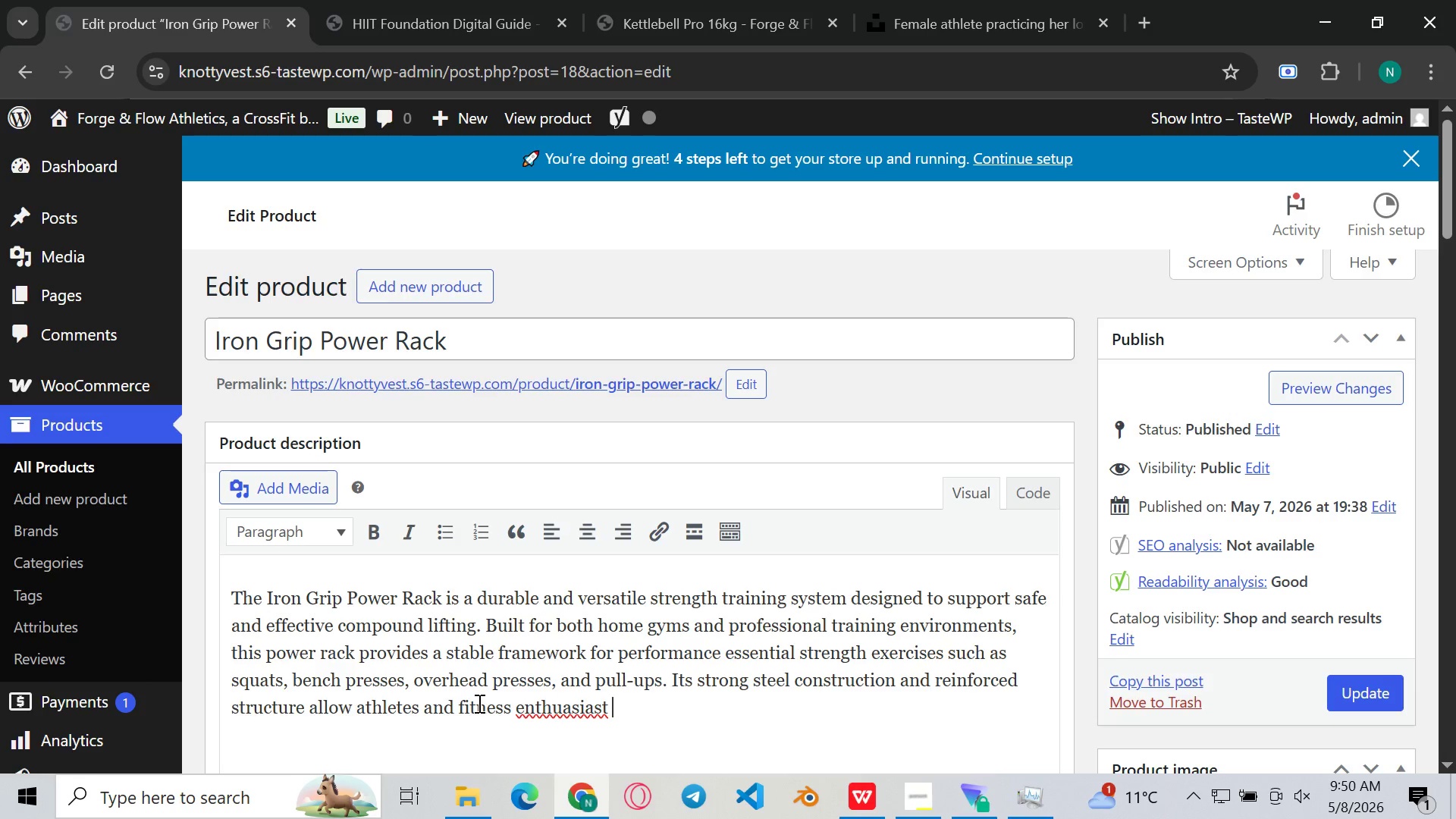 
key(Backspace)
key(Backspace)
type(ts)
 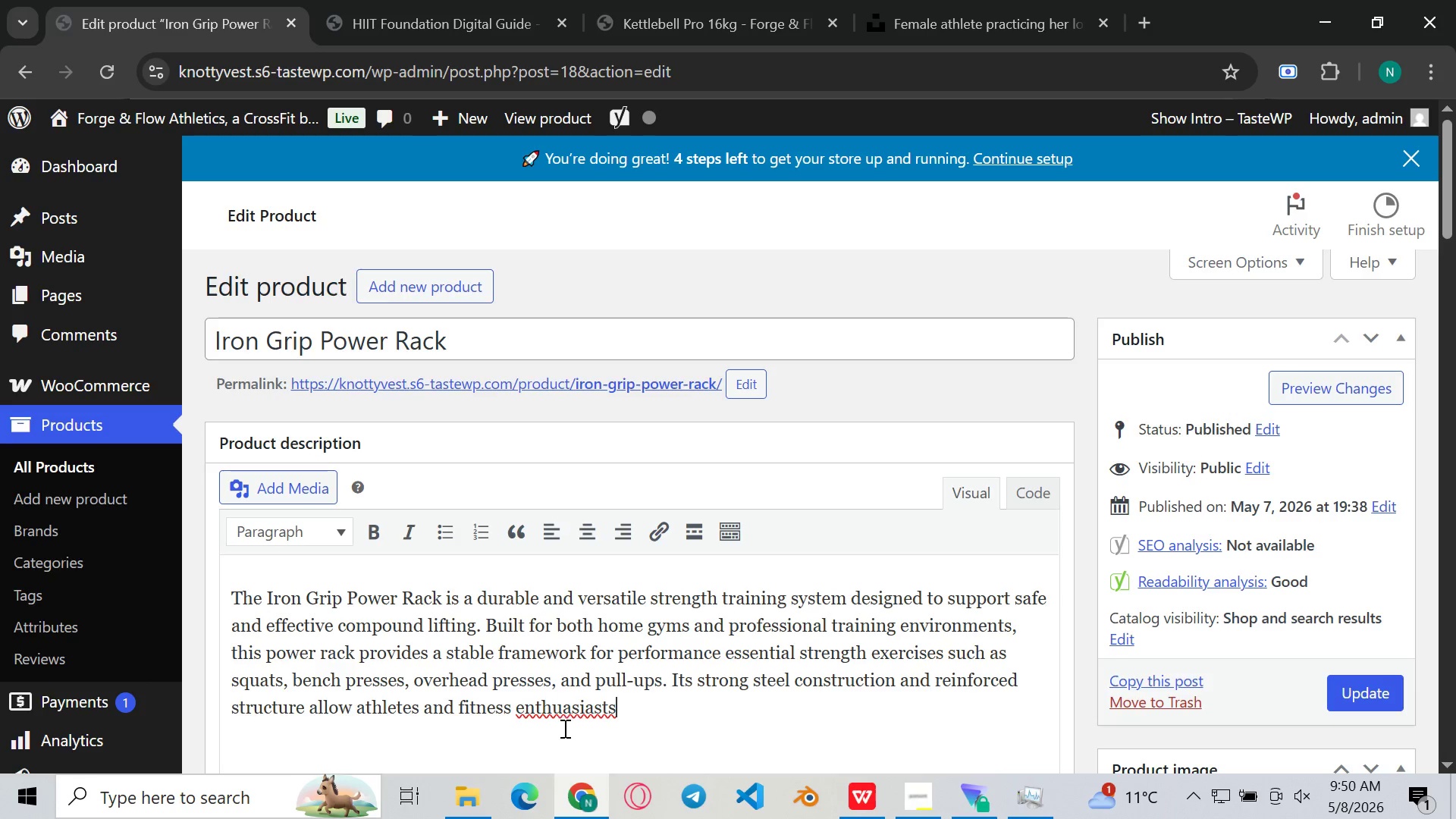 
left_click([574, 708])
 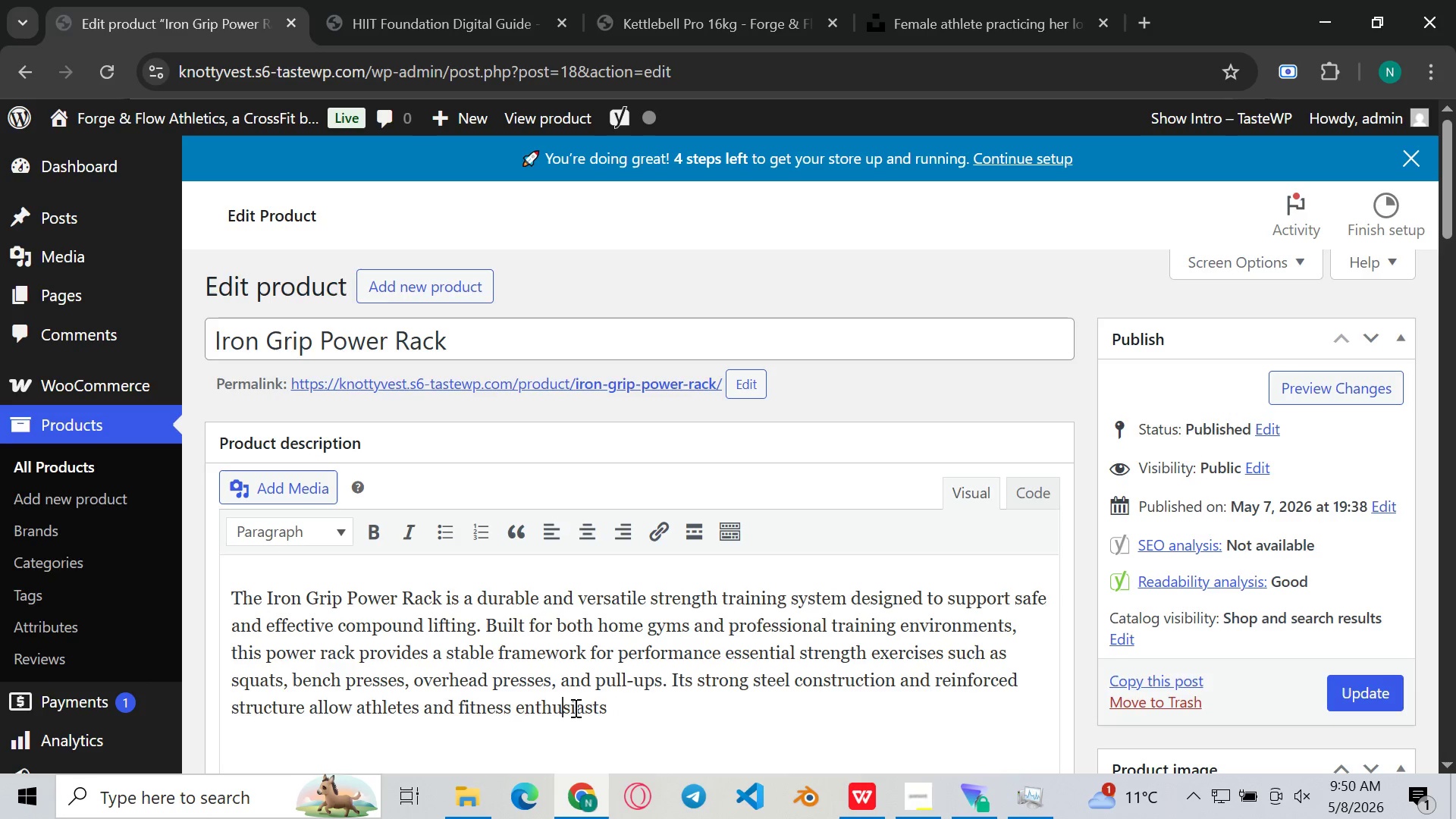 
key(Backspace)
 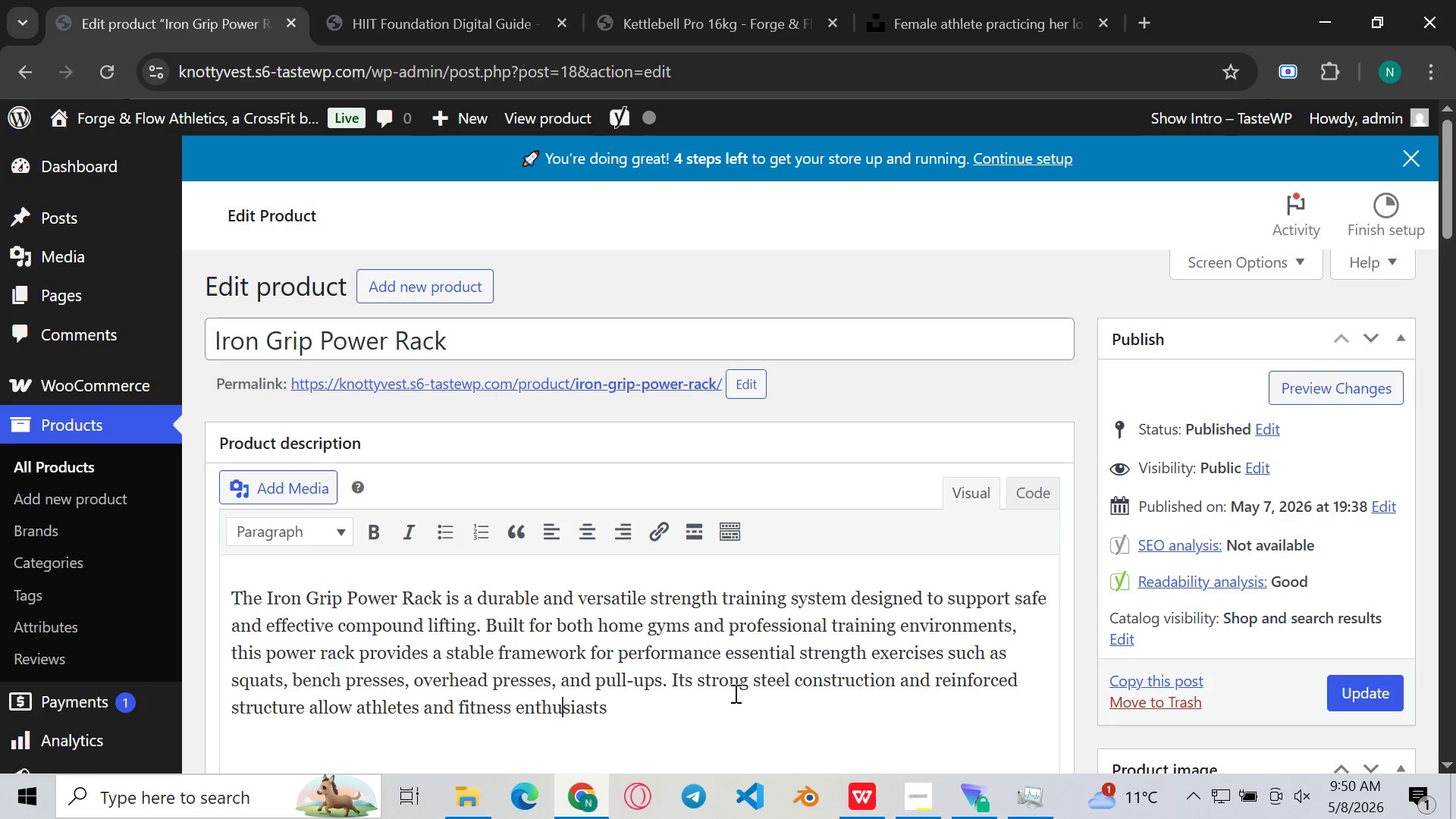 
left_click([734, 693])
 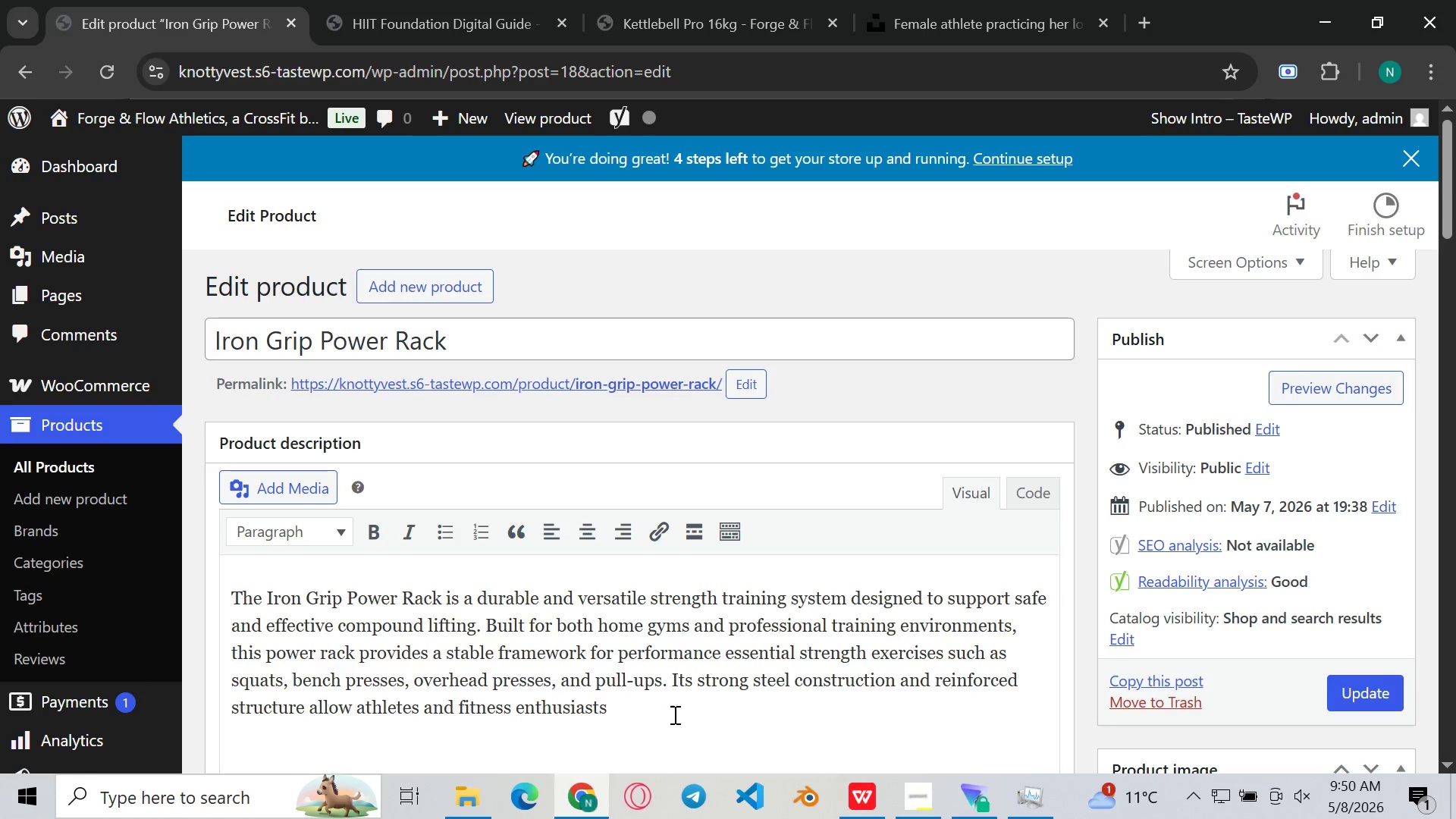 
left_click([673, 714])
 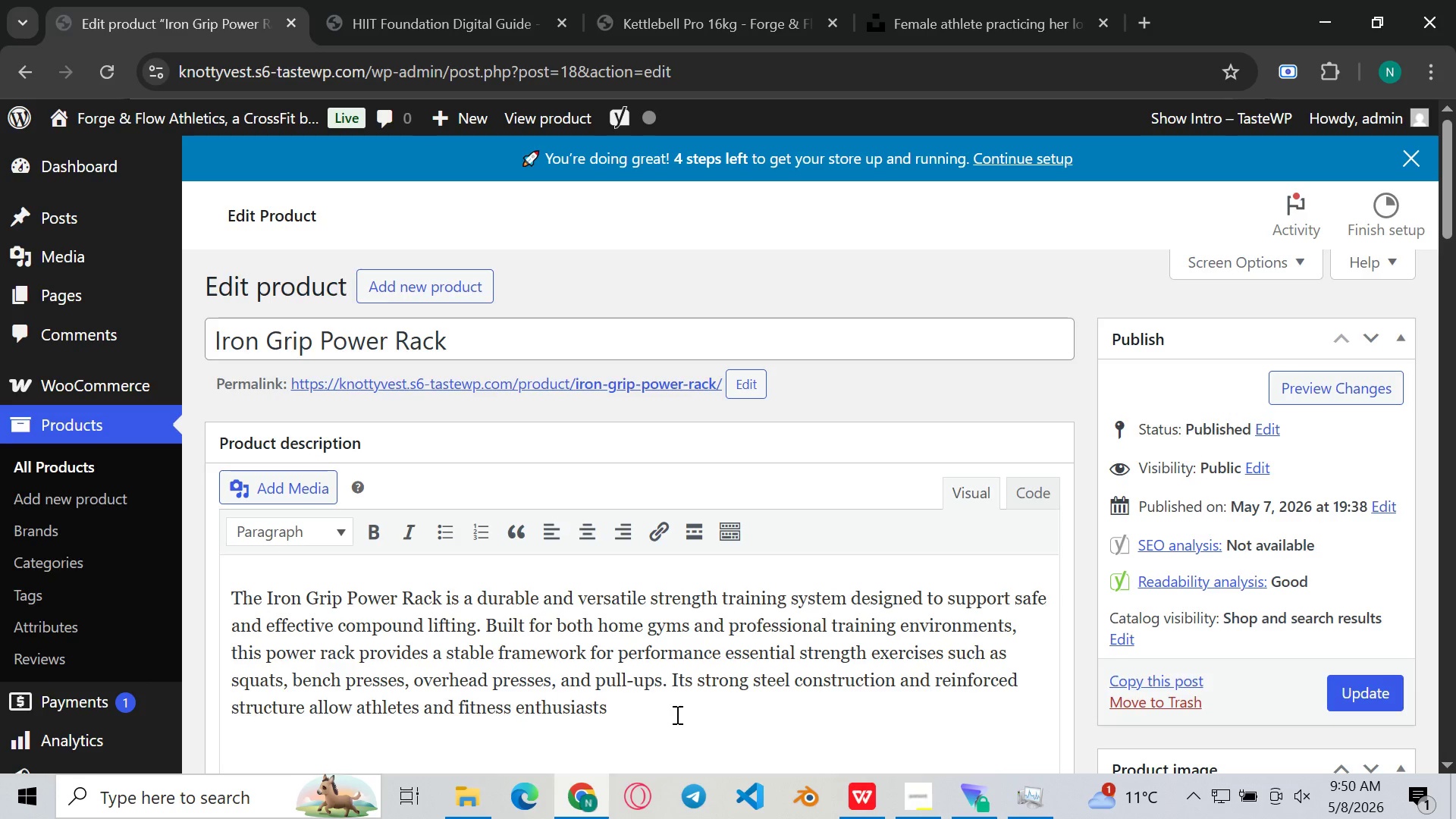 
type(to train with )
 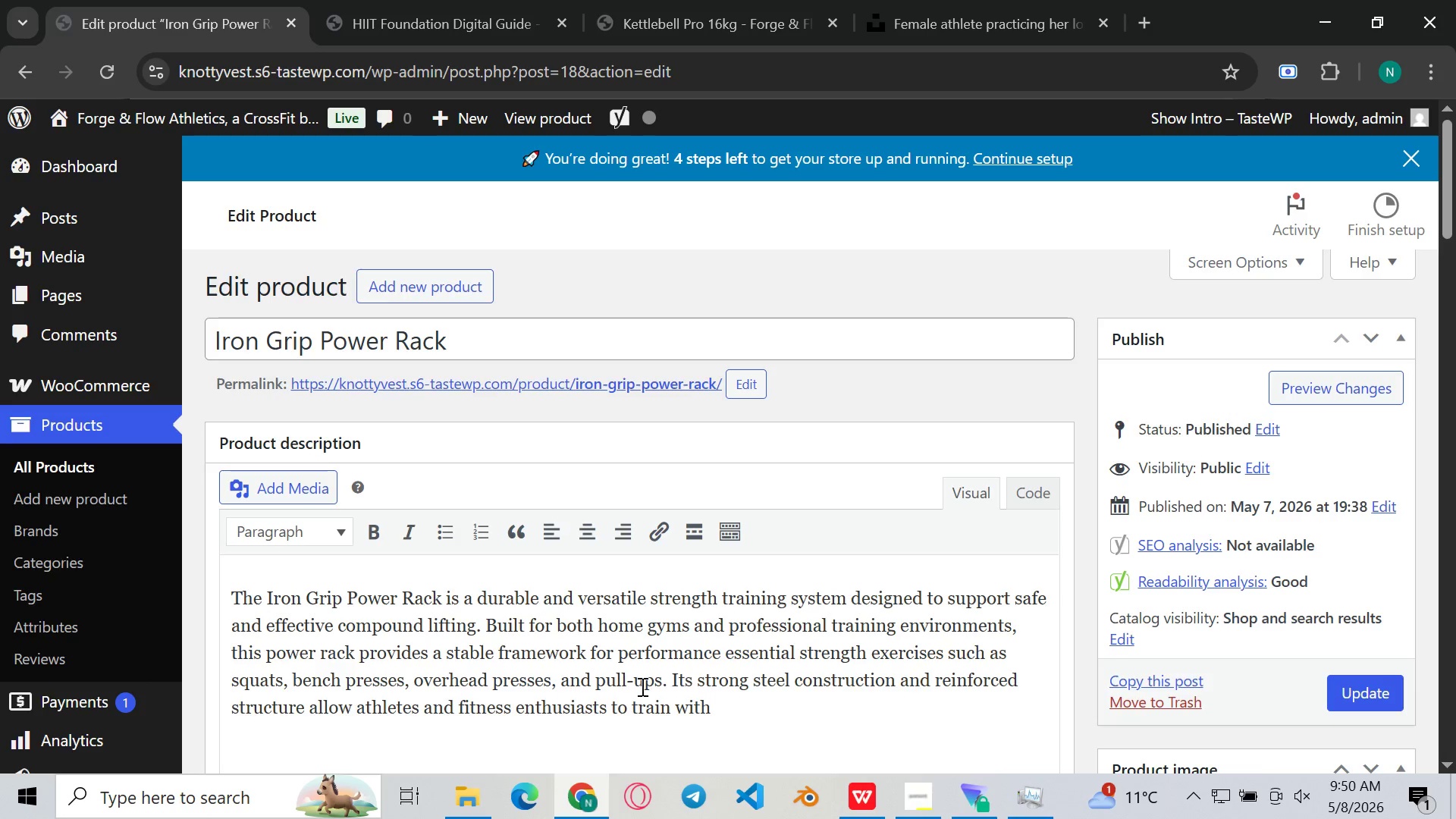 
type(confidence while maintaim)
key(Backspace)
type(ning proper lifting technique )
key(Backspace)
type(. )
 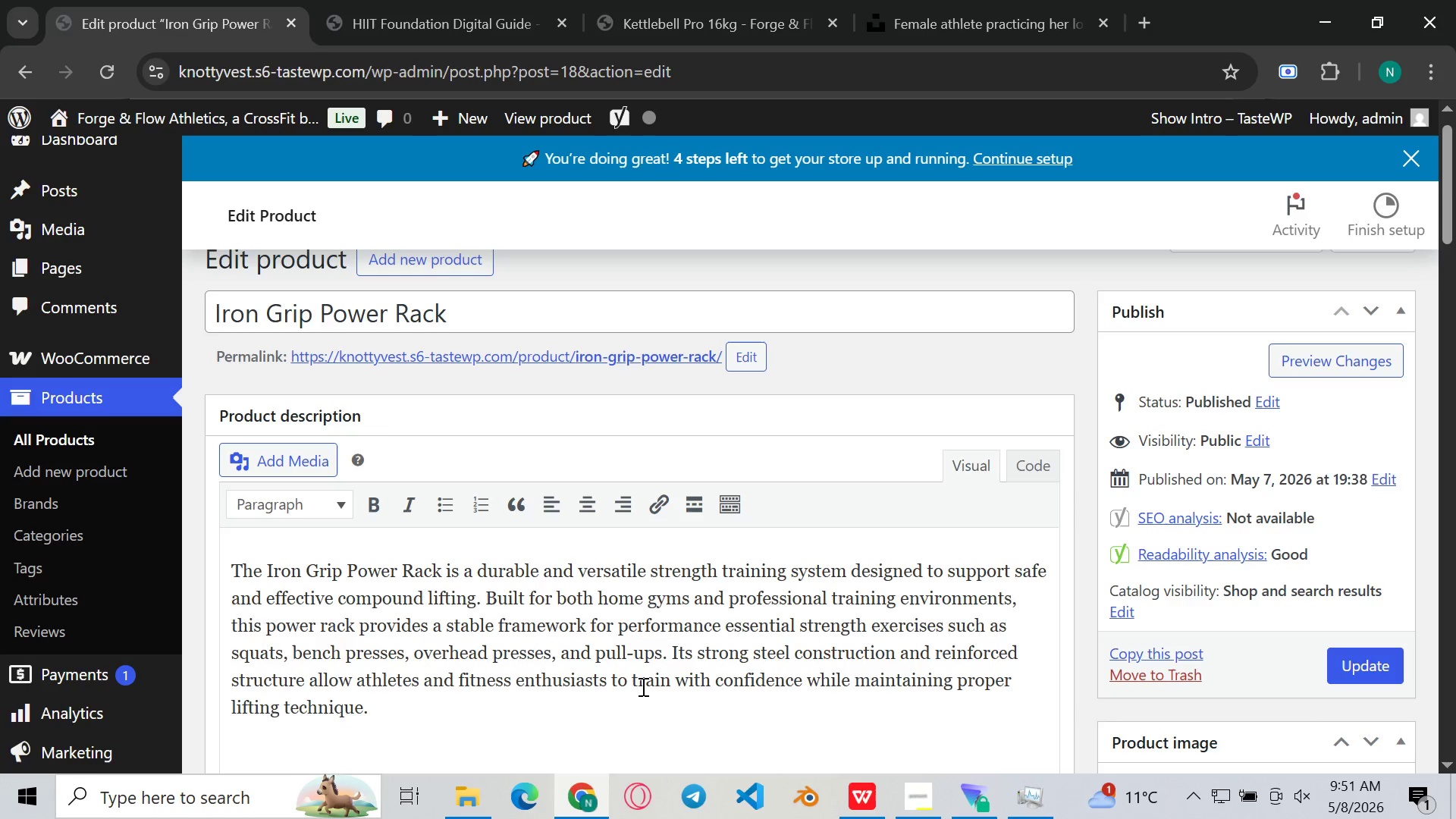 
key(Enter)
 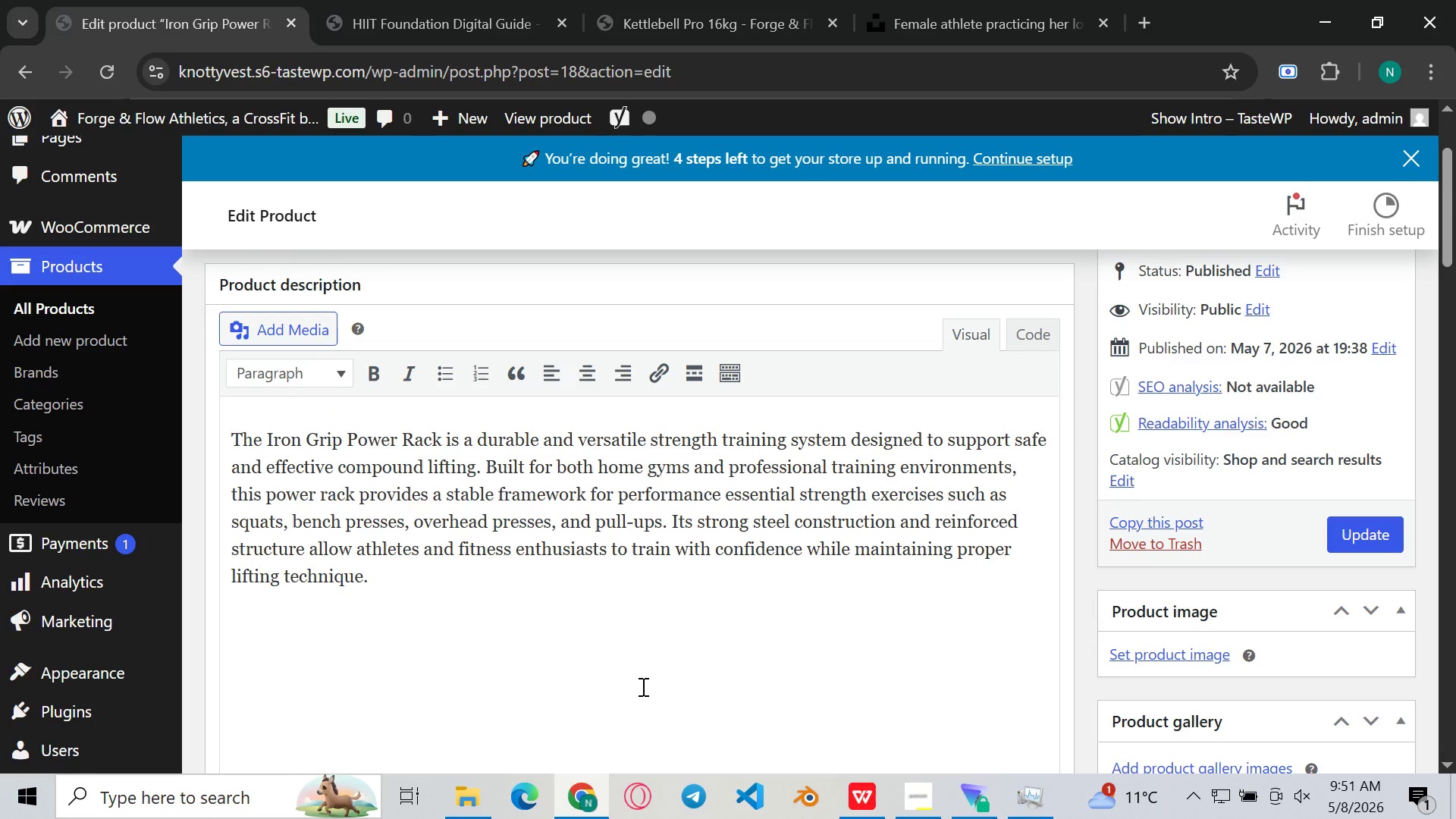 
hold_key(key=ShiftLeft, duration=0.36)
 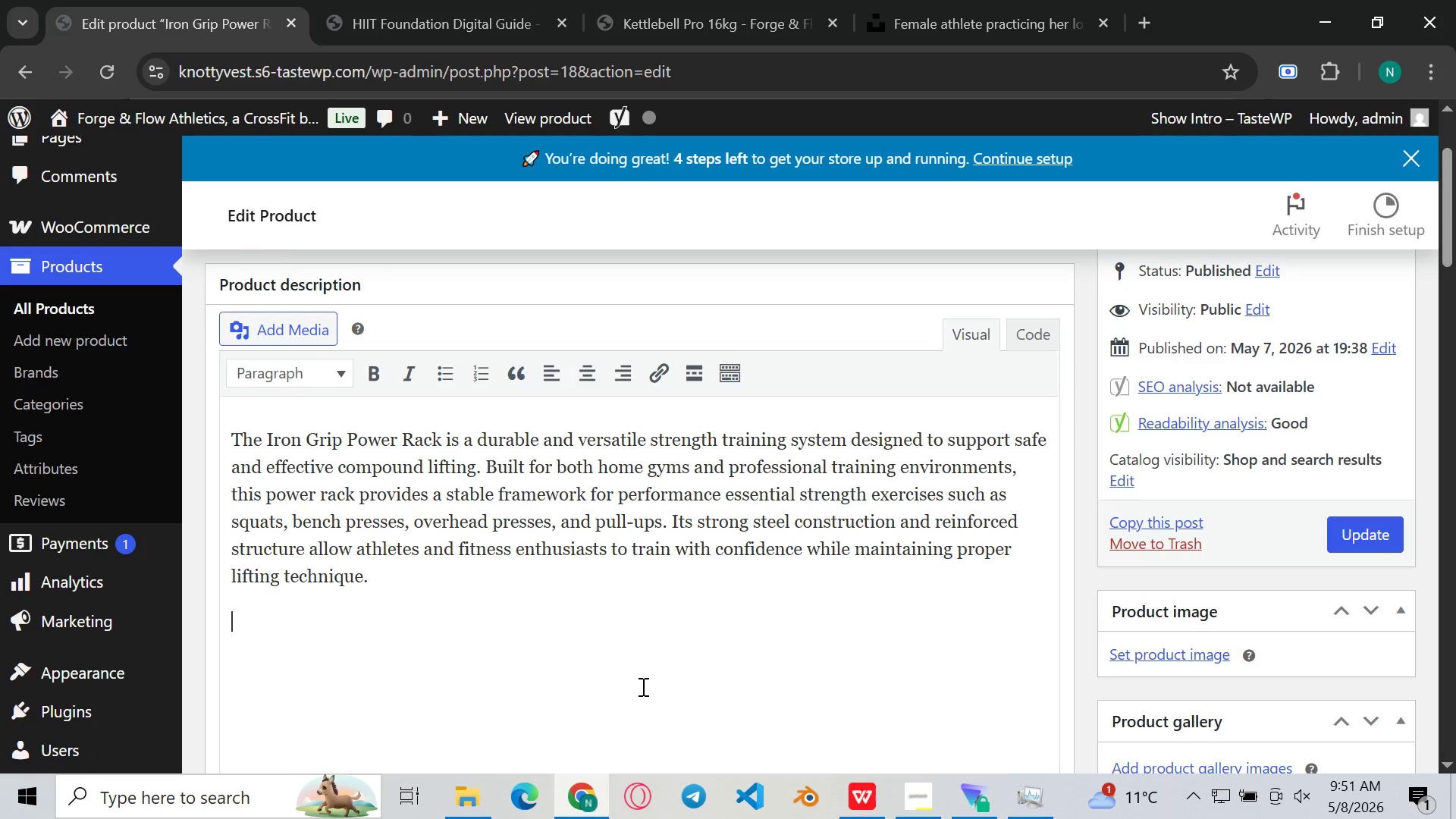 
type(The rack is engineered )
 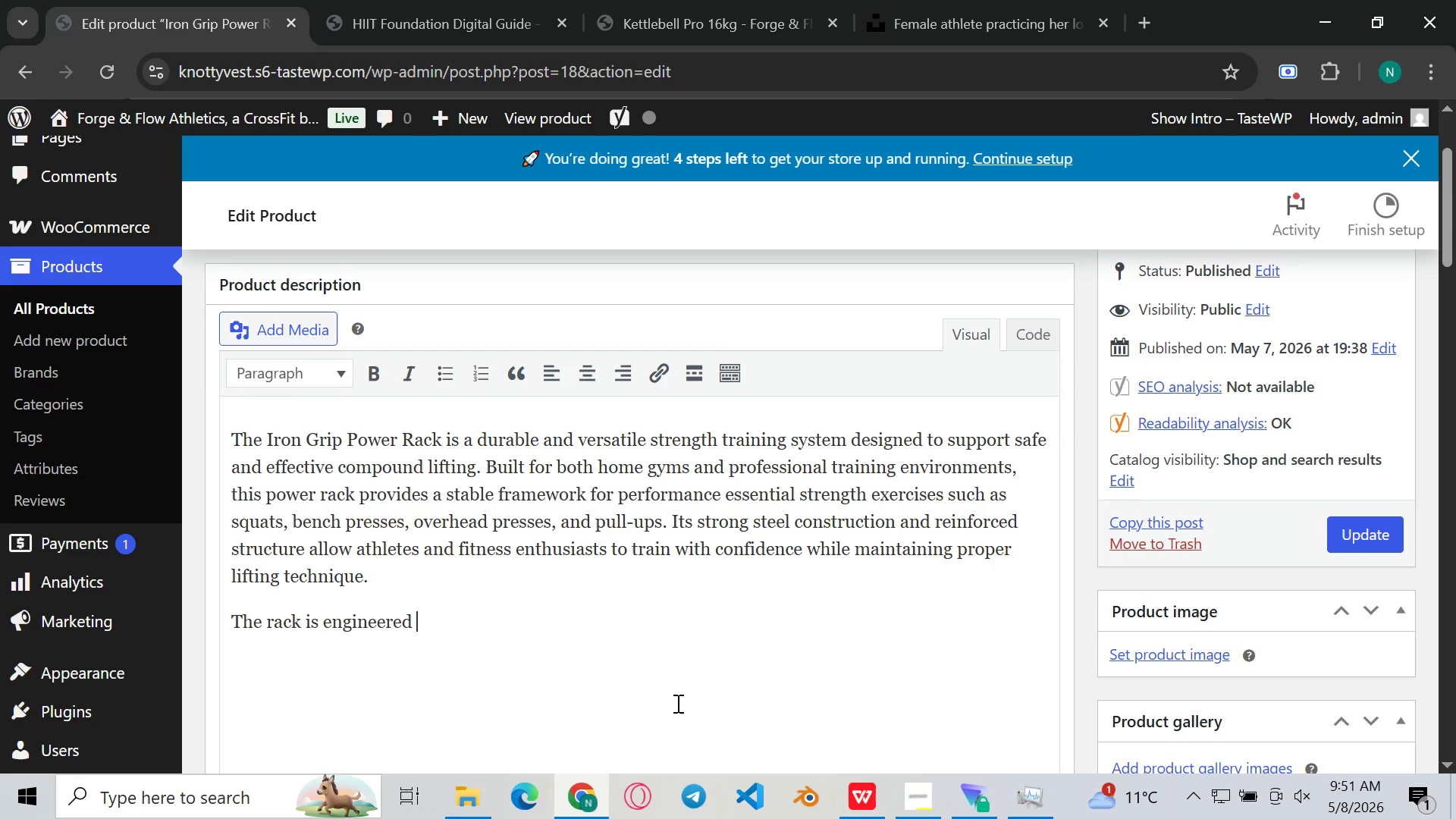 
type(to support )
 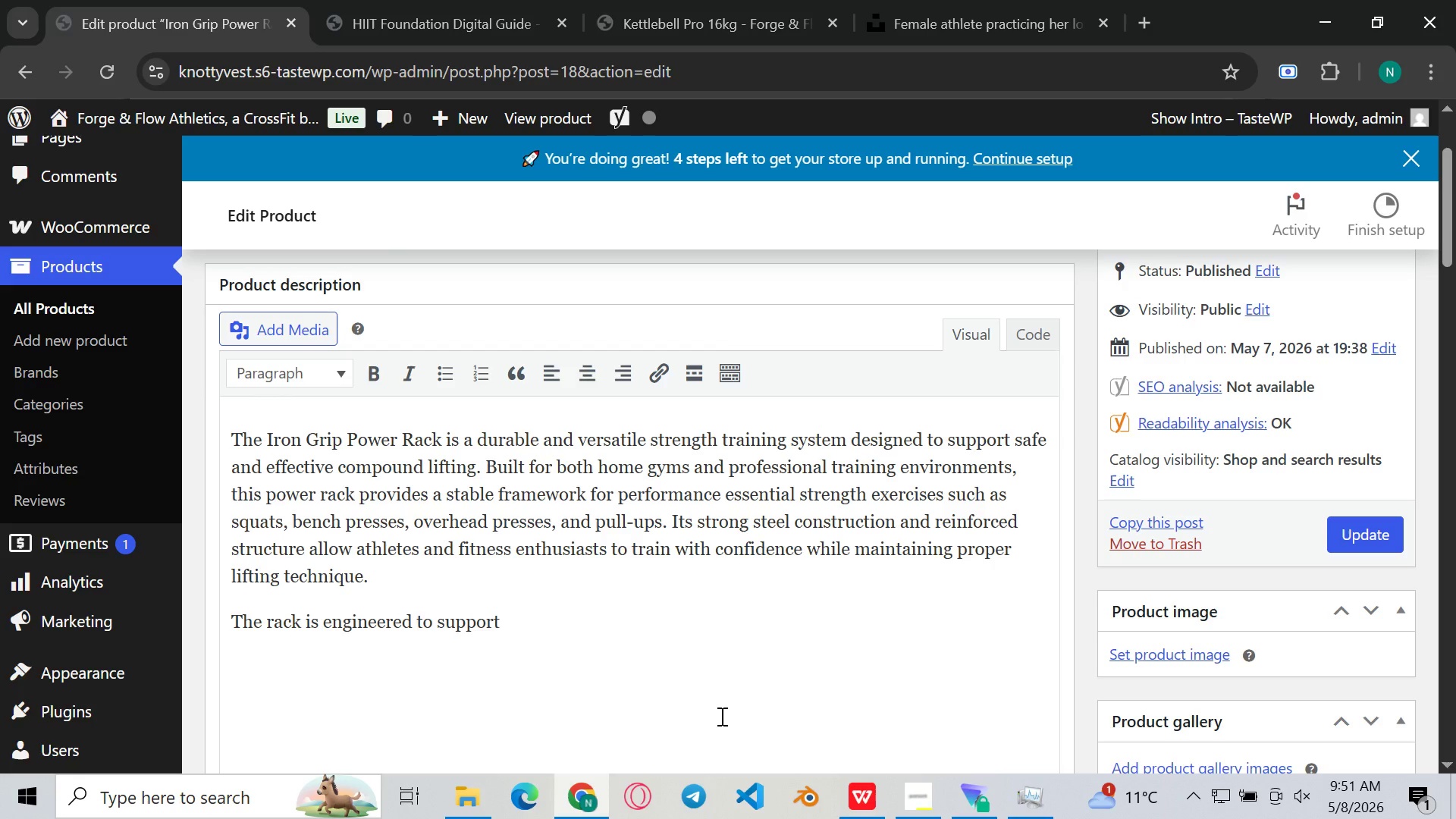 
type(workouts )
 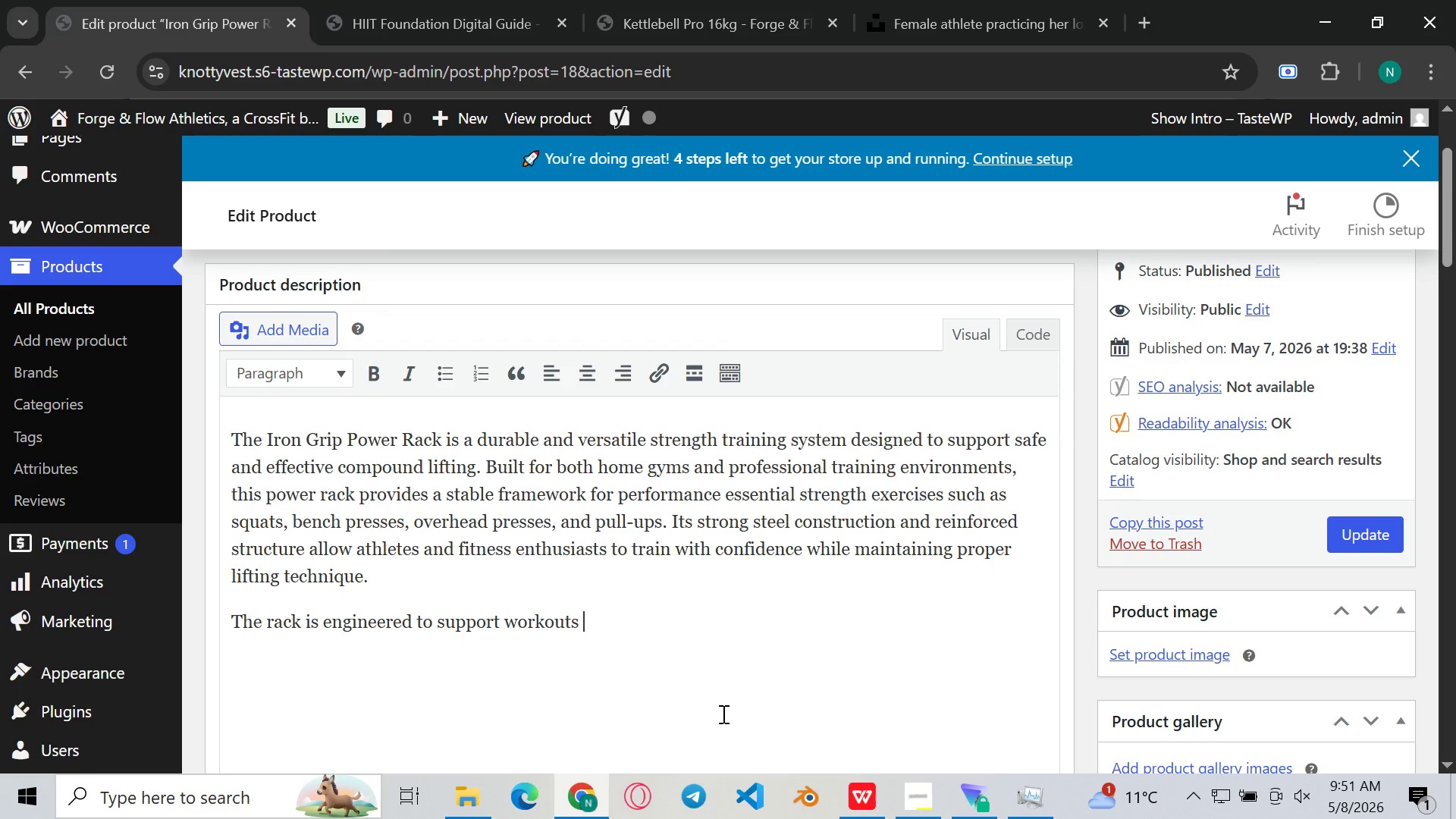 
type(that engage multipe)
key(Backspace)
type(le )
 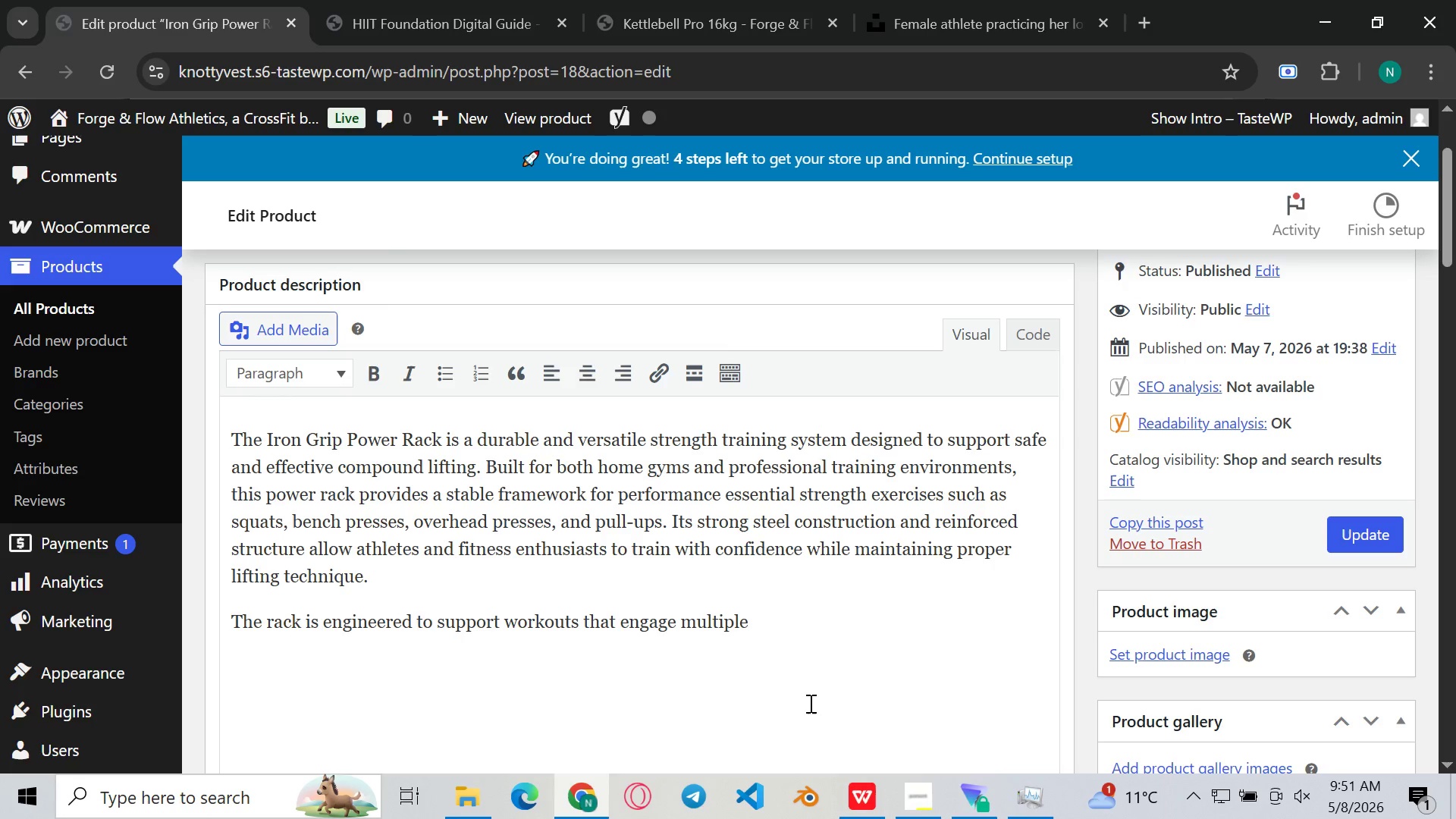 
type(muslce =)
key(Backspace)
key(Backspace)
key(Backspace)
key(Backspace)
key(Backspace)
type(cle )
 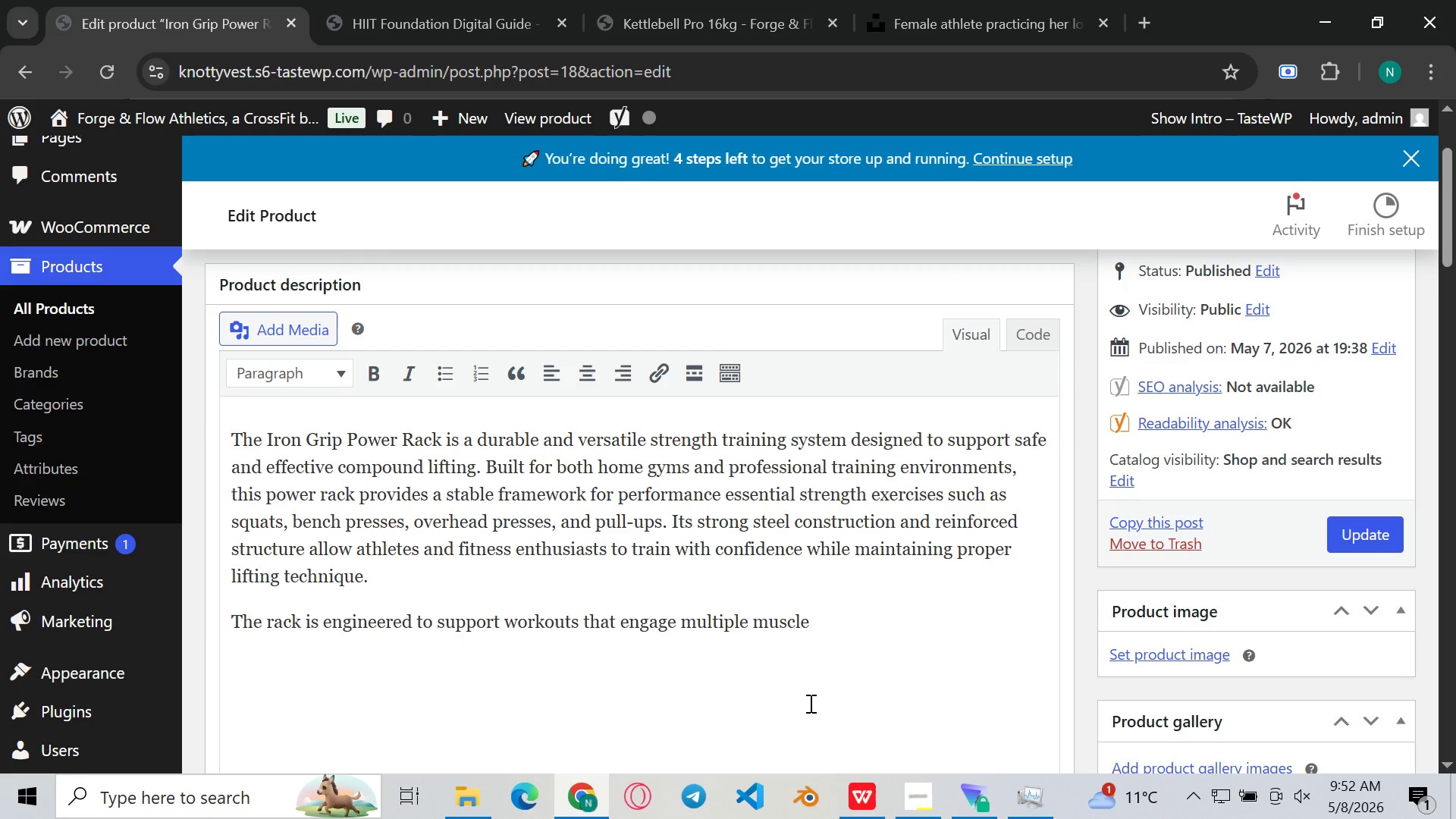 
type(groups at once, helping users build overall strength, staa)
key(Backspace)
type(bility )
key(Backspace)
type(, and coo)
 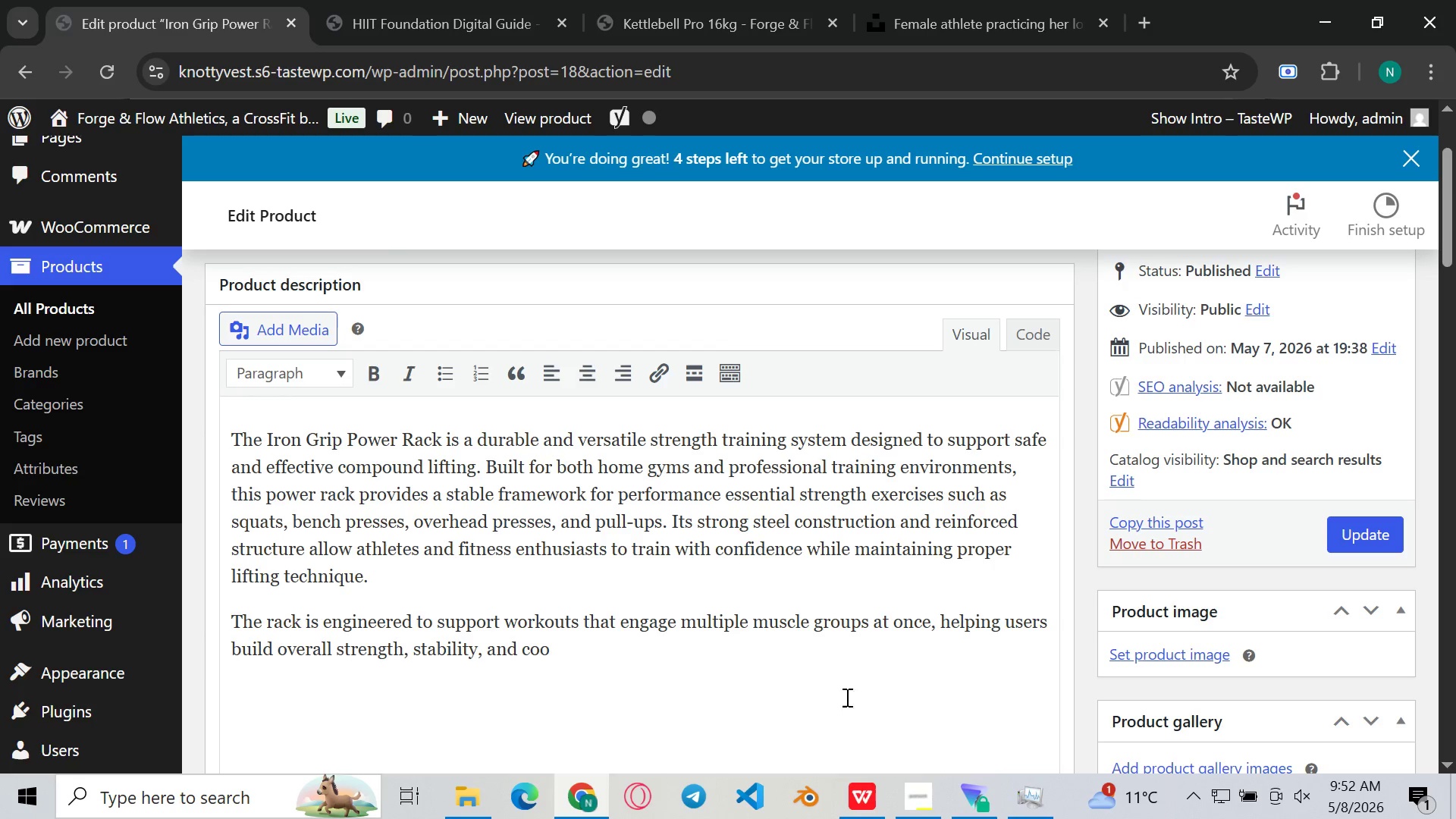 
type(rdination. Compound movements peformed )
 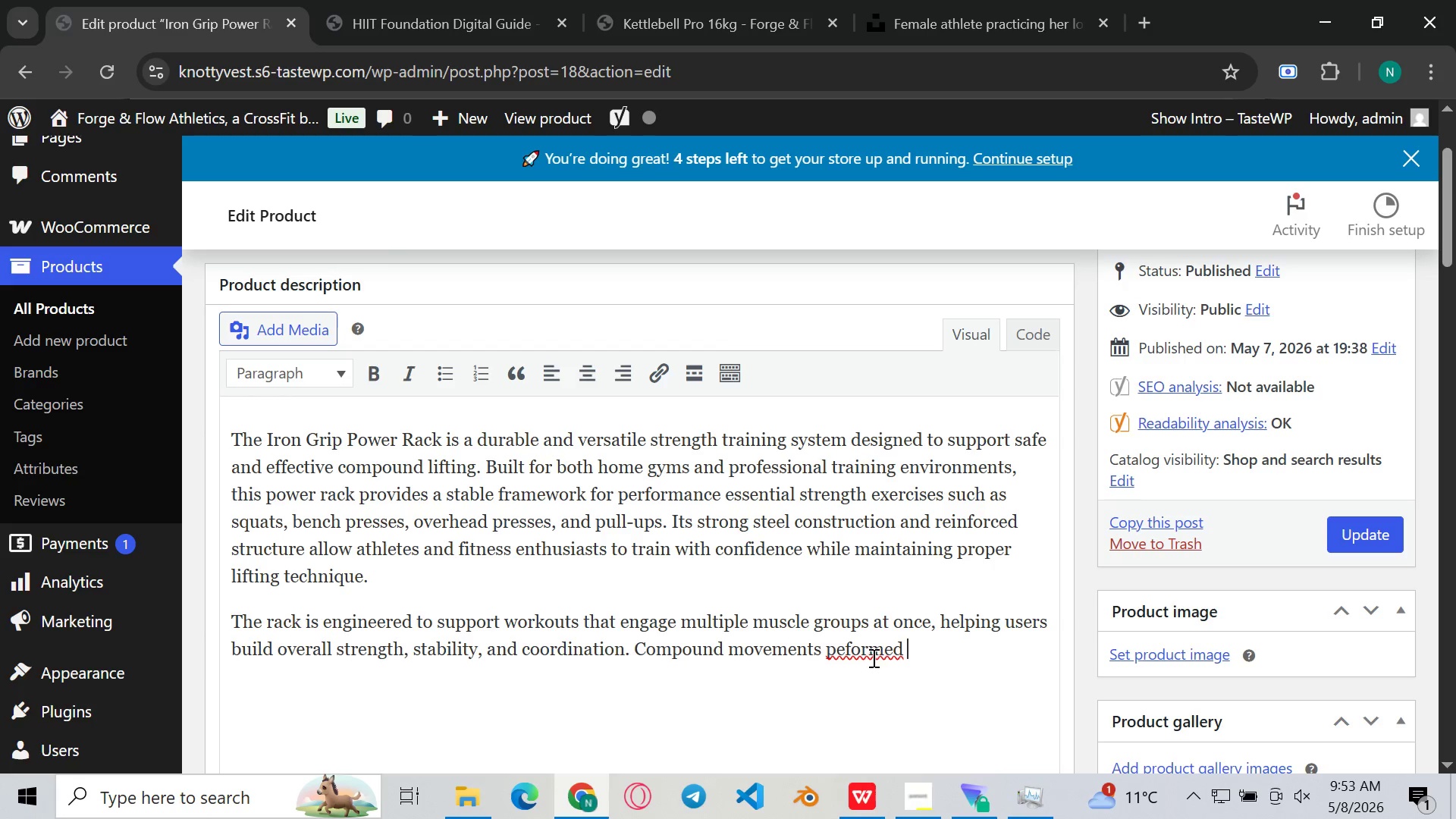 
left_click([846, 651])
 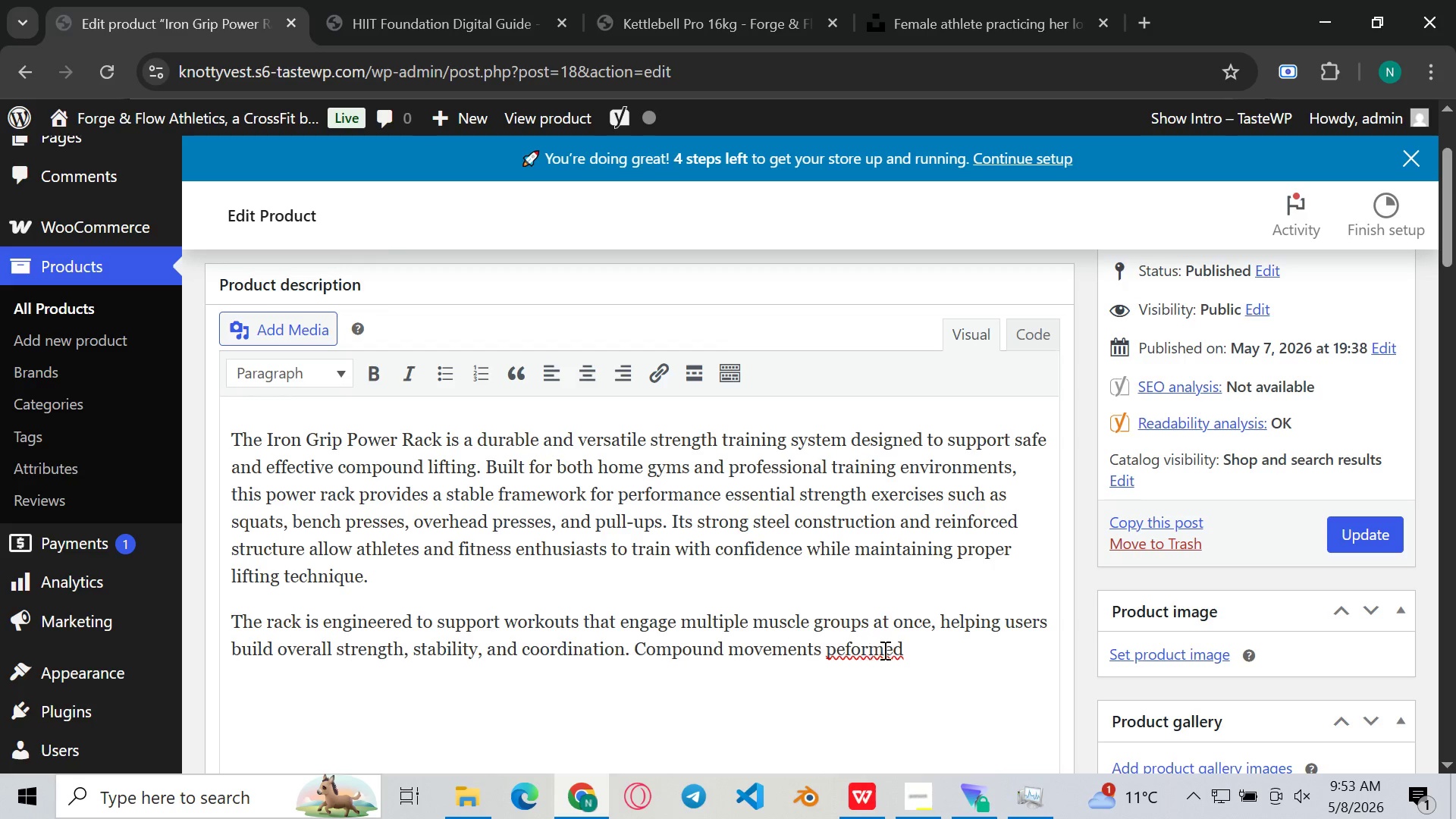 
key(R)
 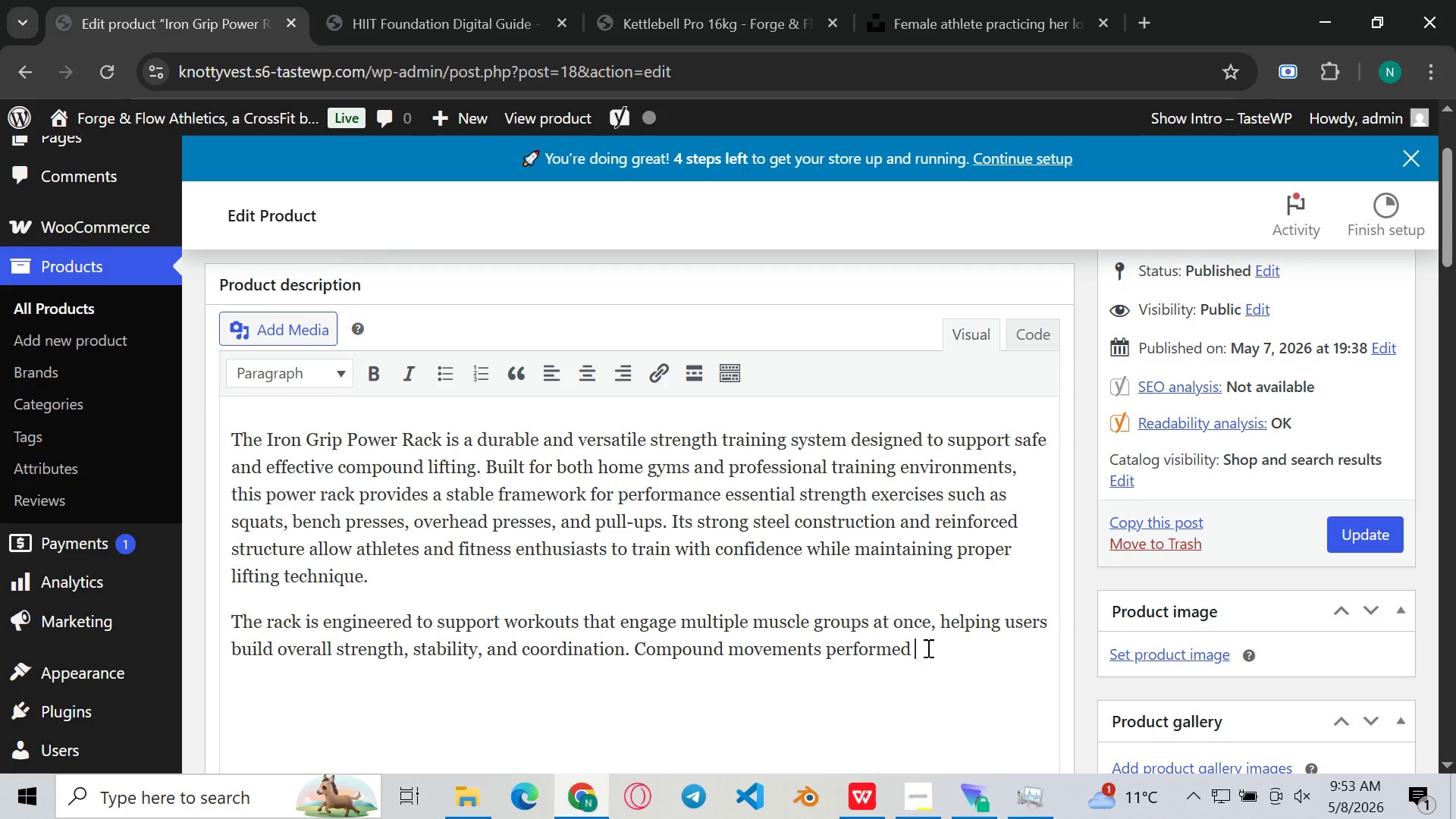 
left_click([927, 648])
 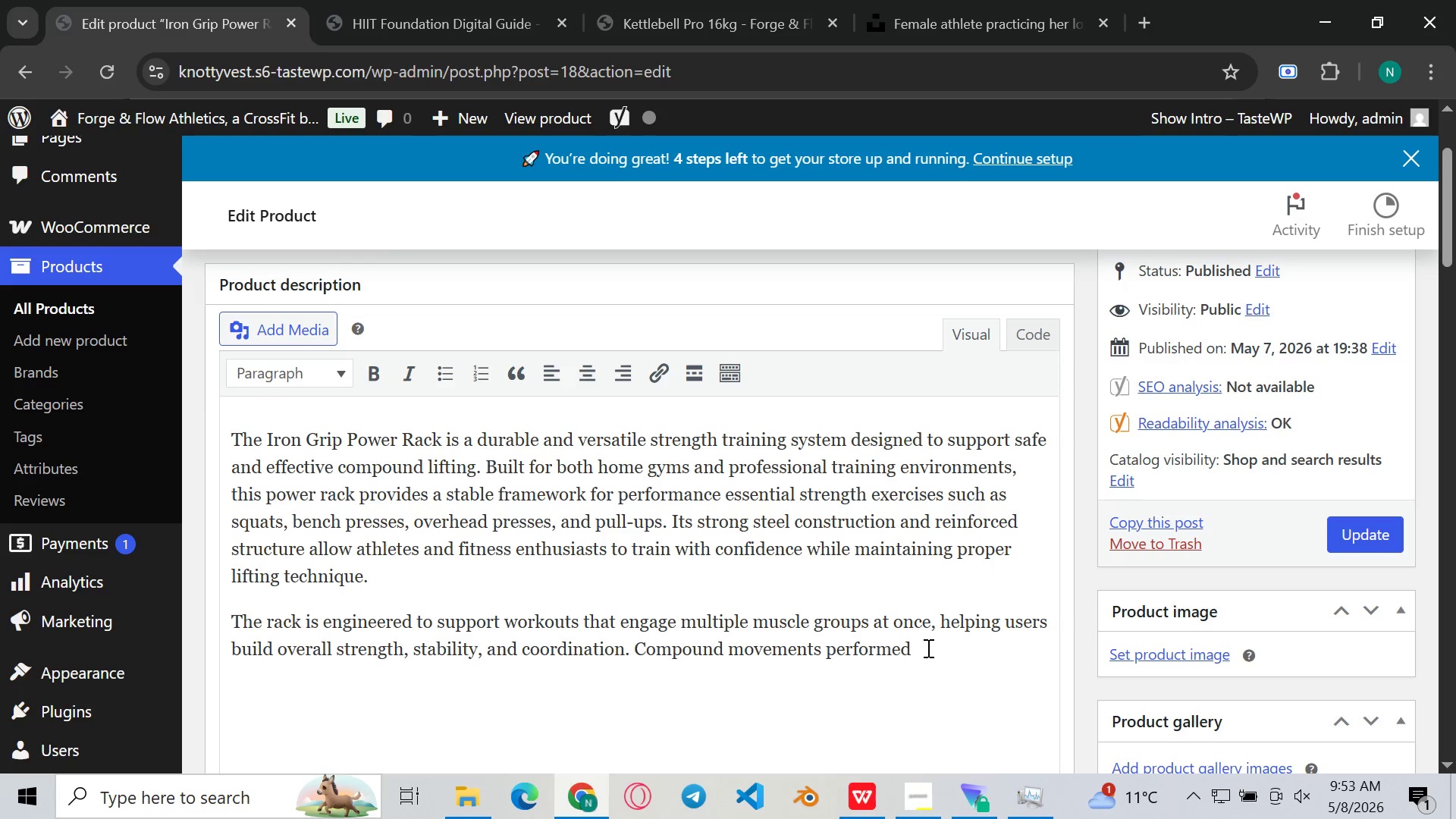 
type(e)
key(Backspace)
type(within a power rack activate )
key(Backspace)
type( the core, back, and lower body, which may contribute to improved )
 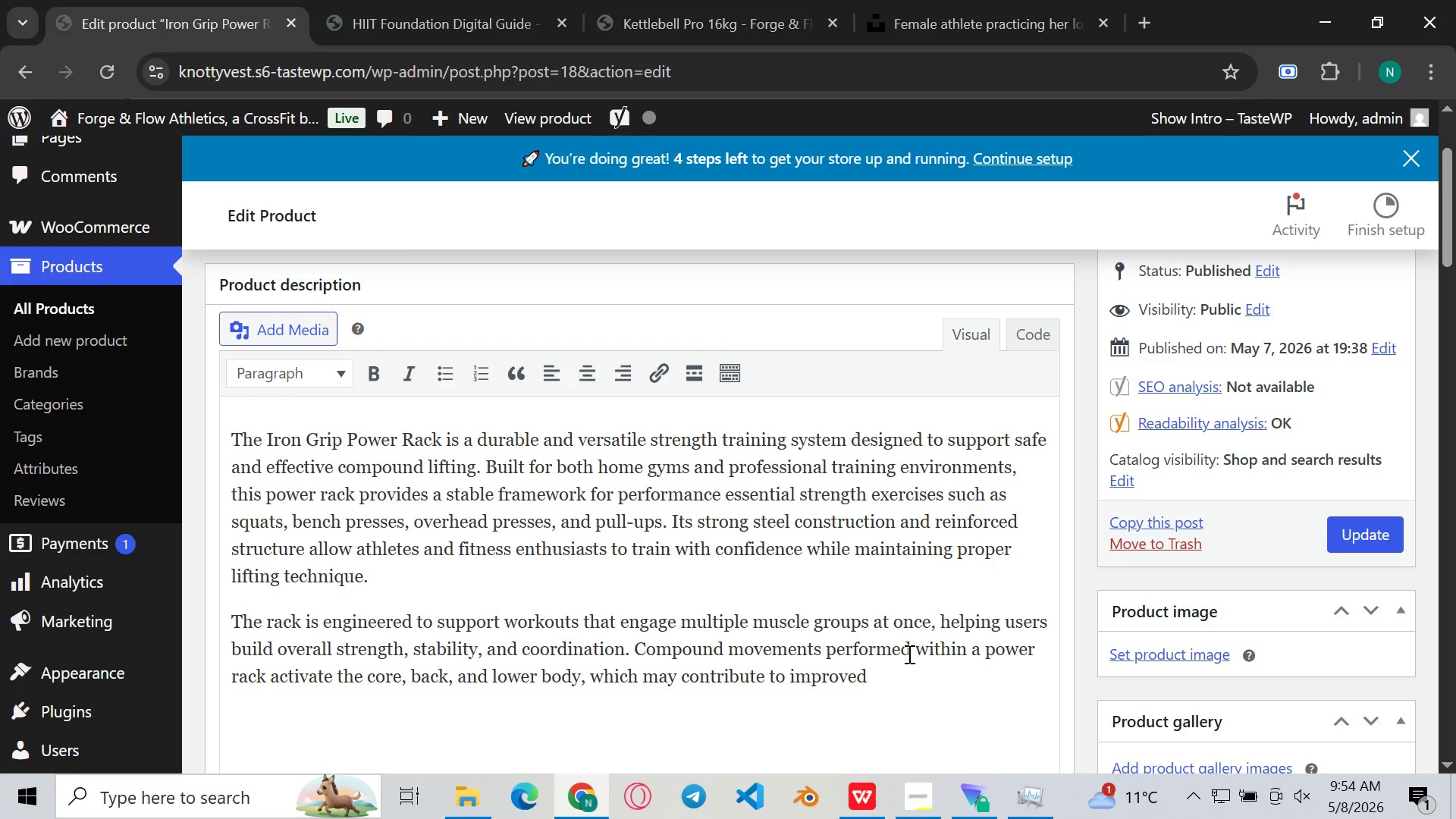 
type(posture and better spinal)
 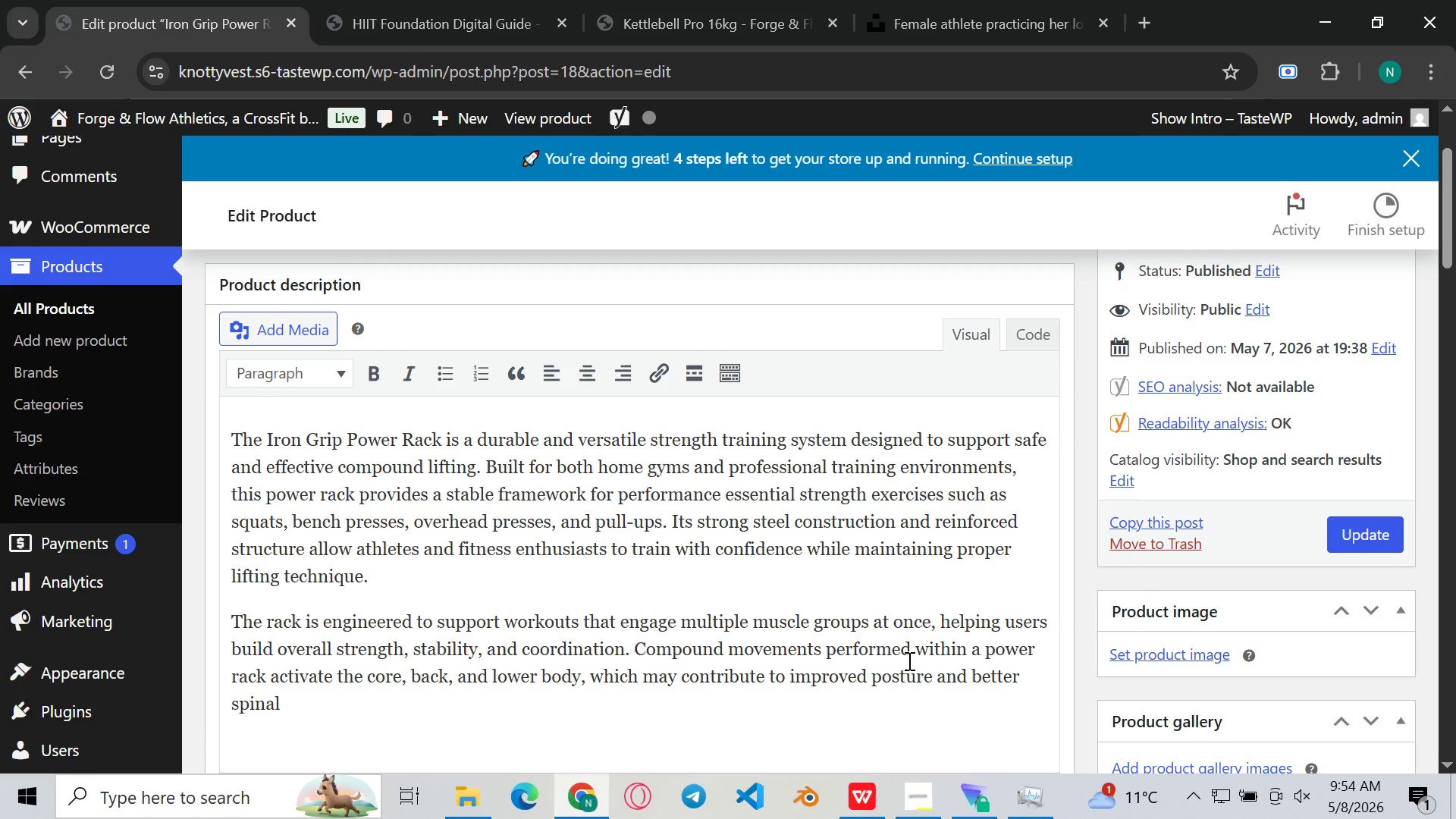 
type( support e)
key(Backspace)
type(when exercise)
 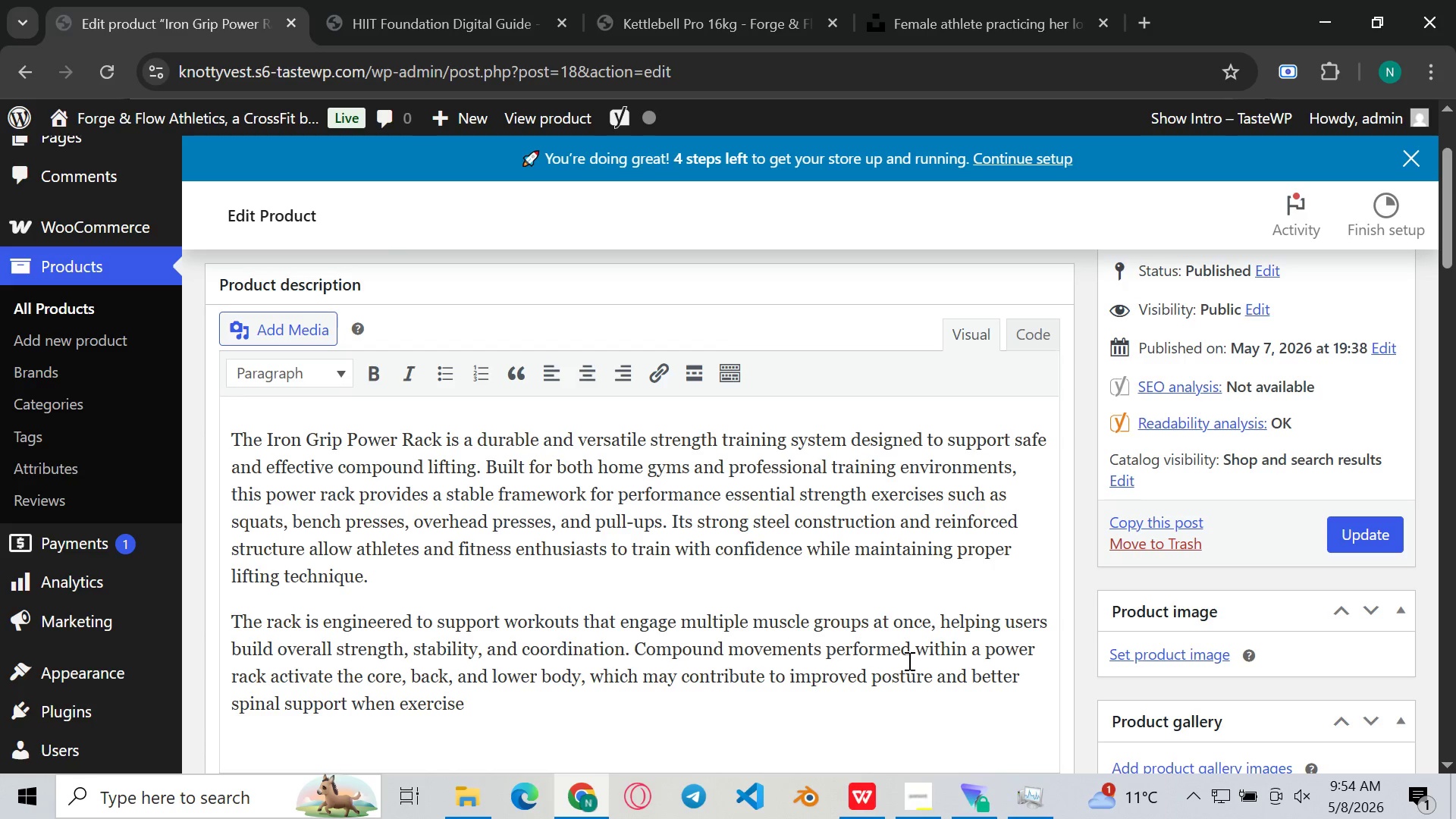 
type(s are )
 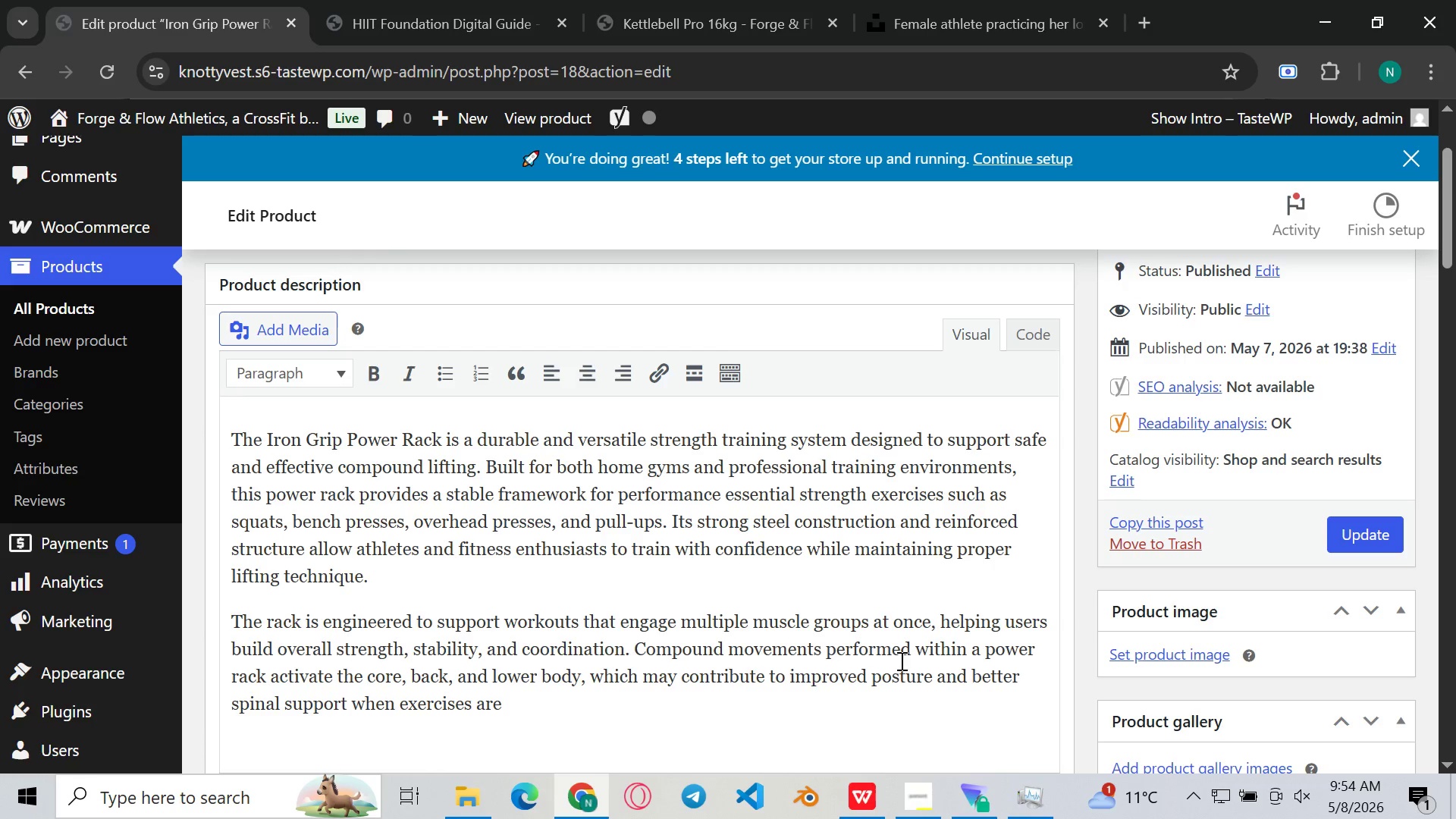 
type(performed correctly )
key(Backspace)
type(. WITH adjustac)
key(Backspace)
key(Backspace)
type(ale)
key(Backspace)
key(Backspace)
key(Backspace)
type(av)
key(Backspace)
type(ble safety bars and multiple height stting)
key(Backspace)
key(Backspace)
key(Backspace)
key(Backspace)
key(Backspace)
type(etting )
 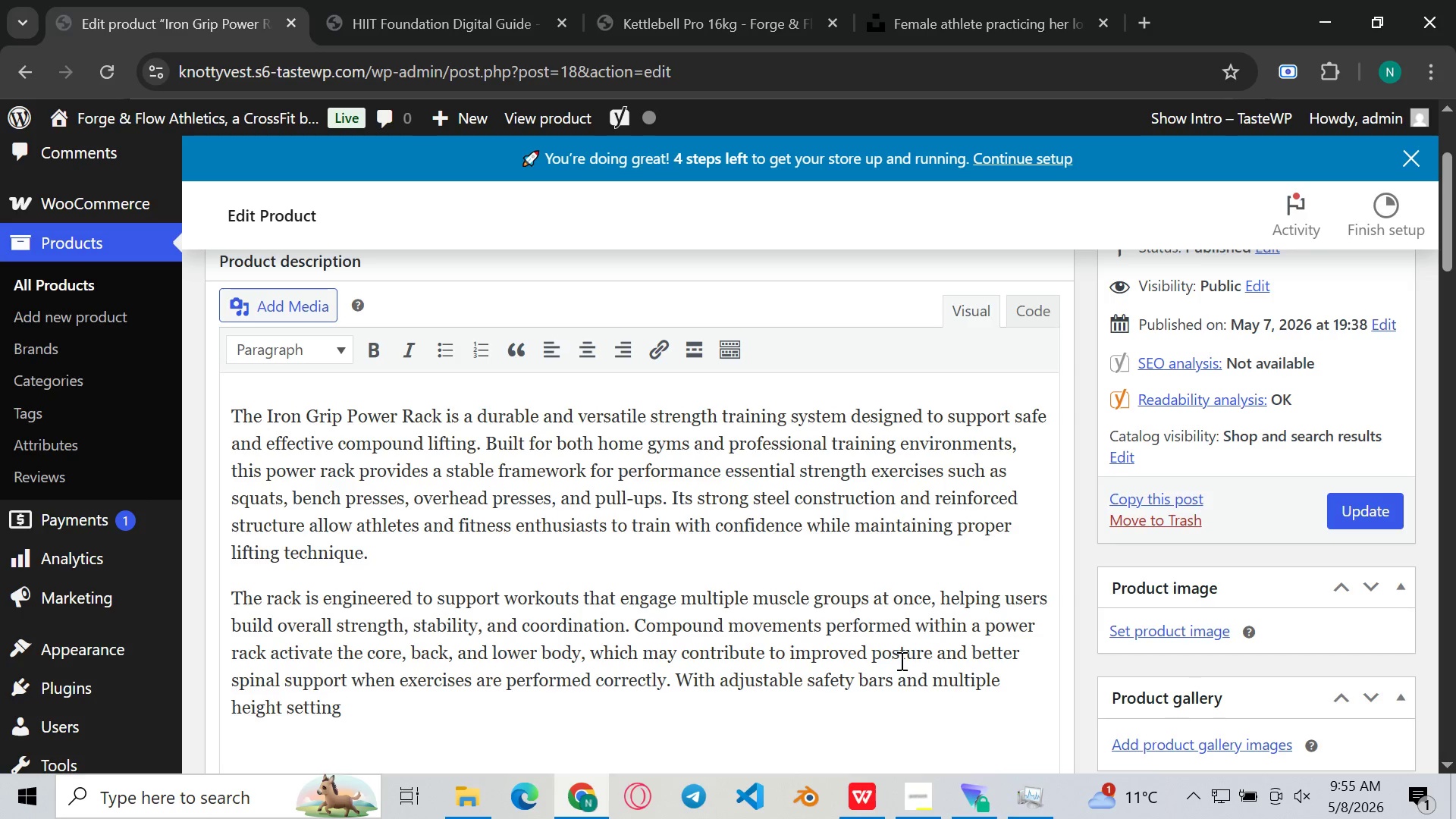 
key(Backspace)
type(, the Iron Grip Power rack allows useers)
key(Backspace)
key(Backspace)
key(Backspace)
type(rs to customize )
 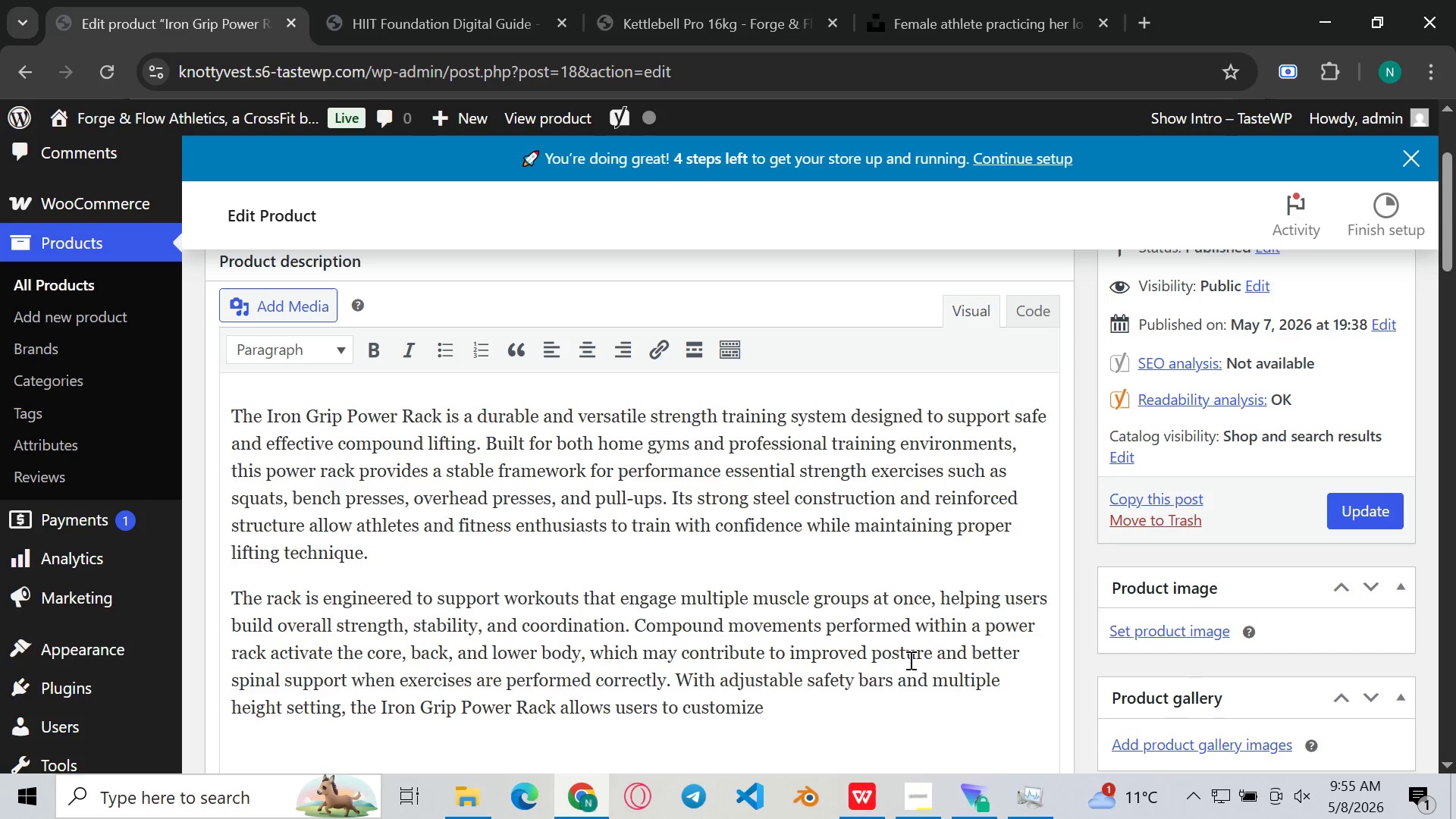 
type(their wp)
key(Backspace)
type(orkout setup )
 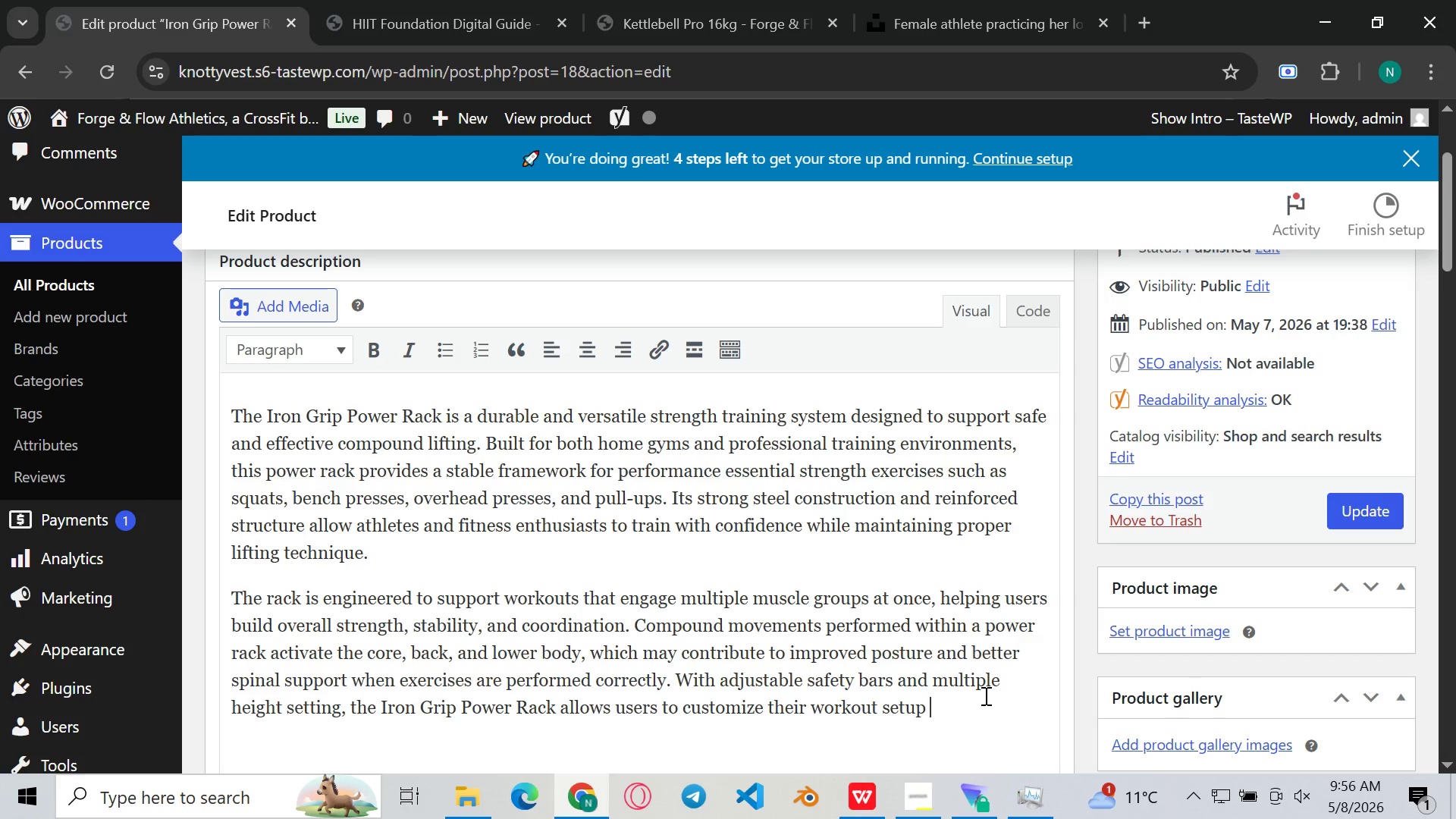 
type(for both safety snd )
key(Backspace)
key(Backspace)
key(Backspace)
key(Backspace)
type(and cp)
key(Backspace)
type(omfort.)
 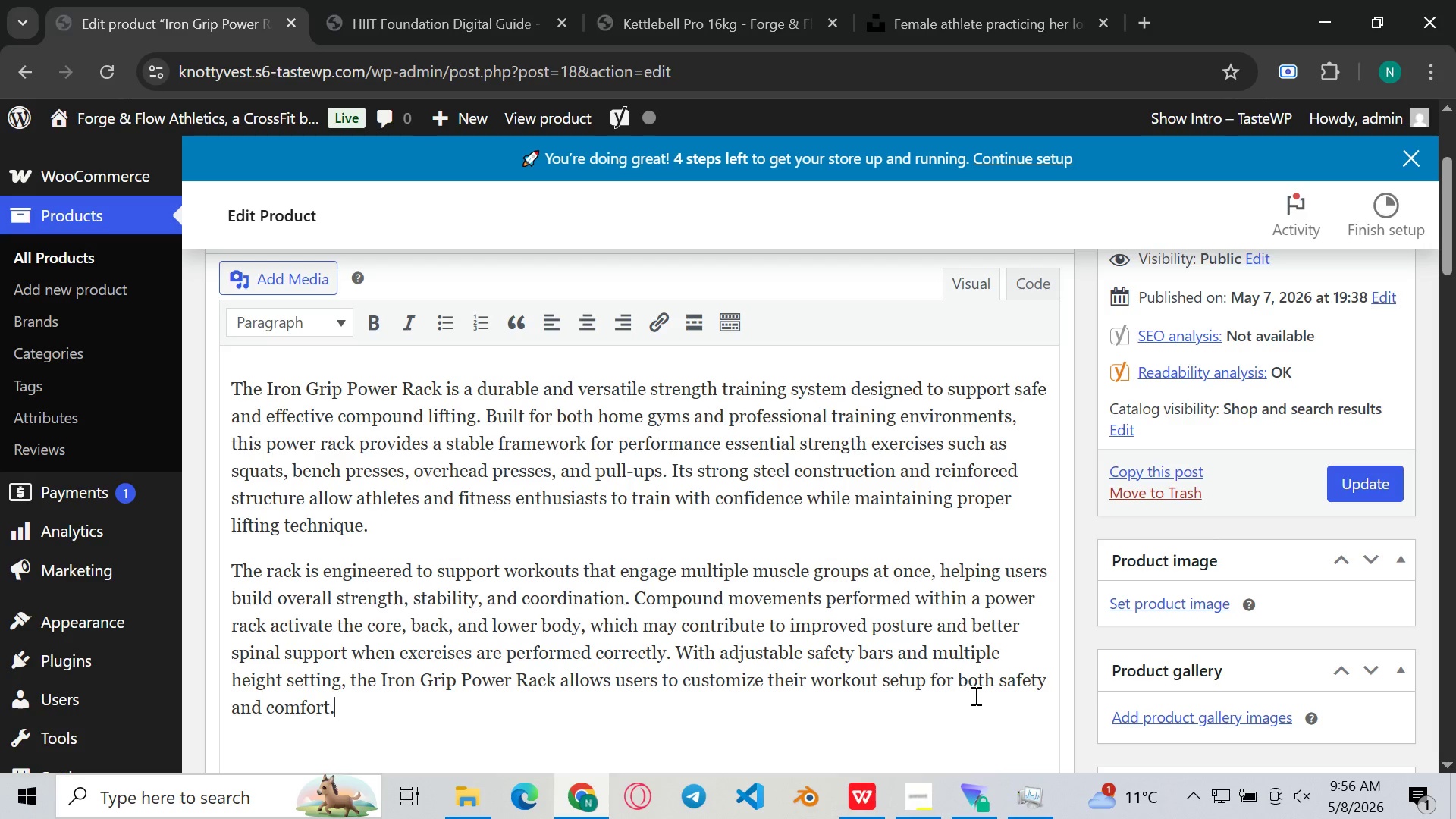 
key(Enter)
 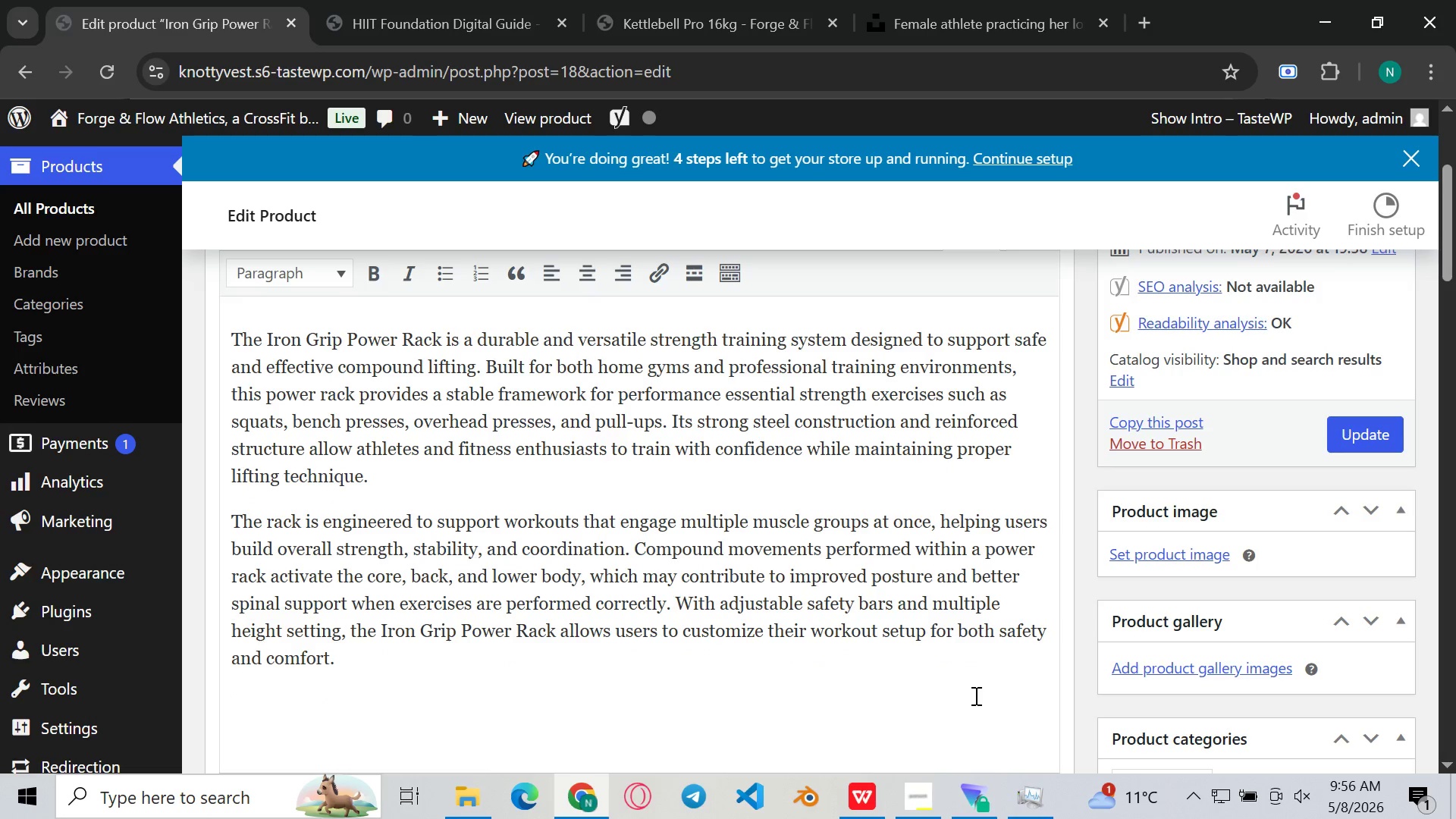 
type(ke)
 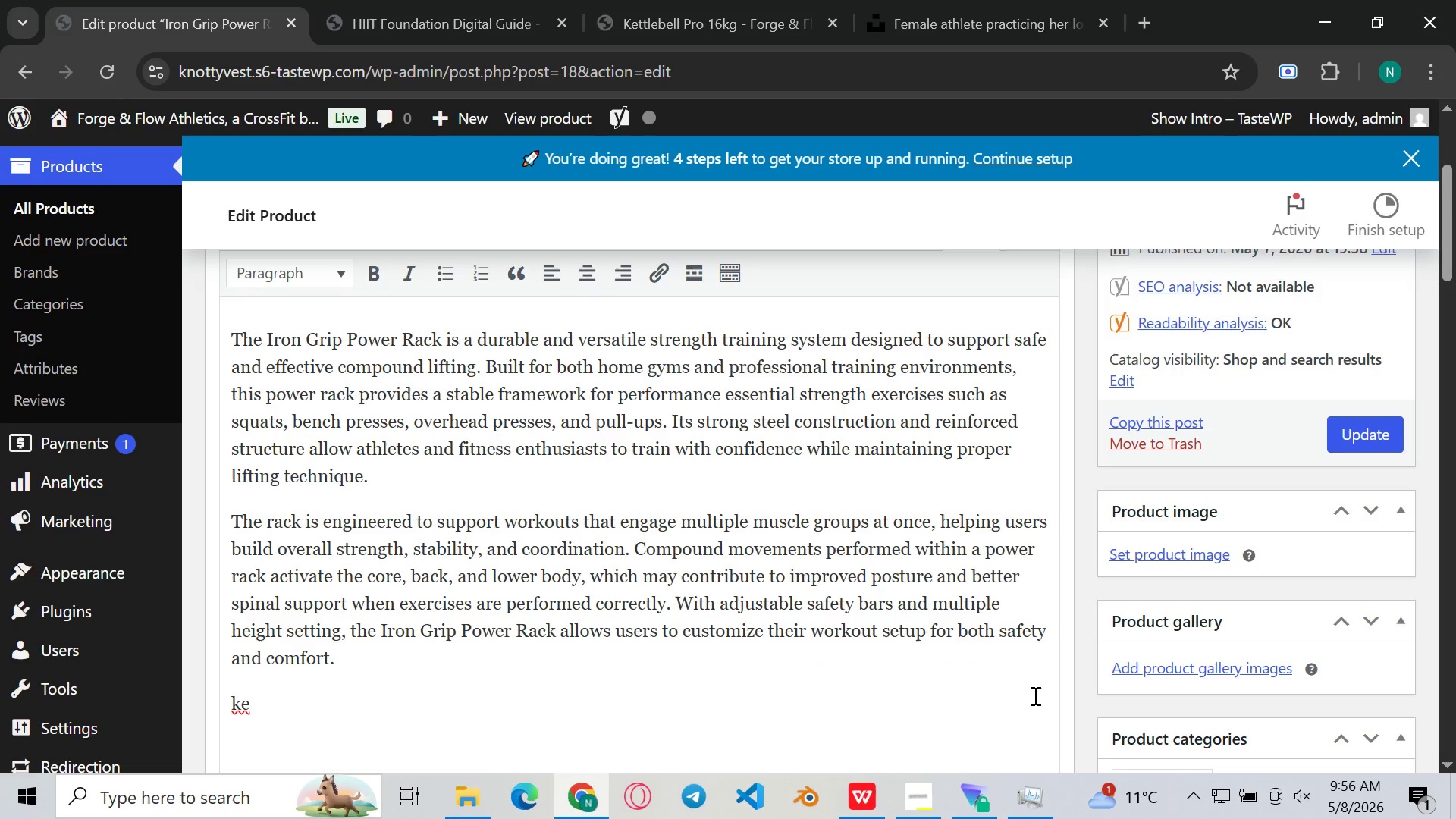 
type(y Fea)
 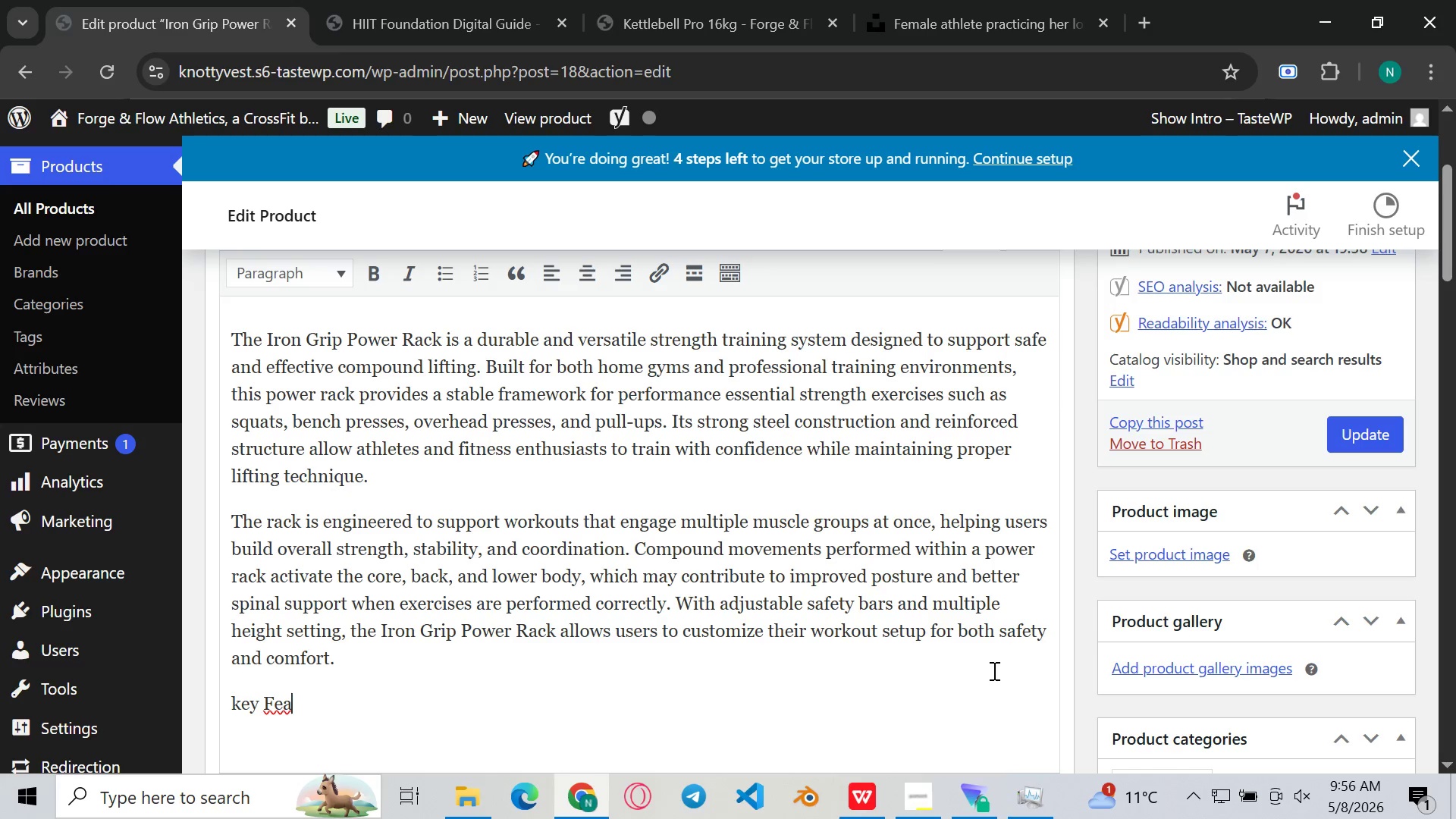 
type(ture )
key(Backspace)
 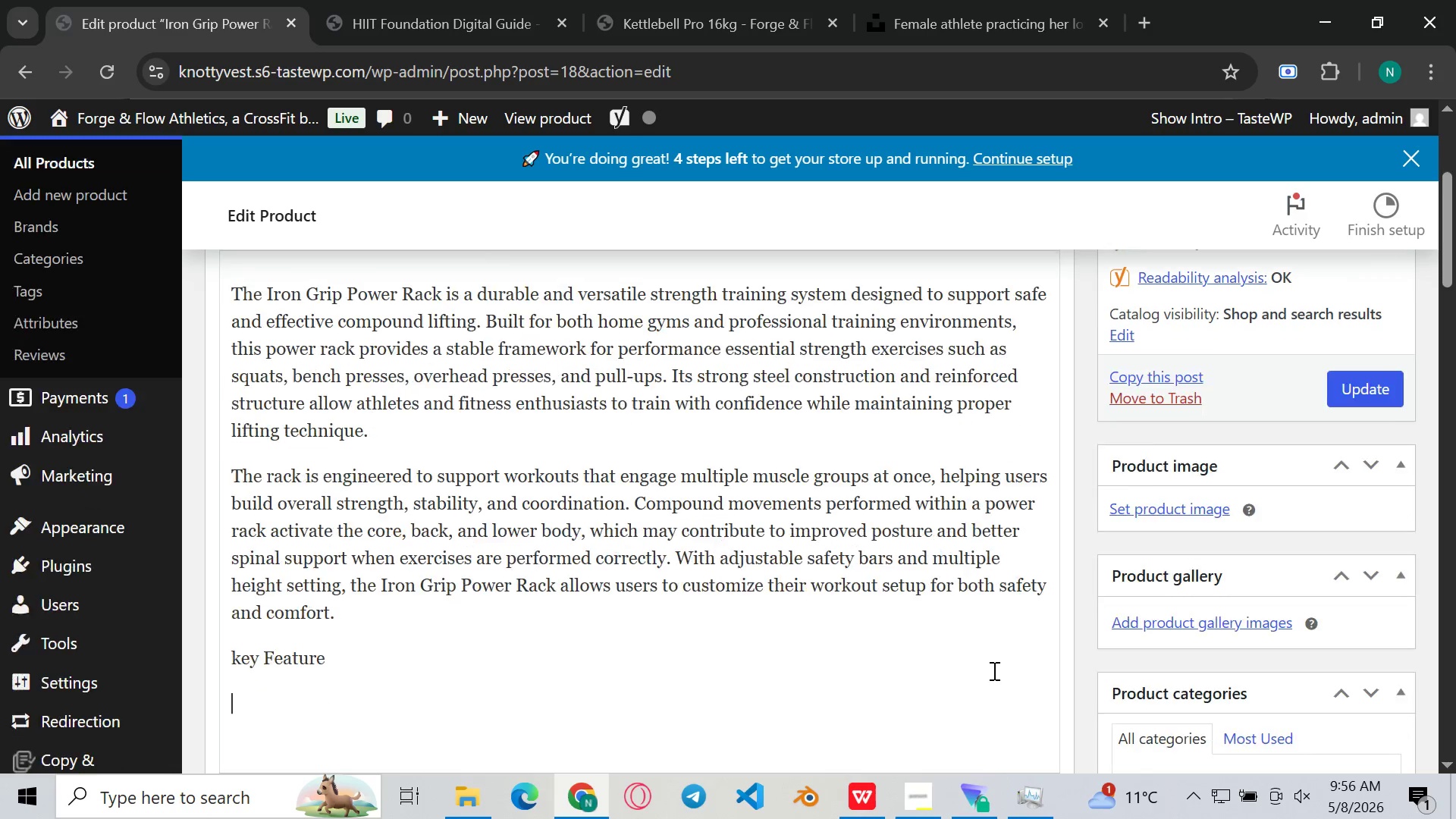 
key(Enter)
 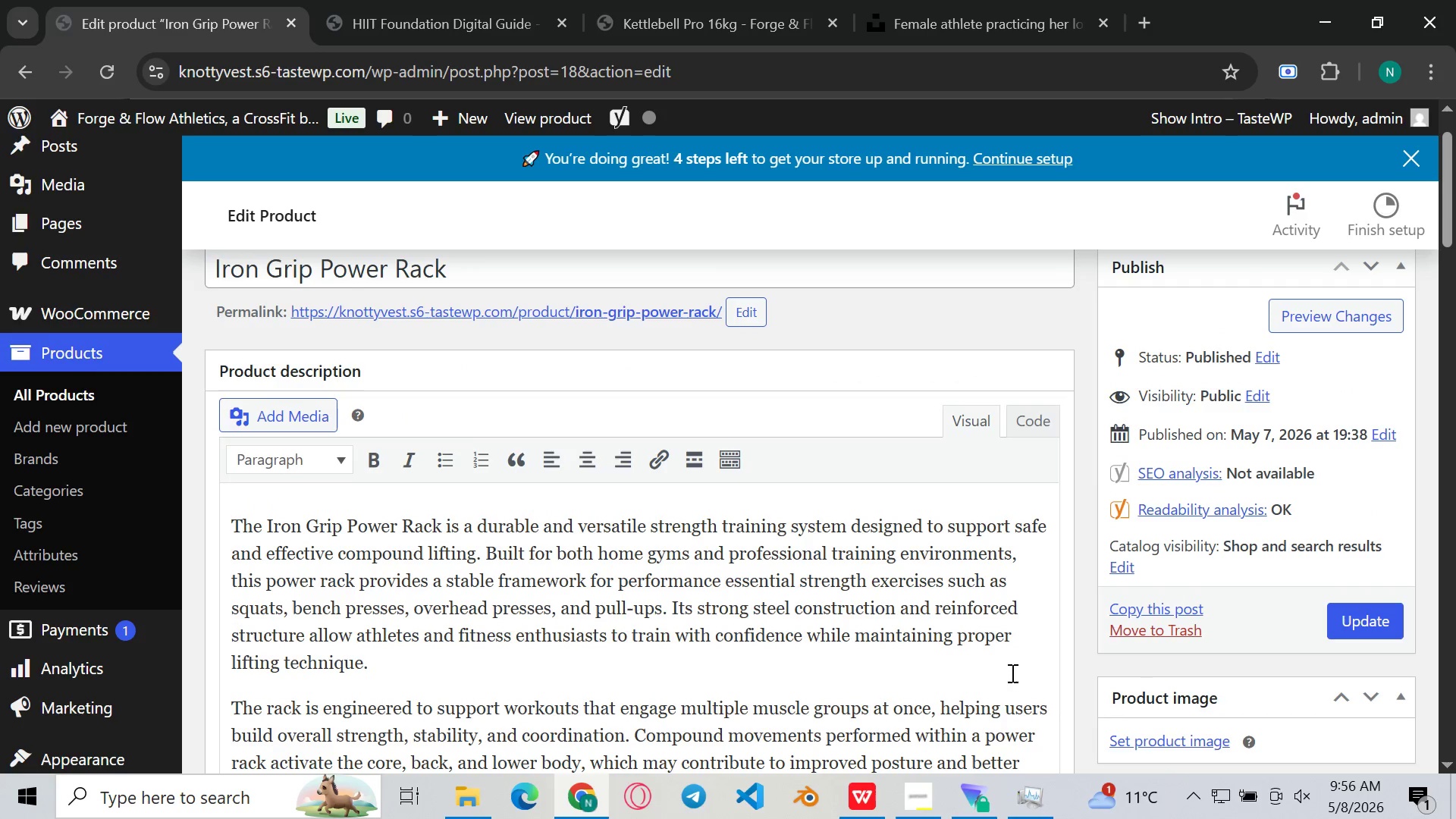 
left_click([444, 456])
 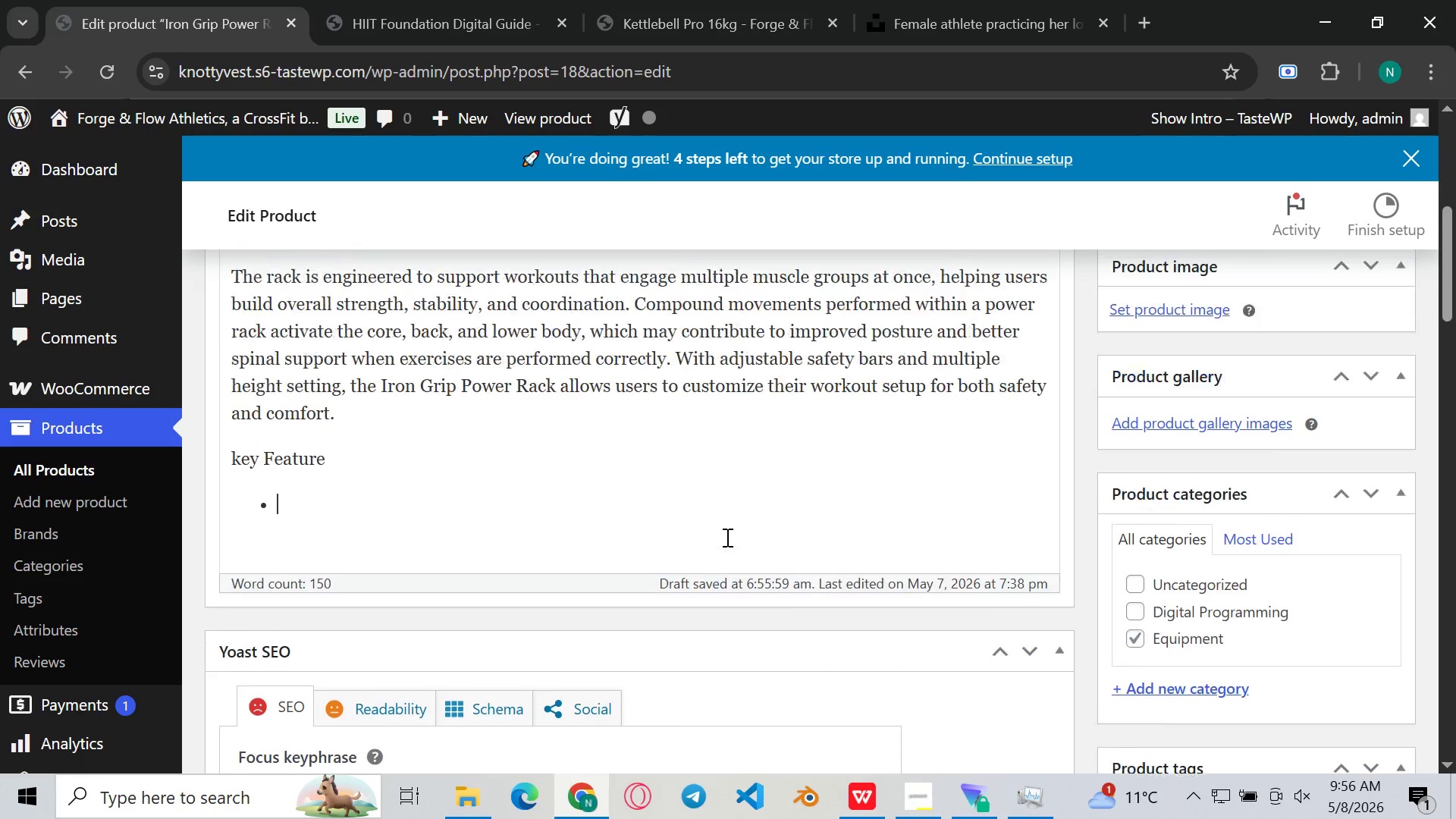 
type(Heavy )
key(Backspace)
type(-duty steel frsme des)
 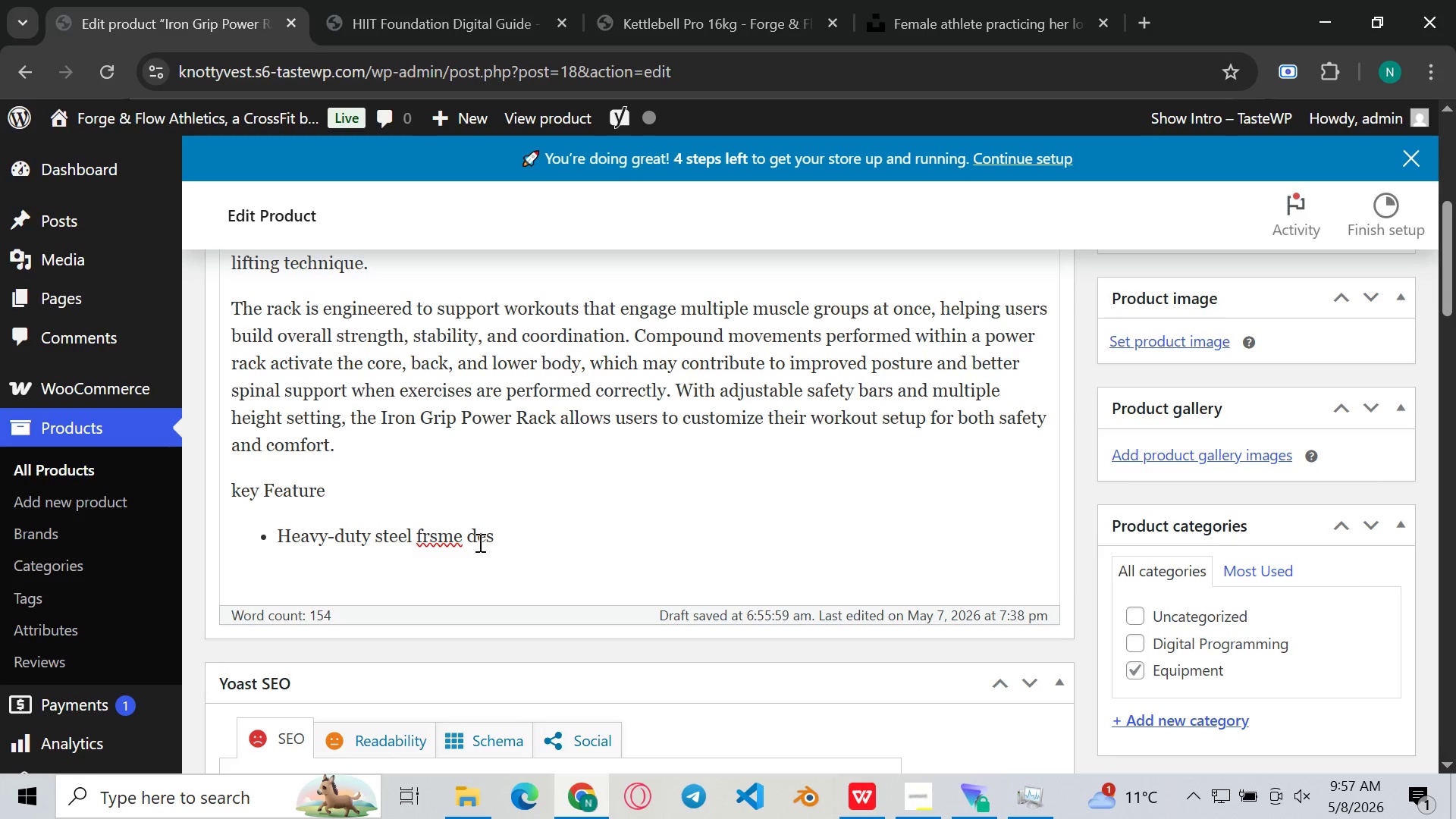 
left_click([435, 529])
 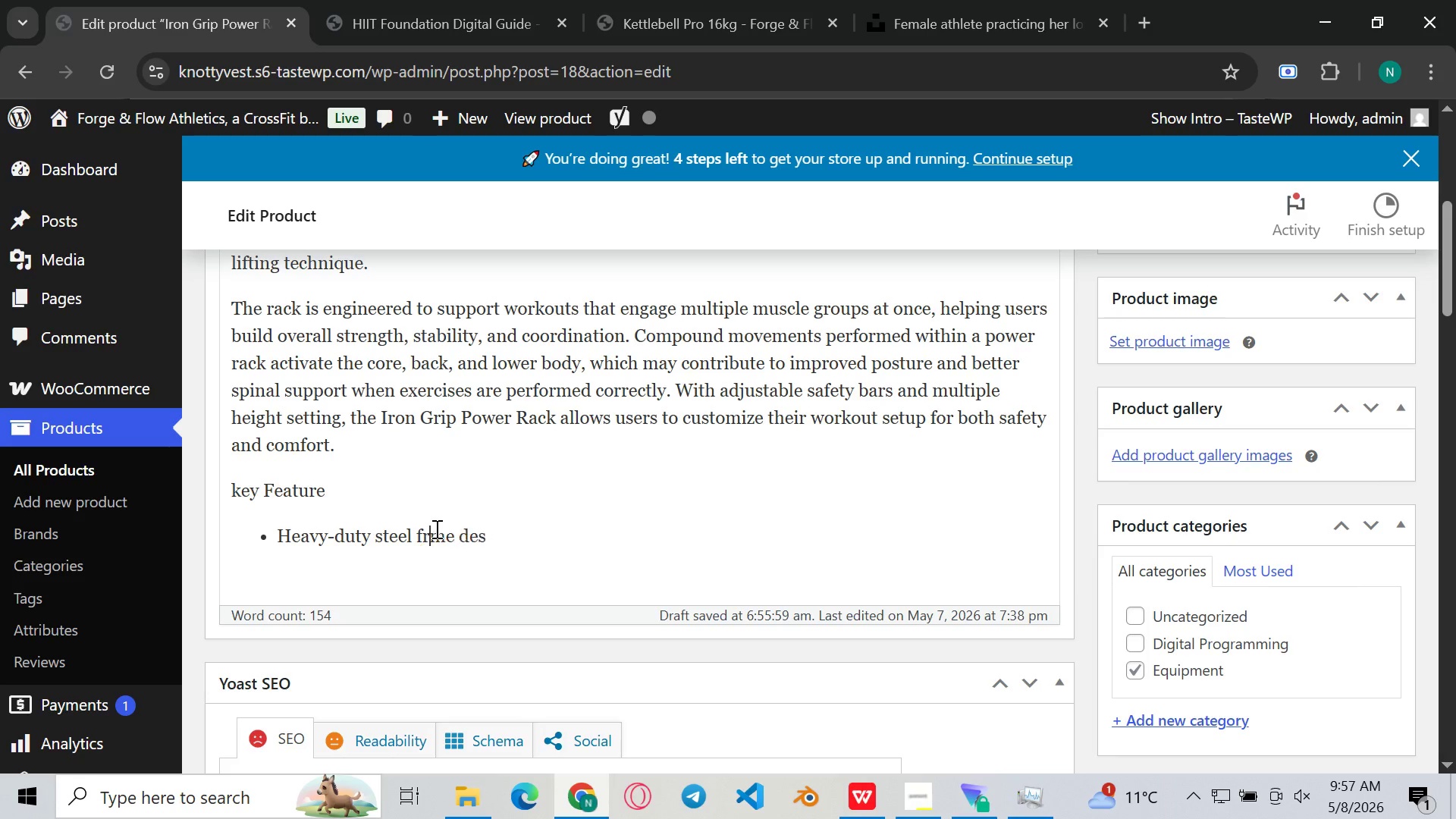 
key(Backspace)
 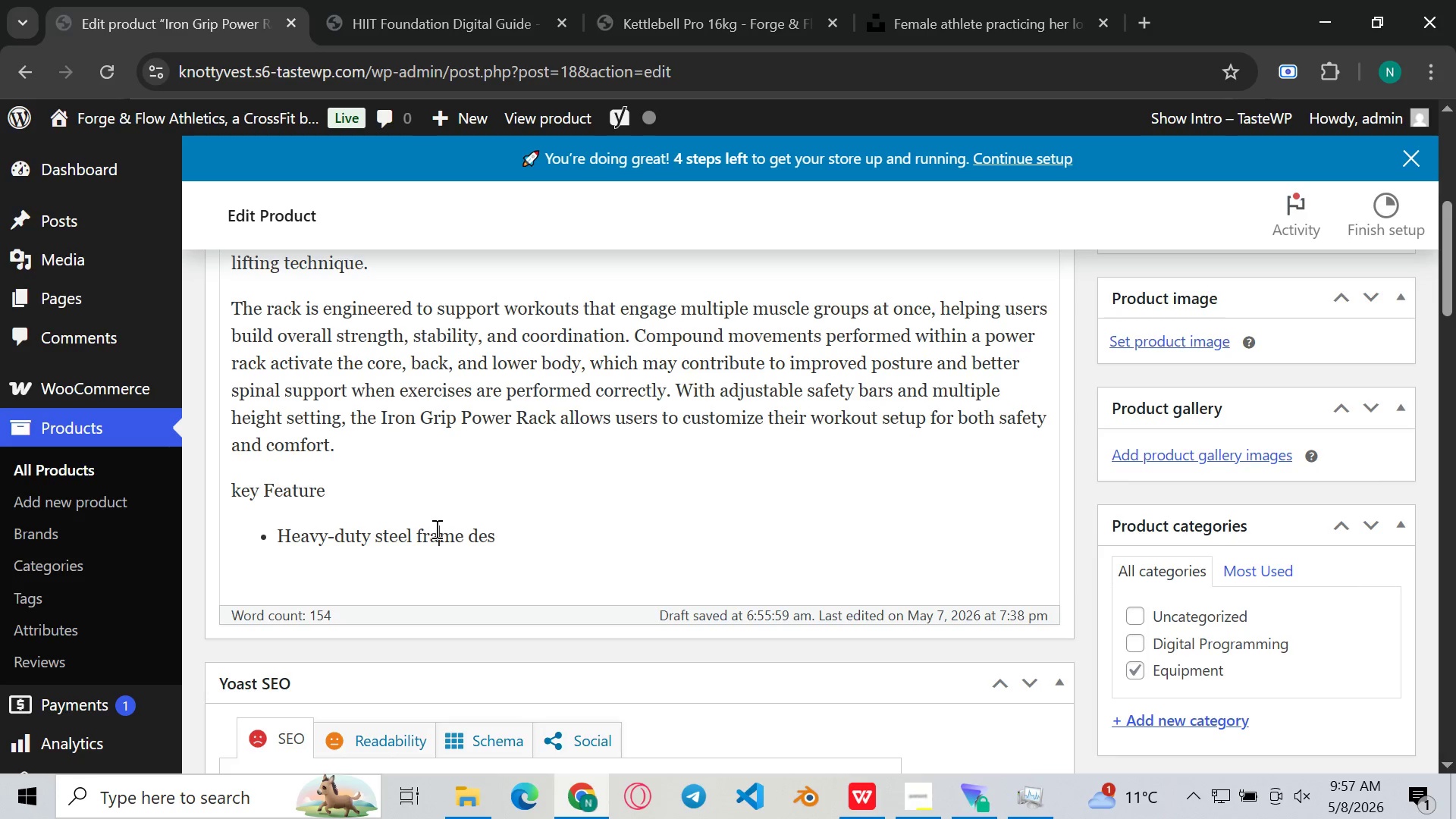 
key(A)
 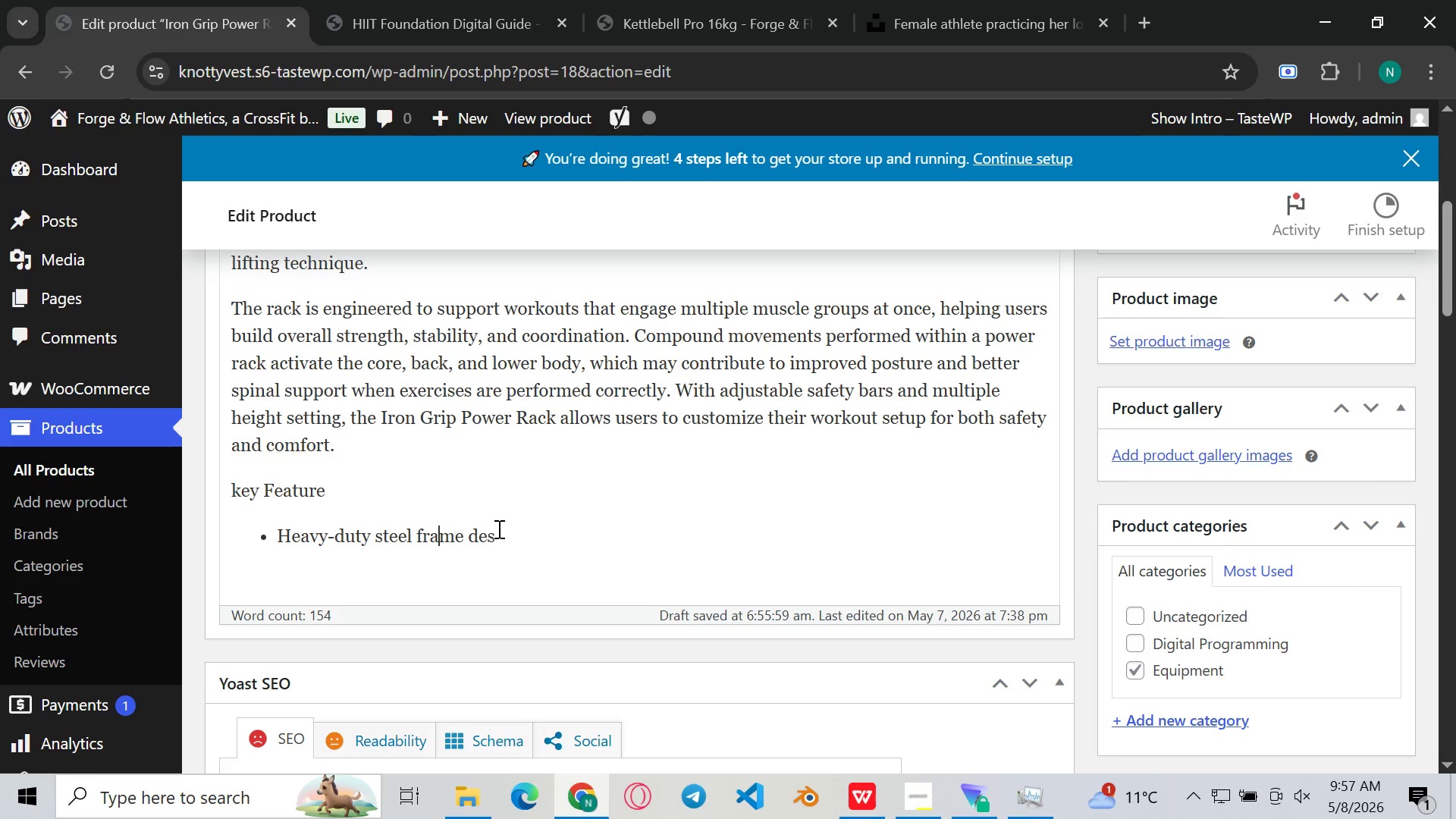 
left_click([497, 529])
 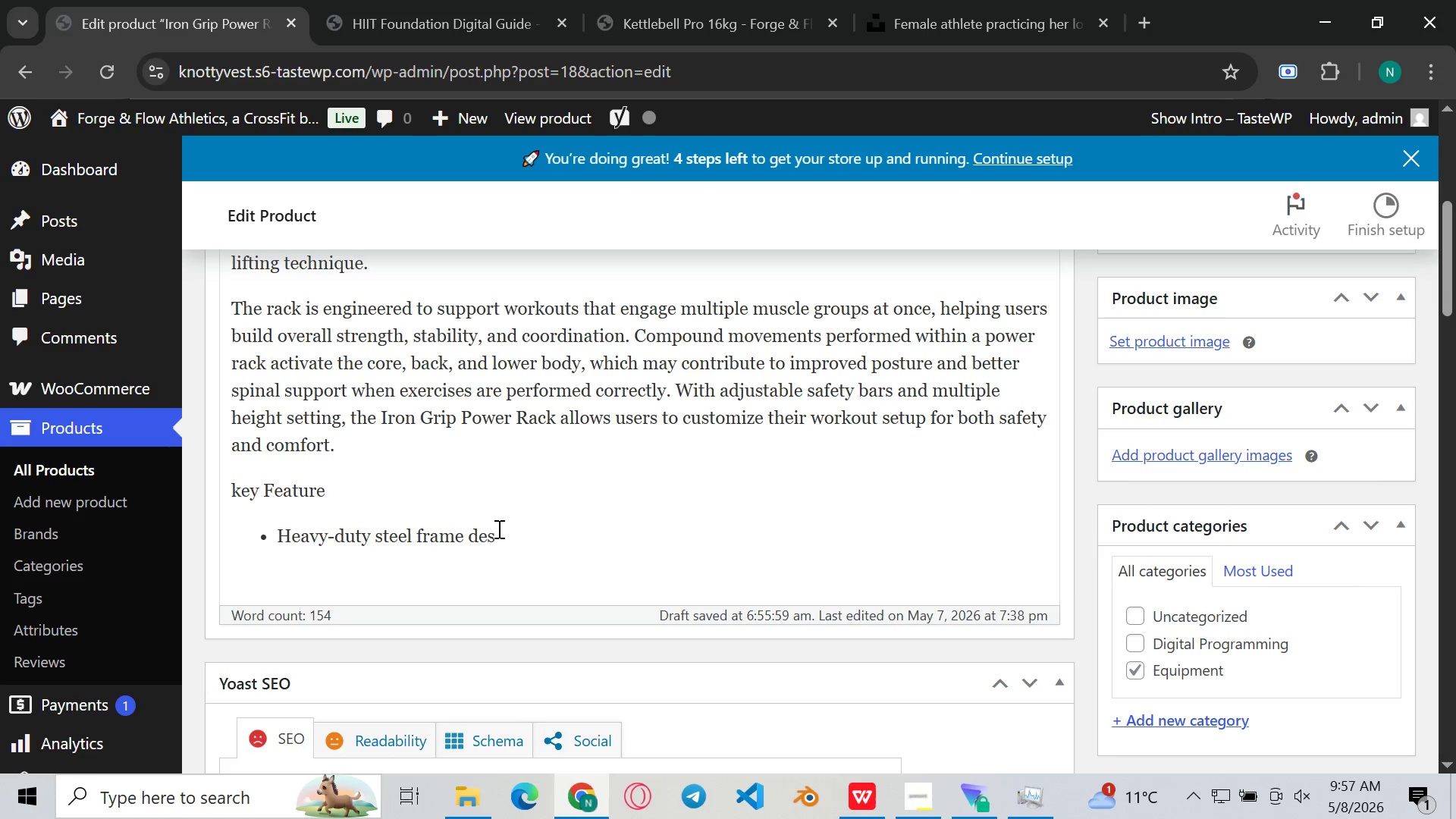 
type(igned for th)
key(Backspace)
key(Backspace)
type(longlas)
 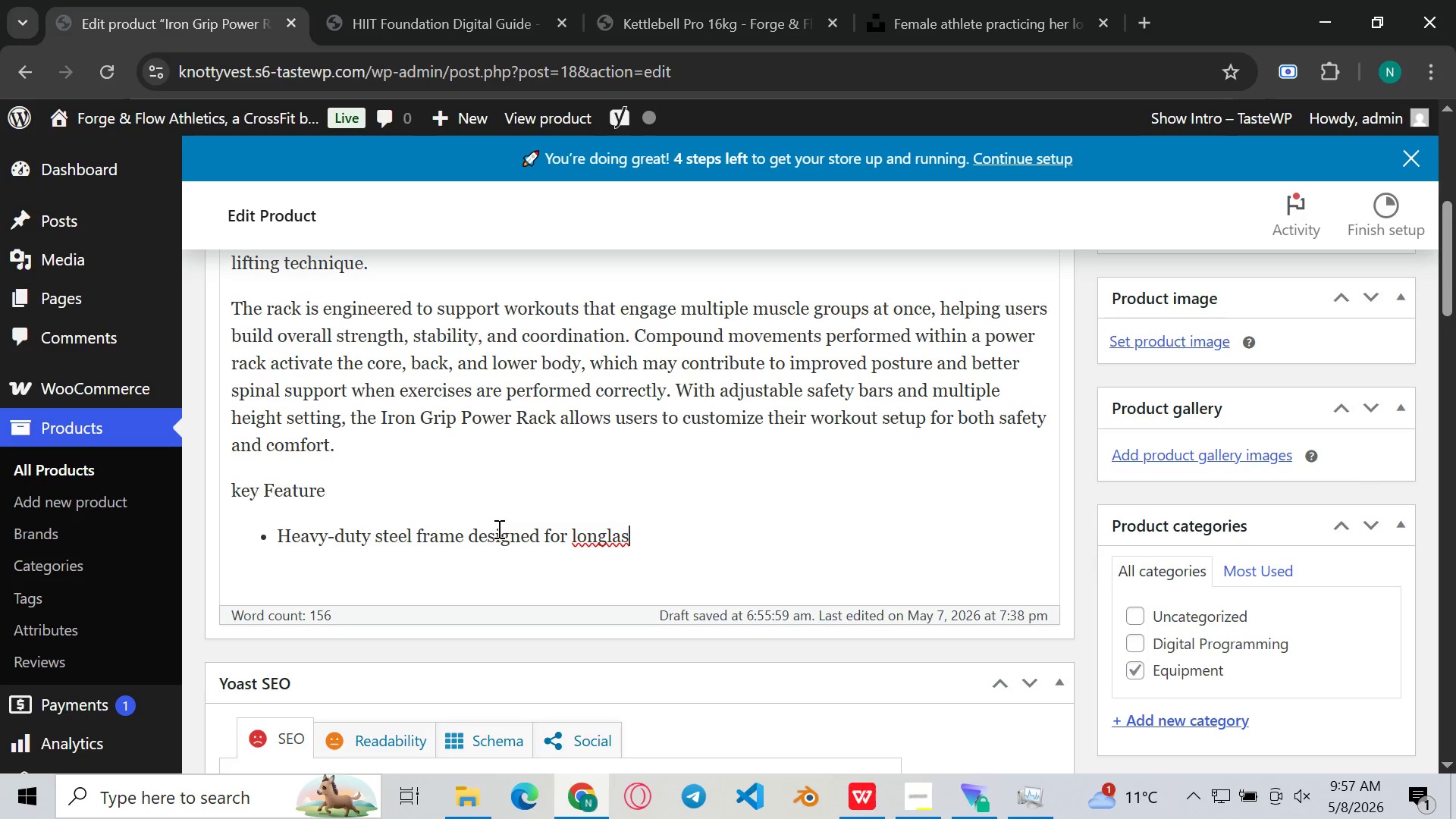 
type(ting )
 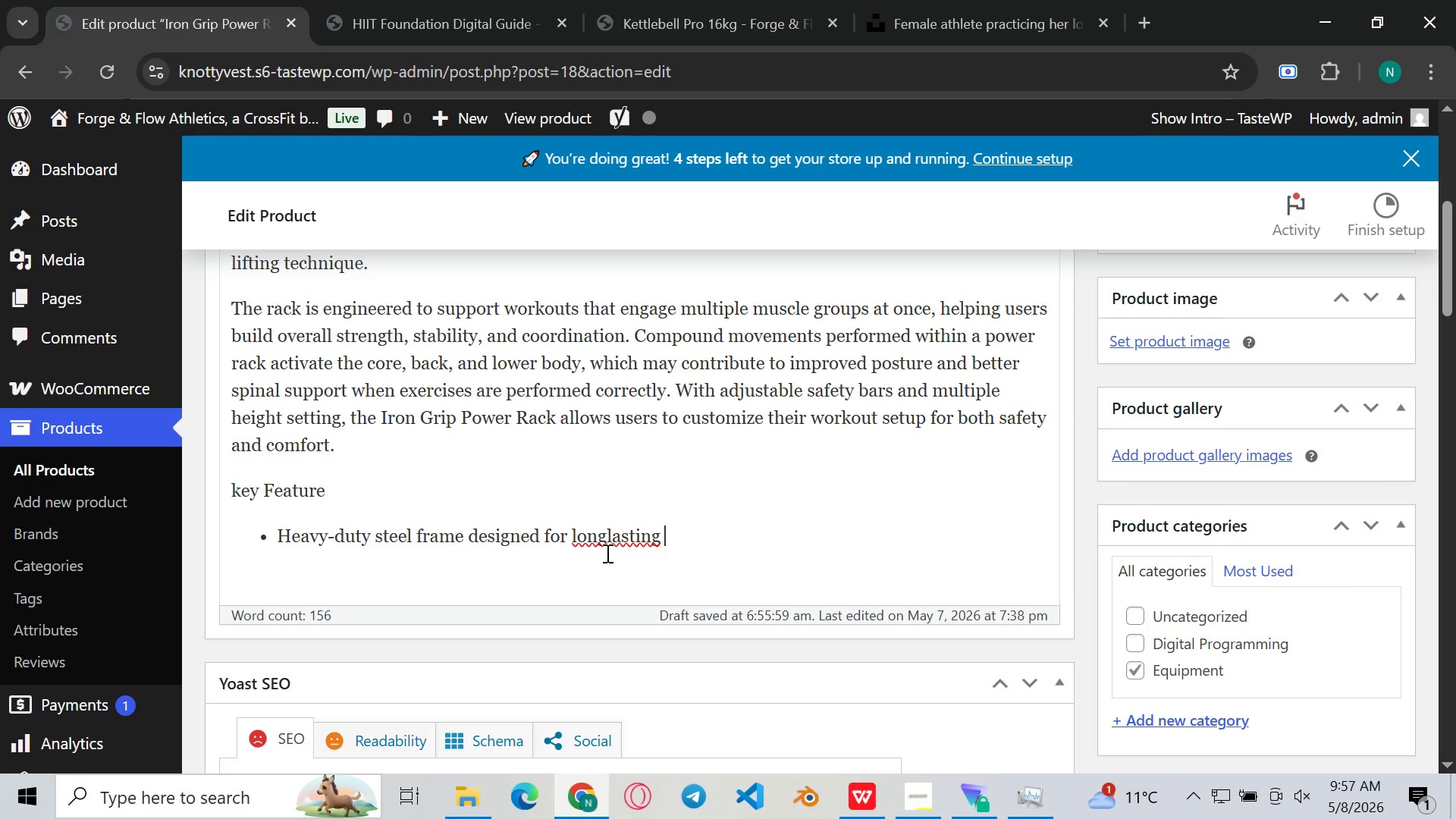 
left_click([601, 544])
 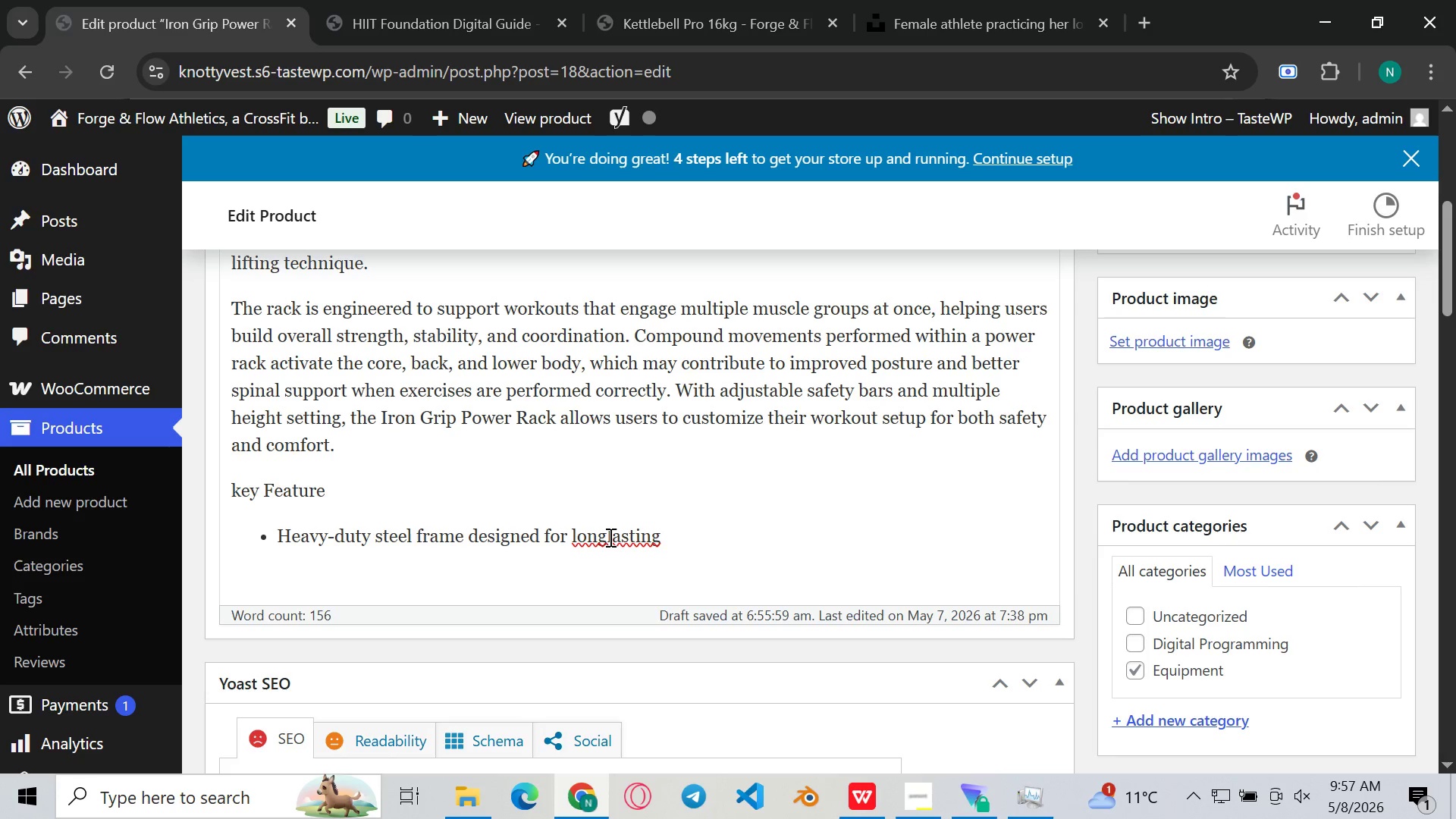 
left_click([609, 537])
 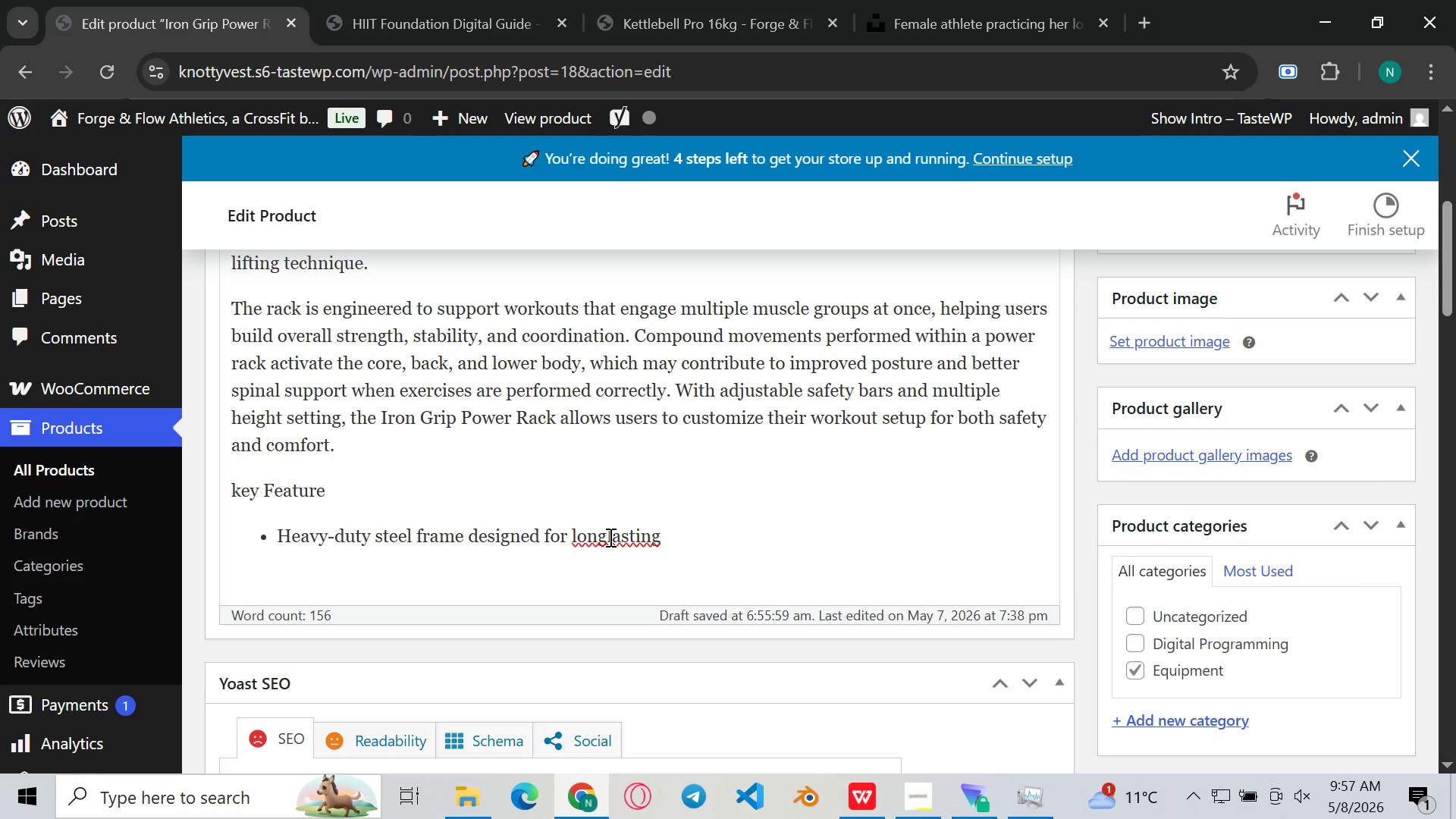 
key(Minus)
 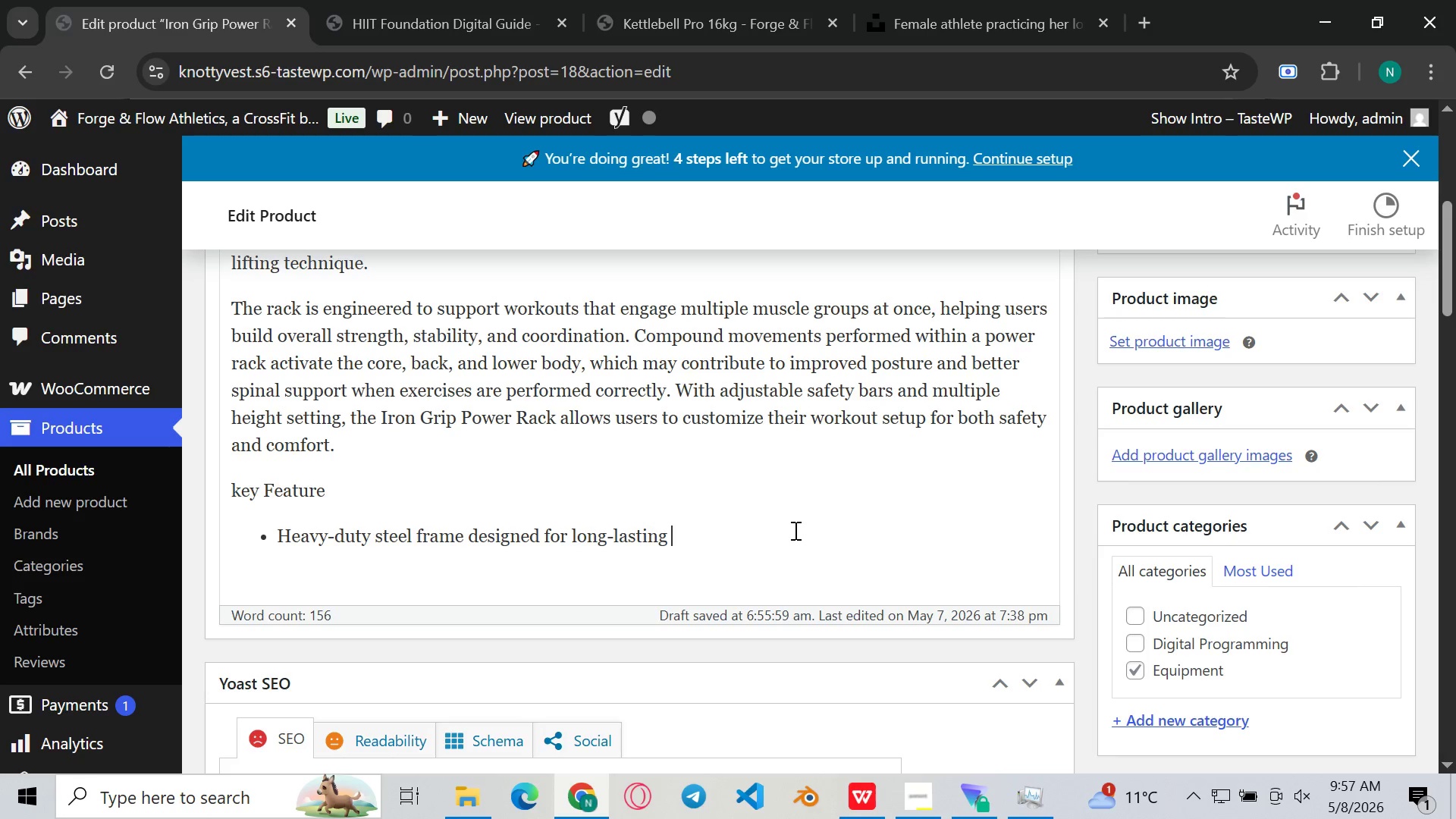 
left_click([794, 530])
 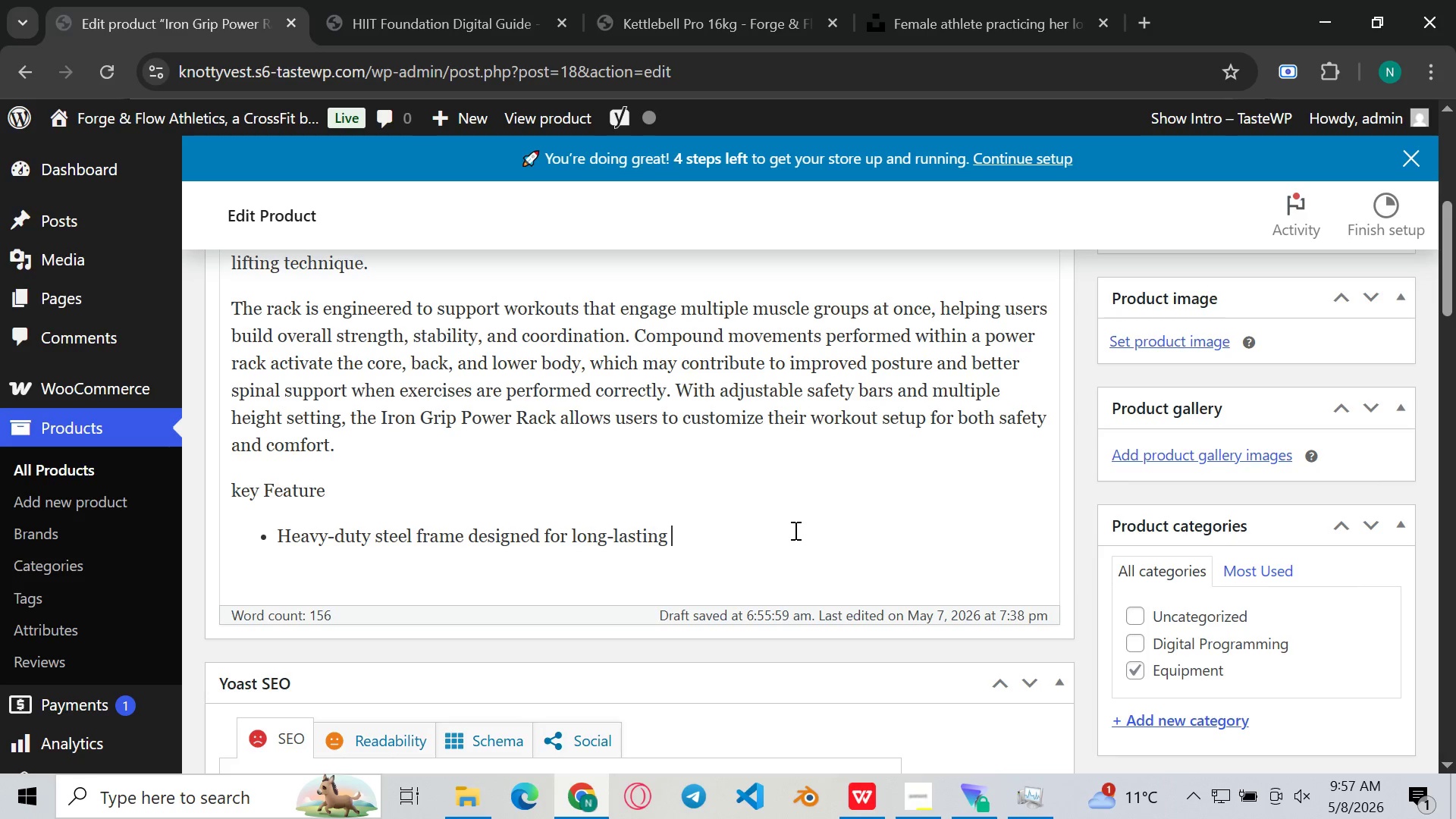 
type(and )
 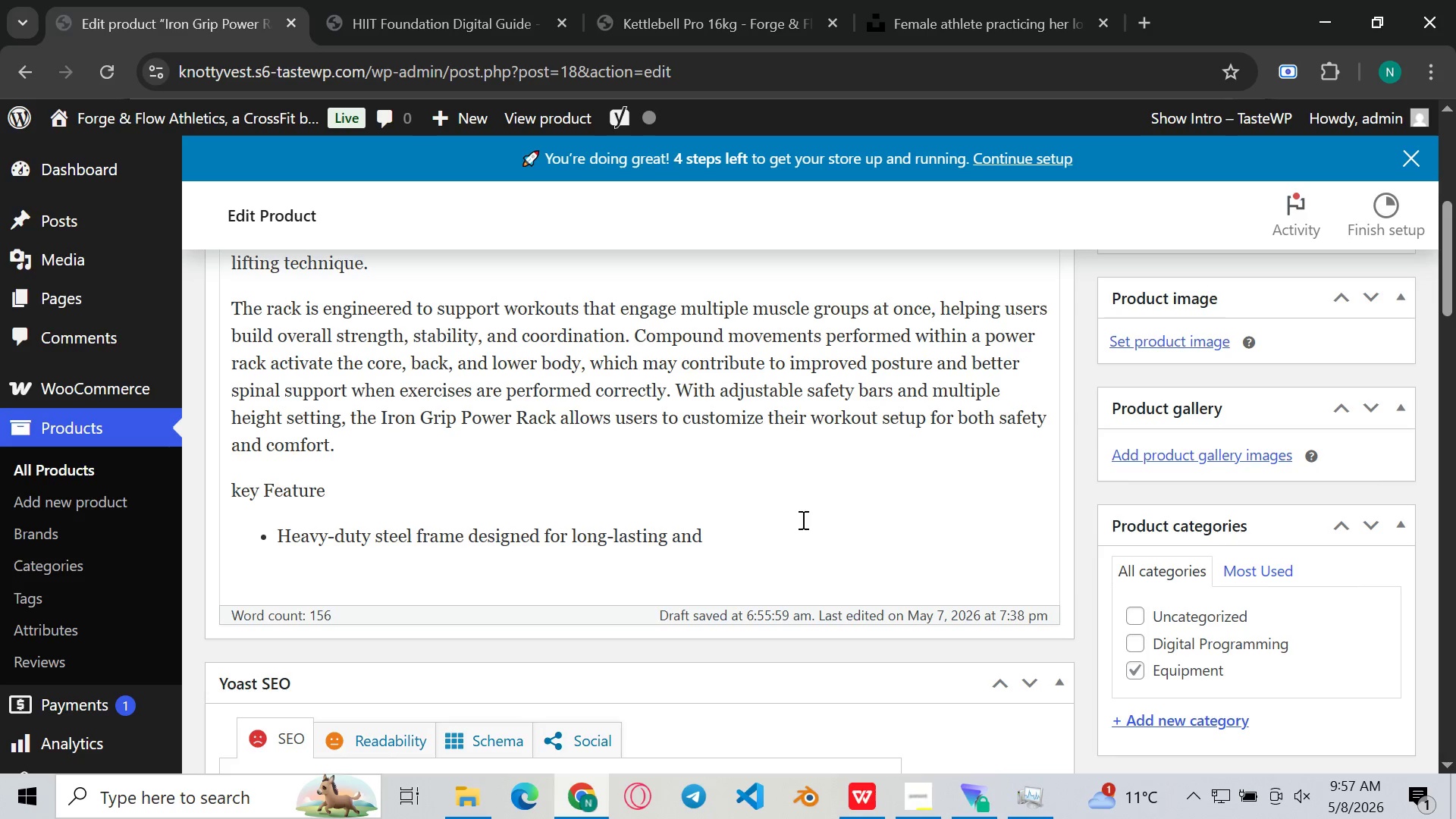 
type(rack postioning)
 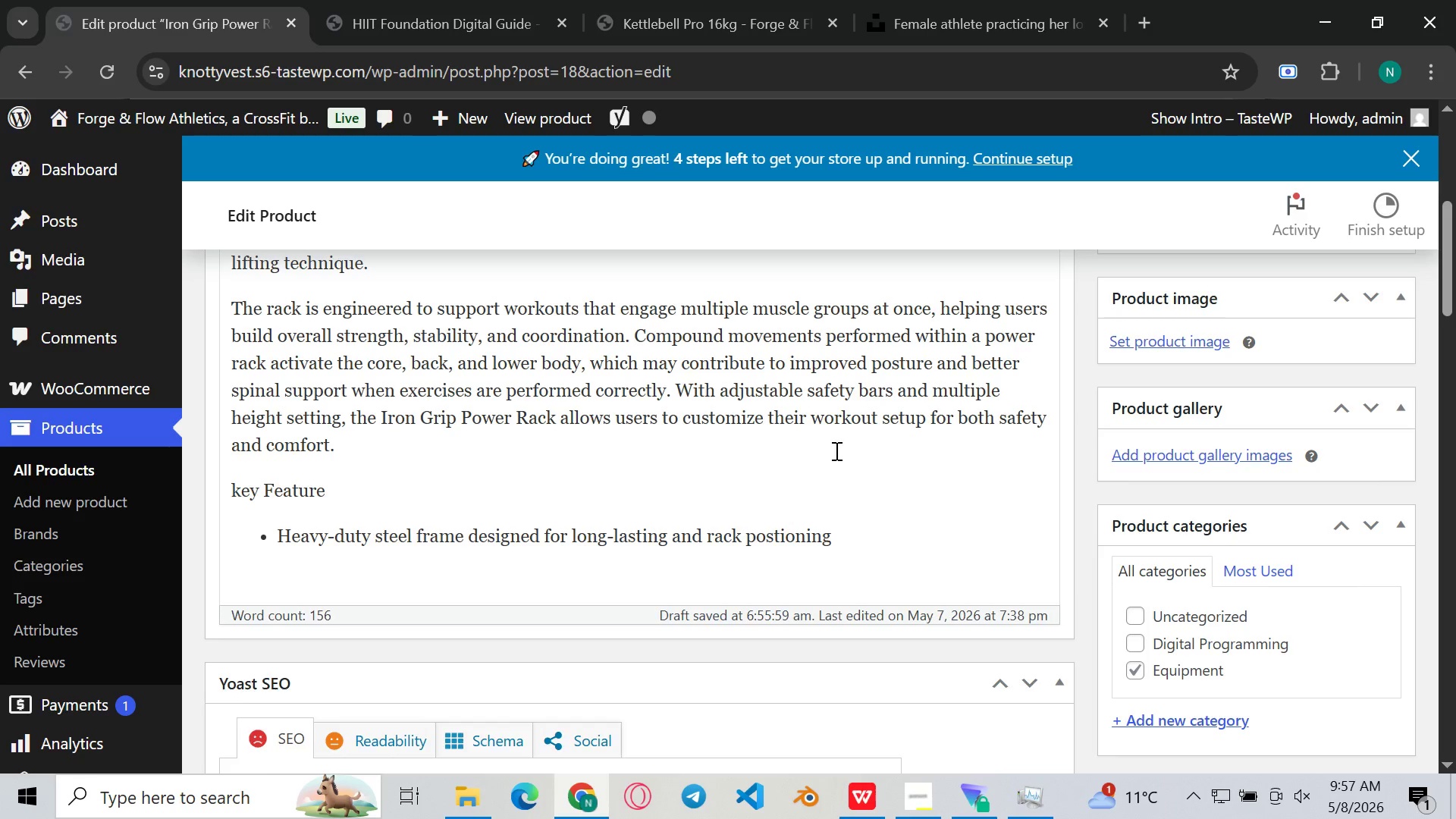 
key(Enter)
 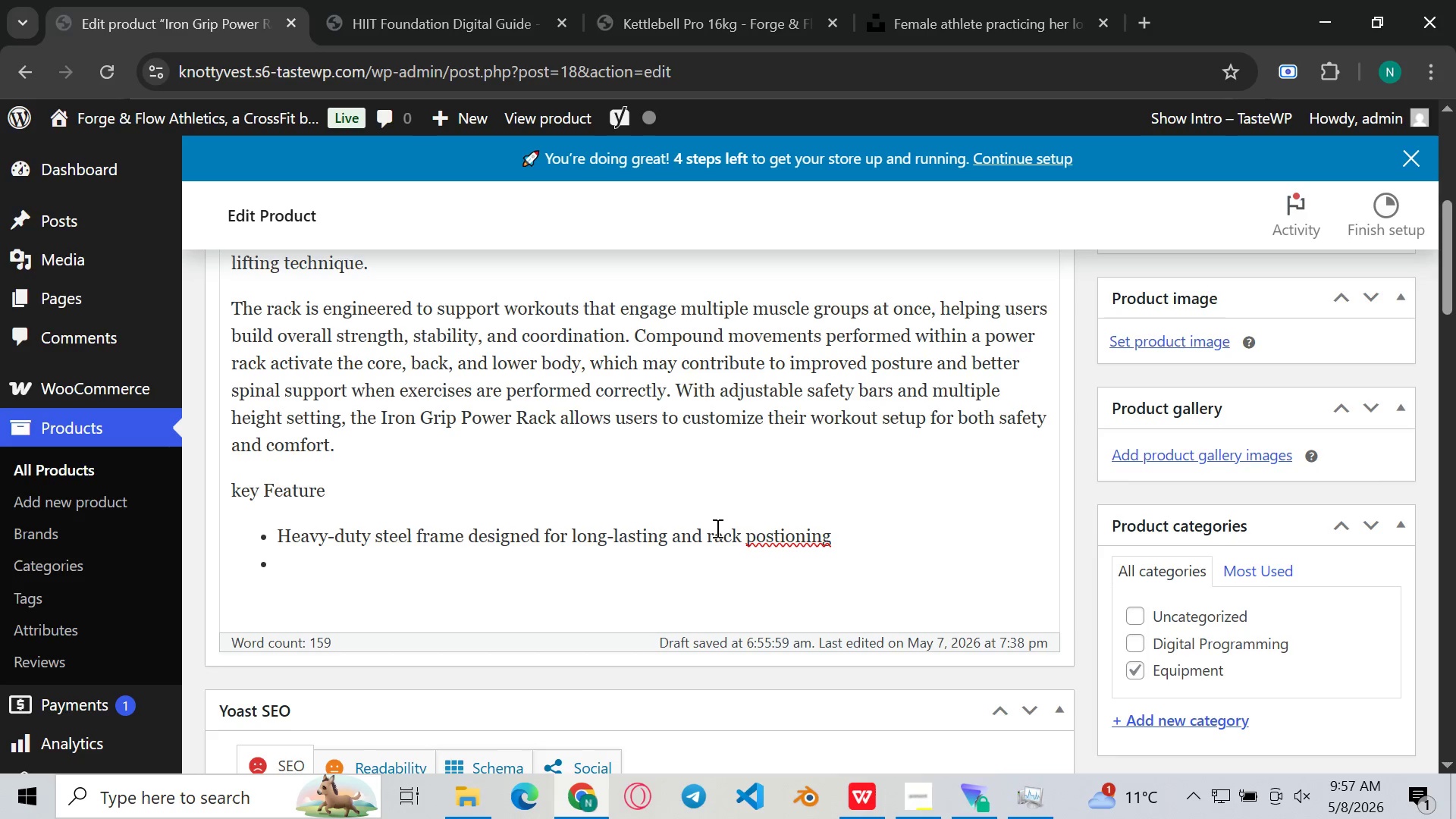 
left_click([676, 532])
 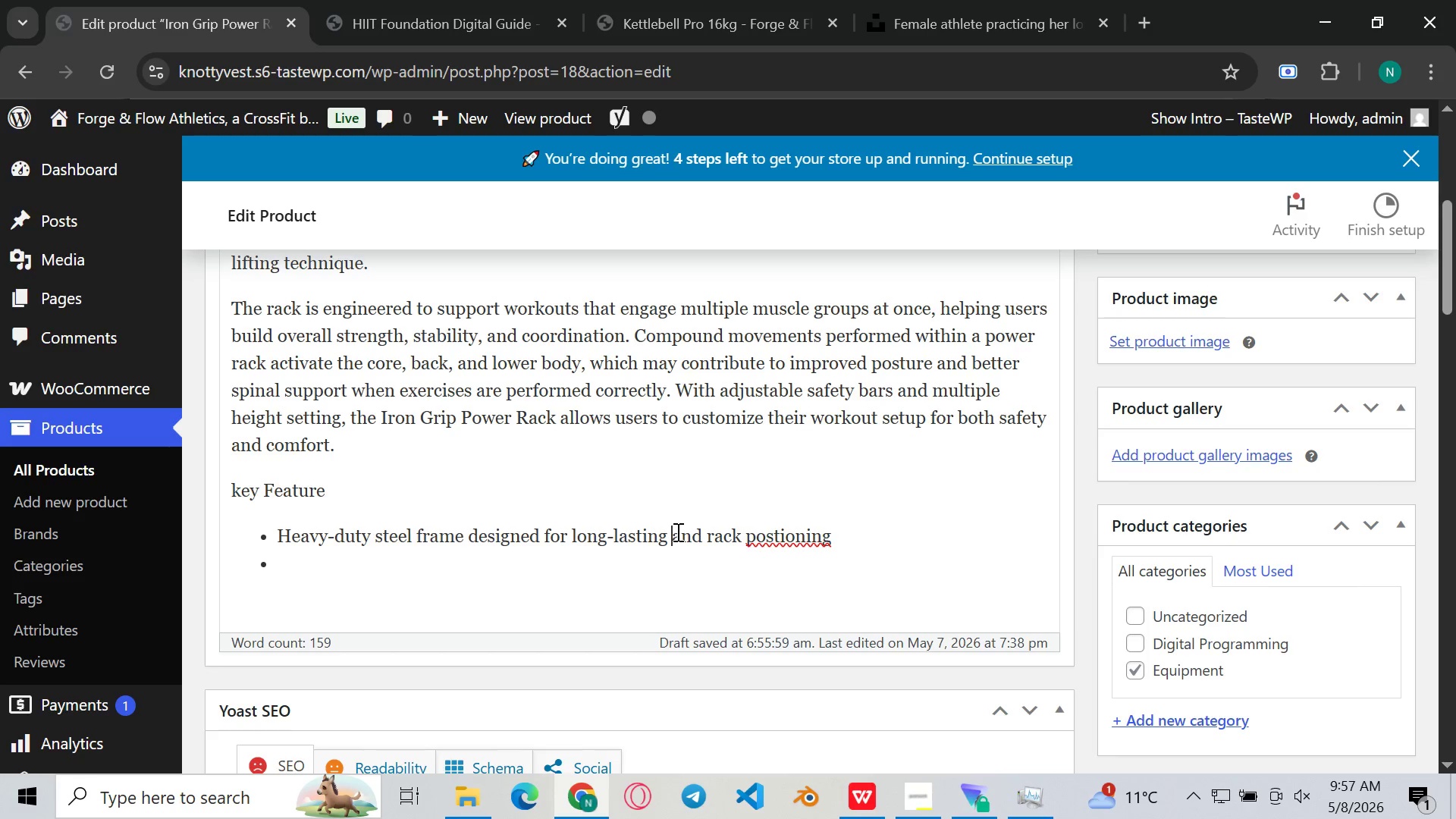 
type( durabilty)
key(Backspace)
key(Backspace)
type(ity )
 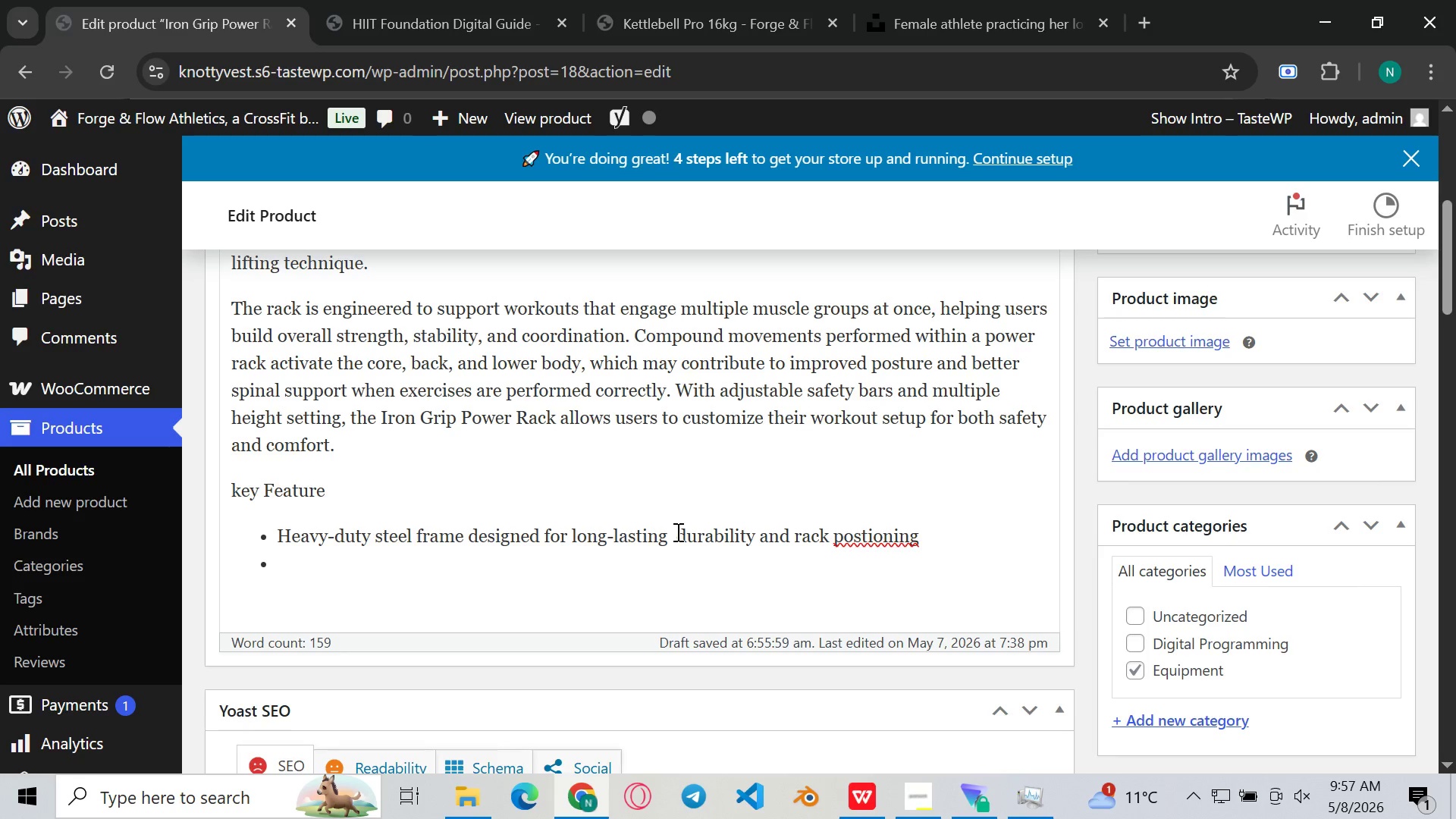 
key(Enter)
 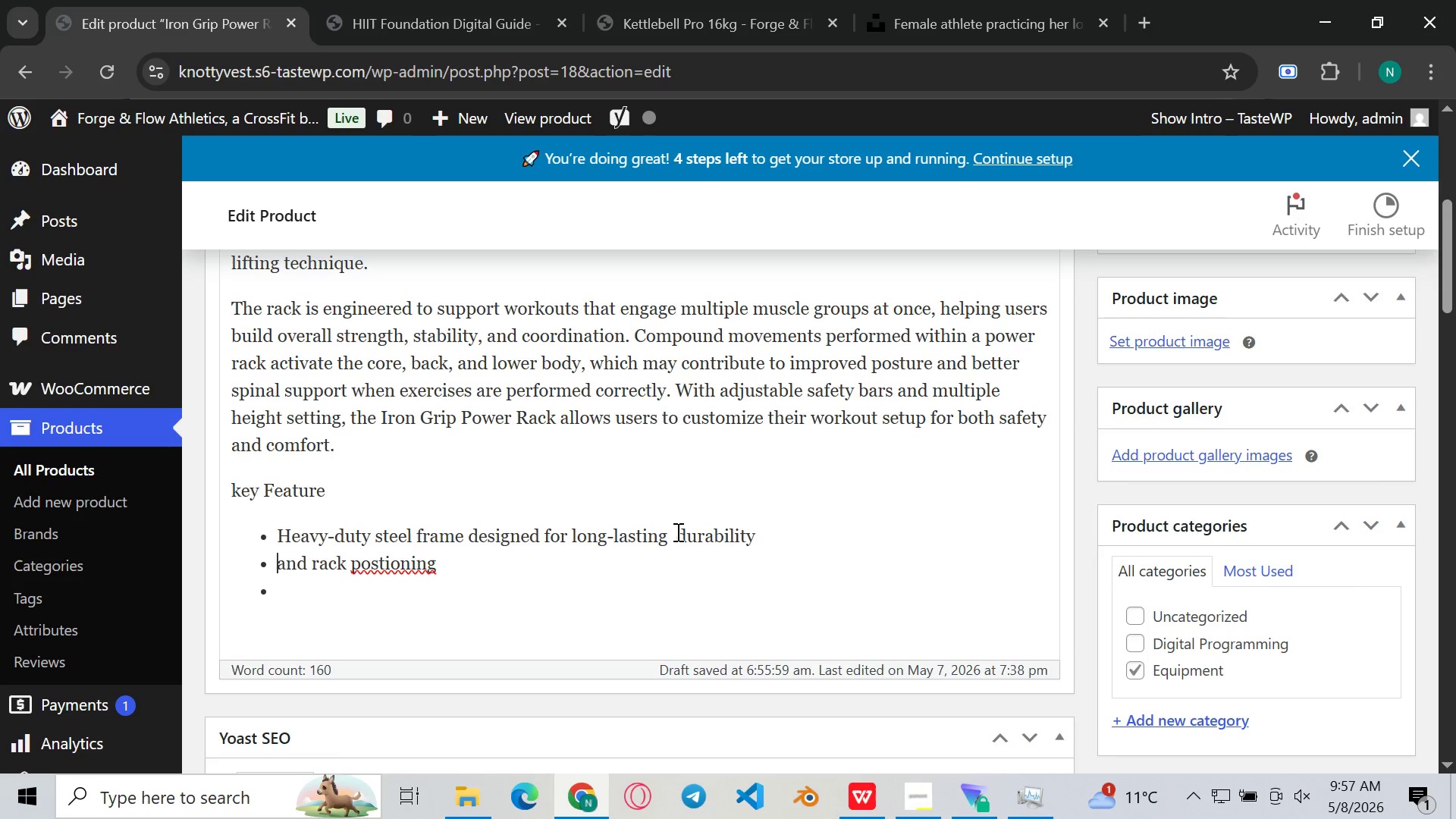 
key(Space)
 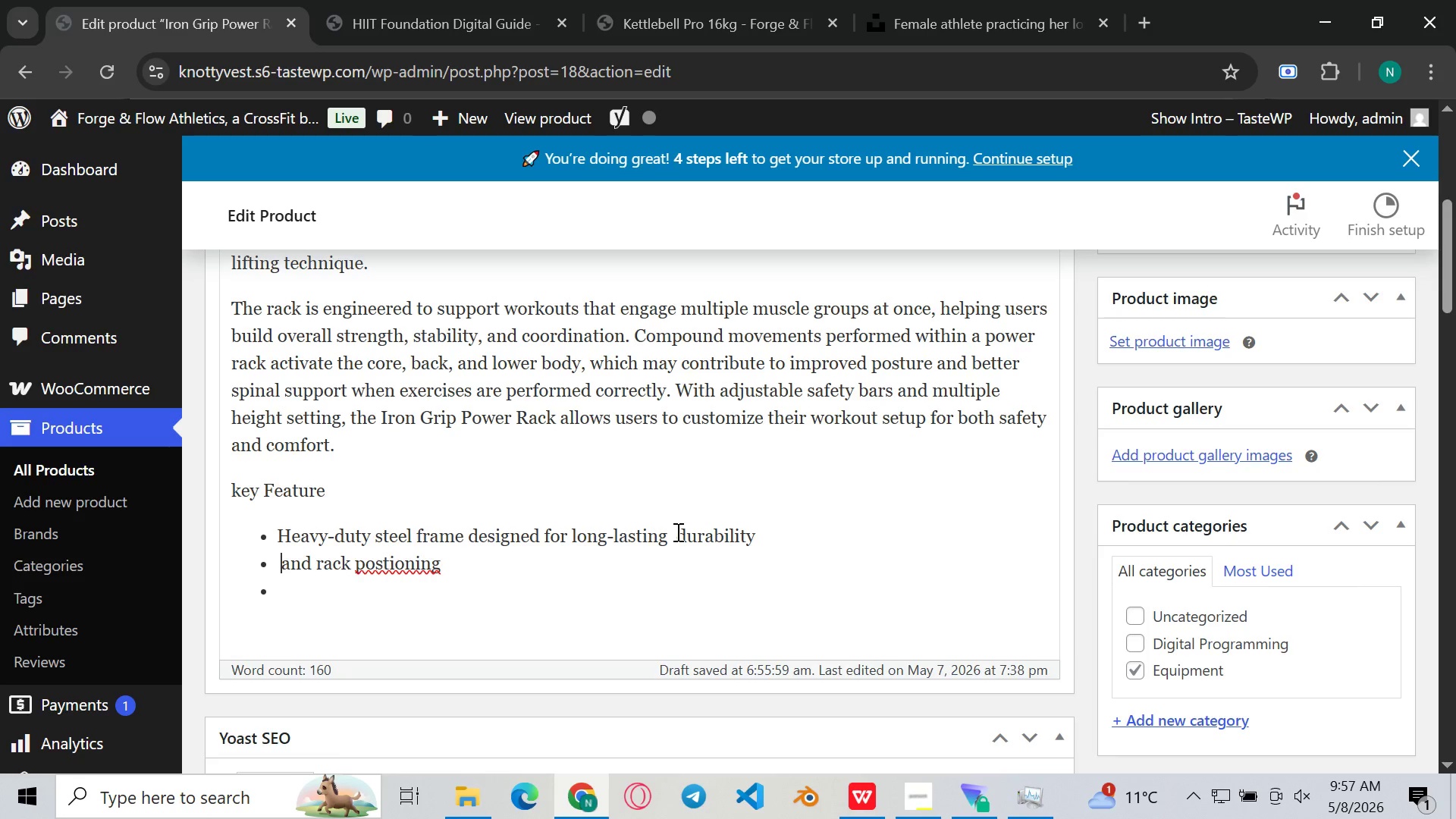 
key(ArrowLeft)
 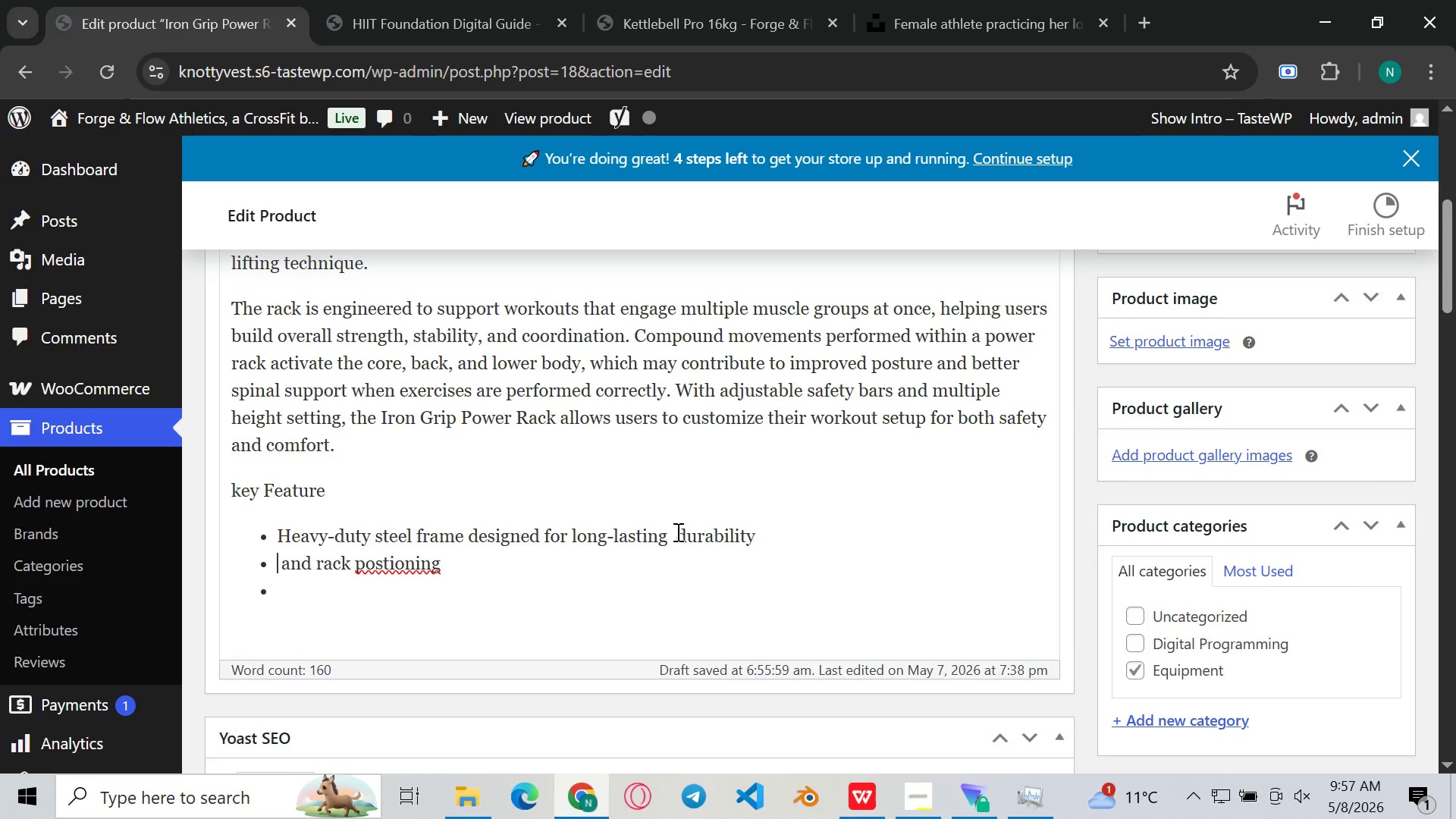 
type(Multiple height setin)
key(Backspace)
key(Backspace)
 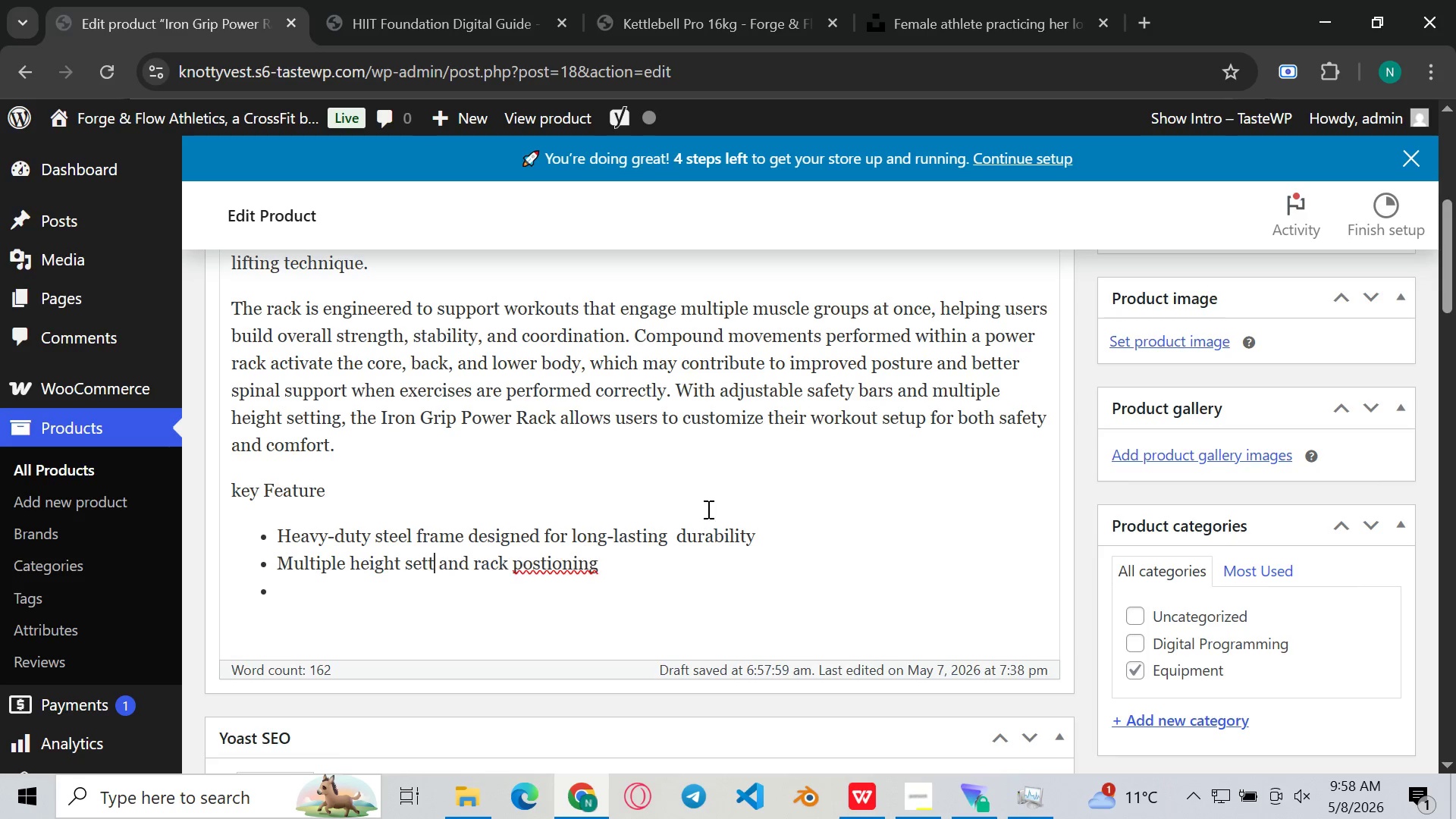 
type(ting )
 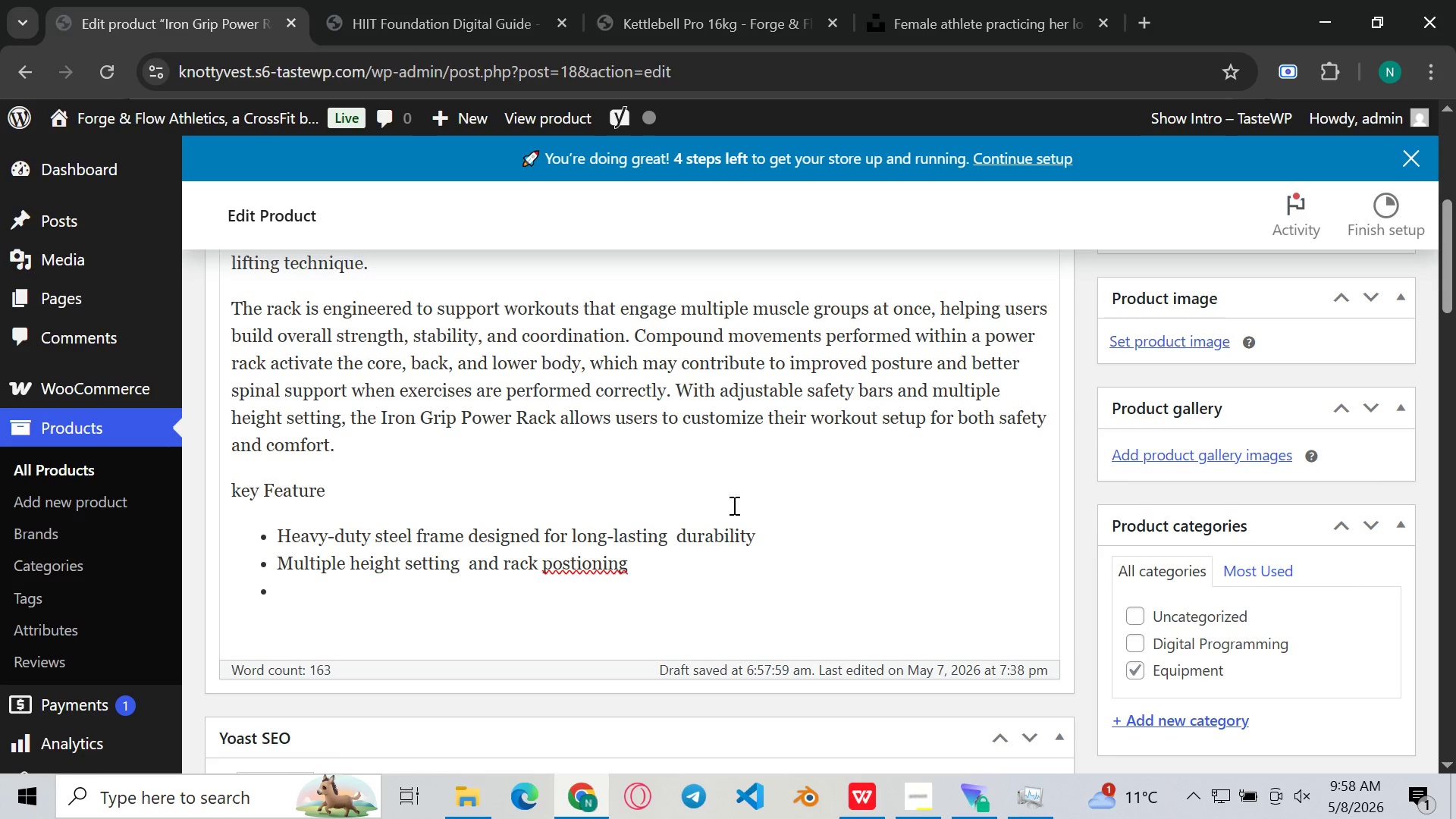 
type(to accommodate differen)
 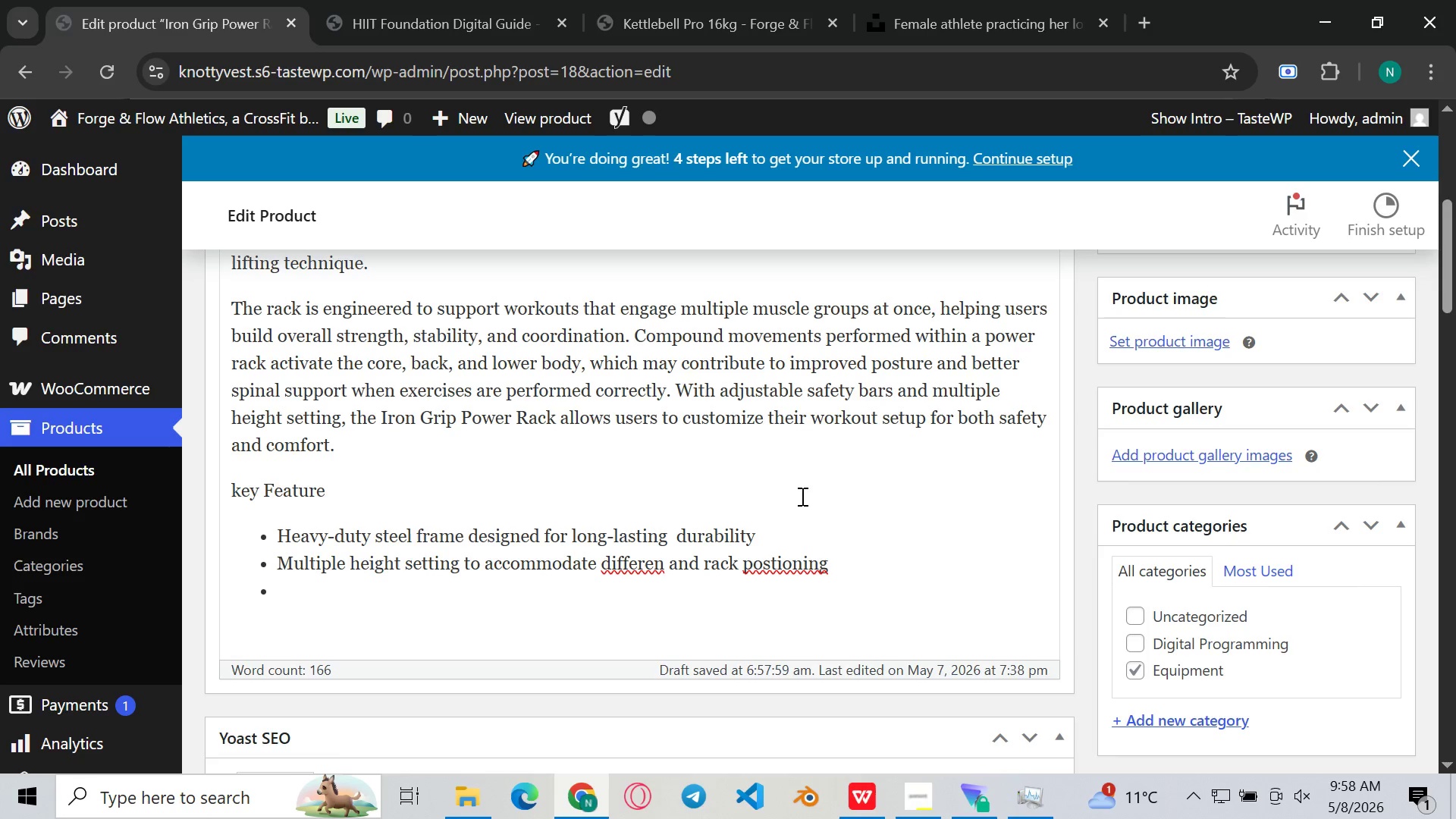 
type(t exercises and u)
 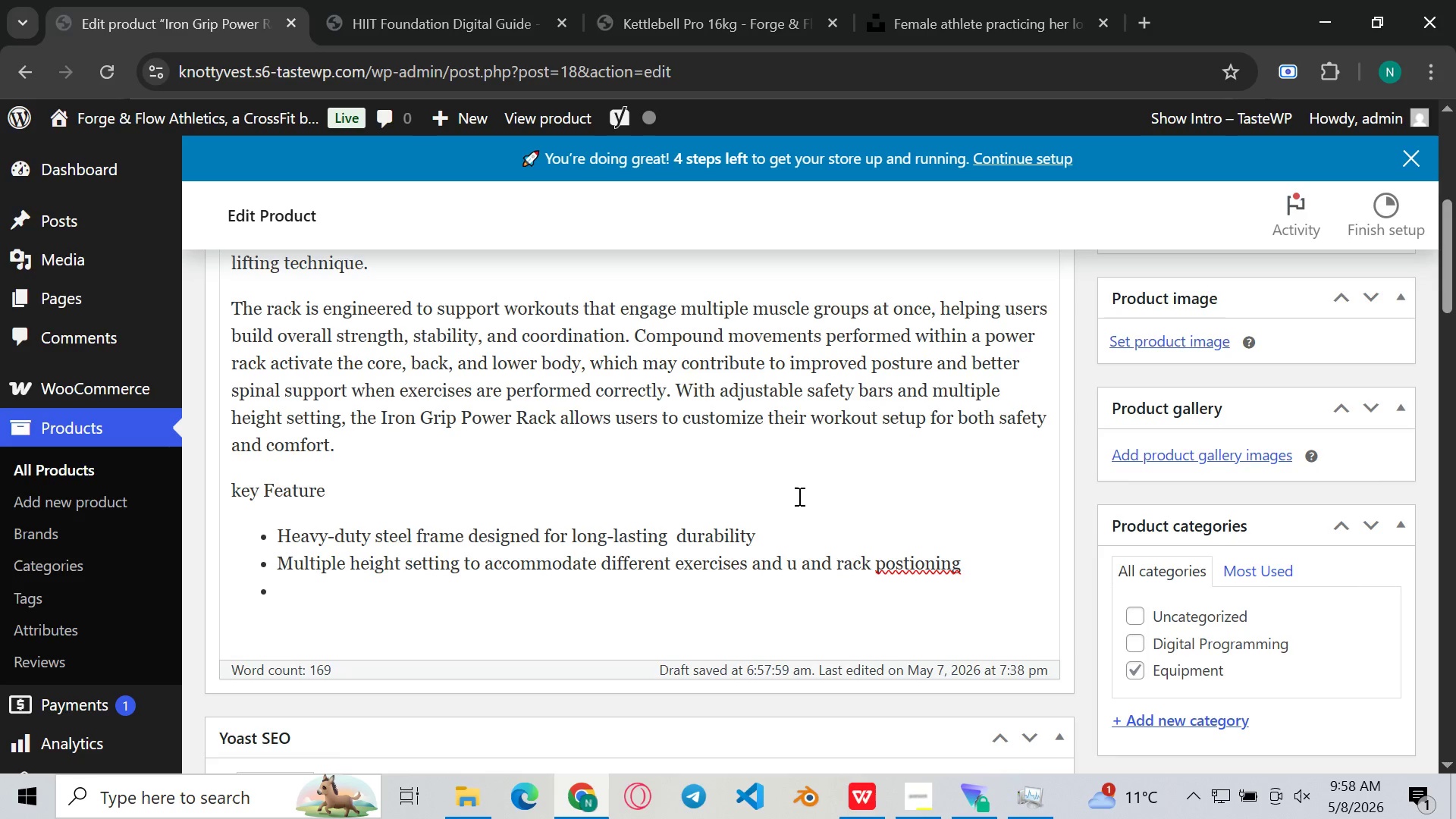 
wait(5.22)
 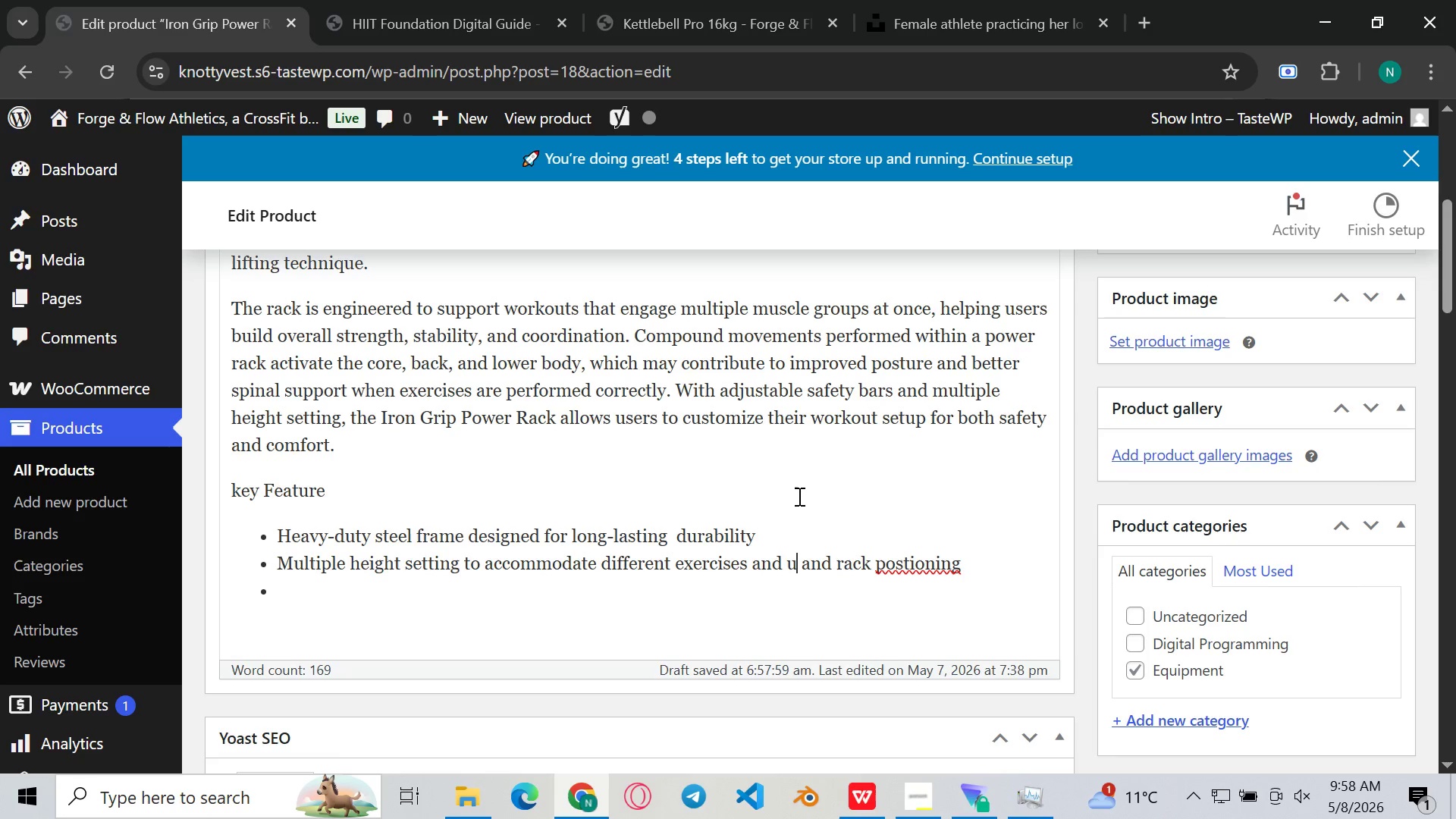 
type(sers)
 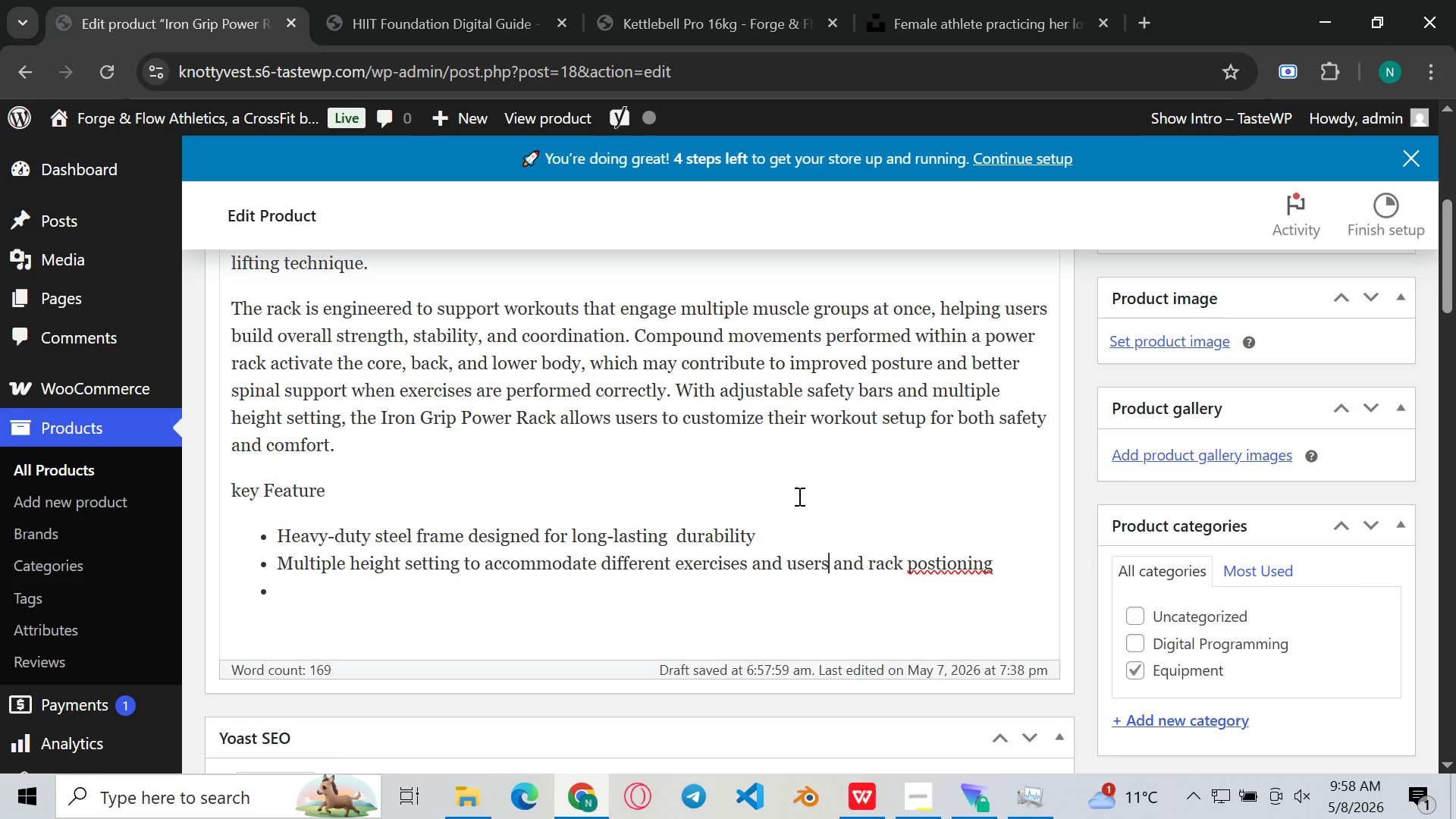 
wait(5.5)
 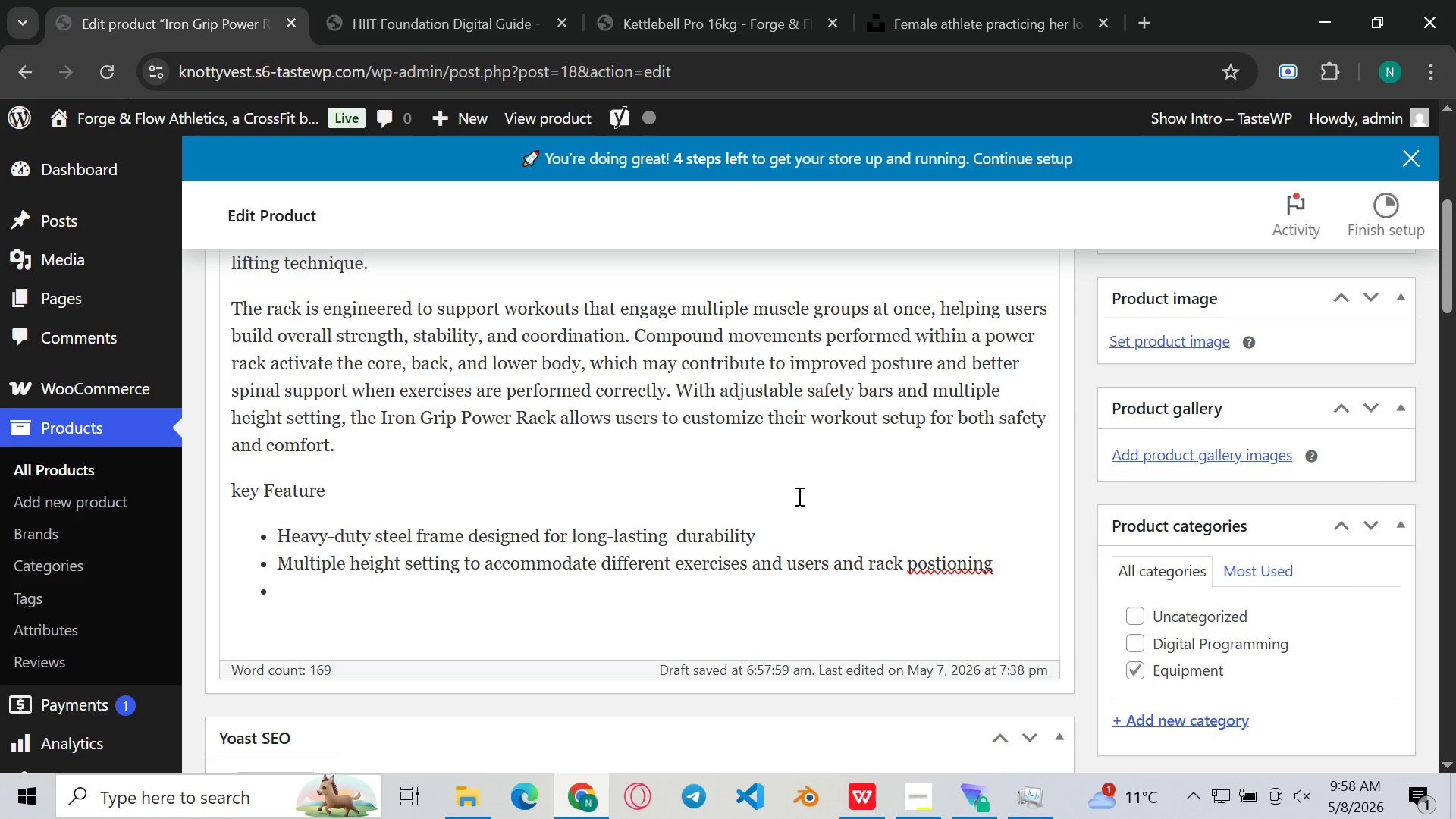 
key(Enter)
 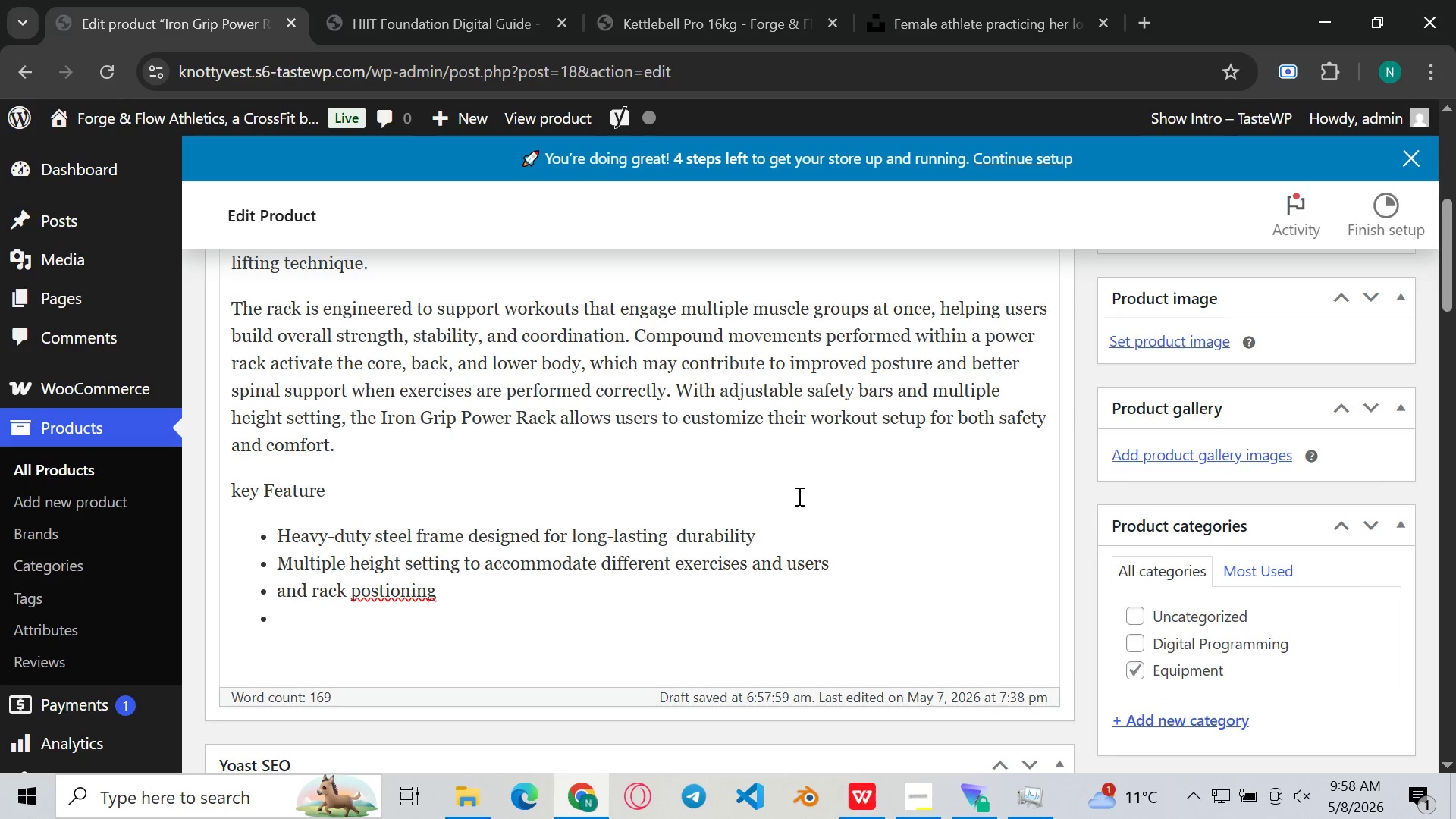 
type(ADjustable )
 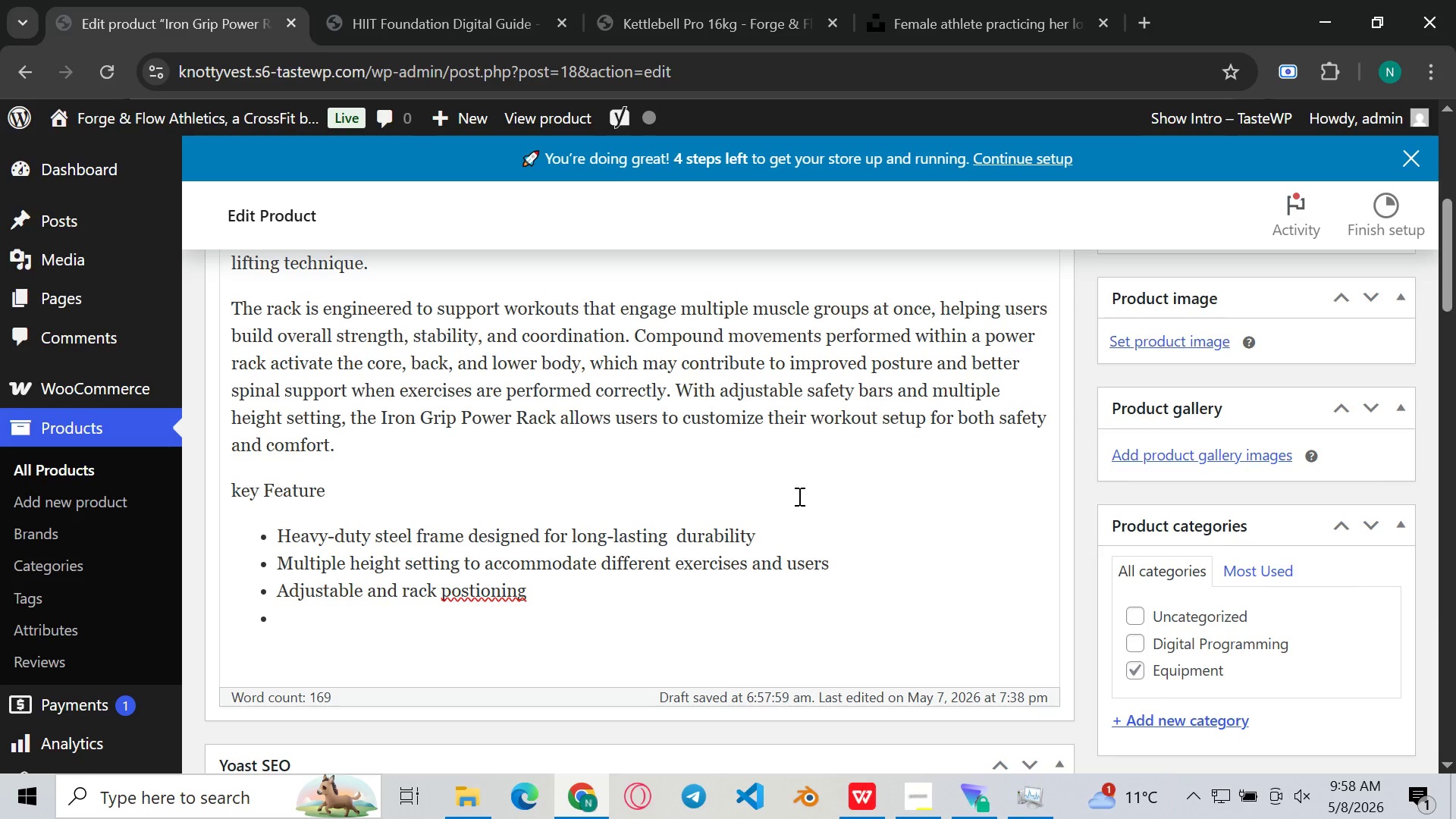 
key(ArrowRight)
 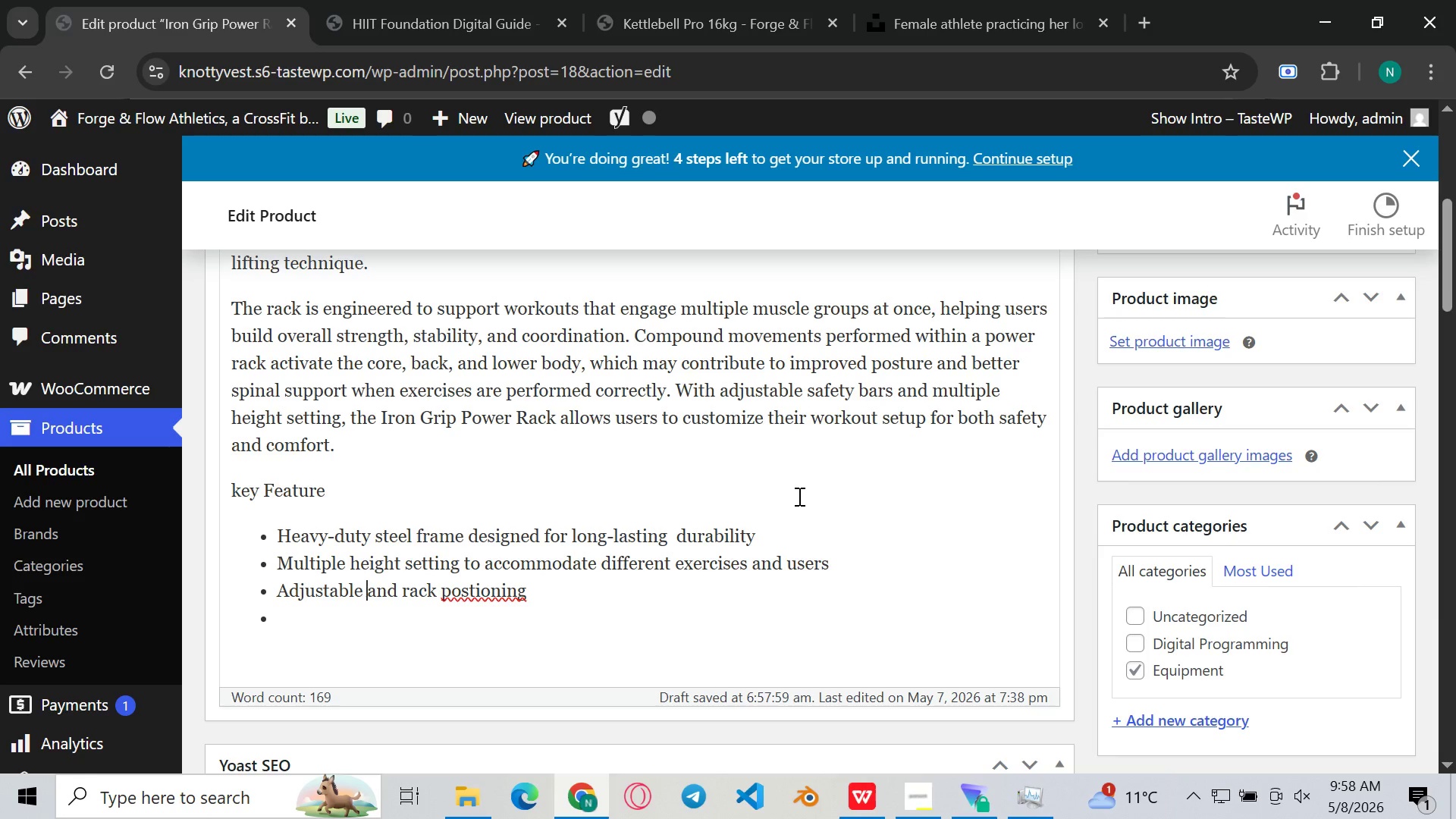 
key(ArrowLeft)
 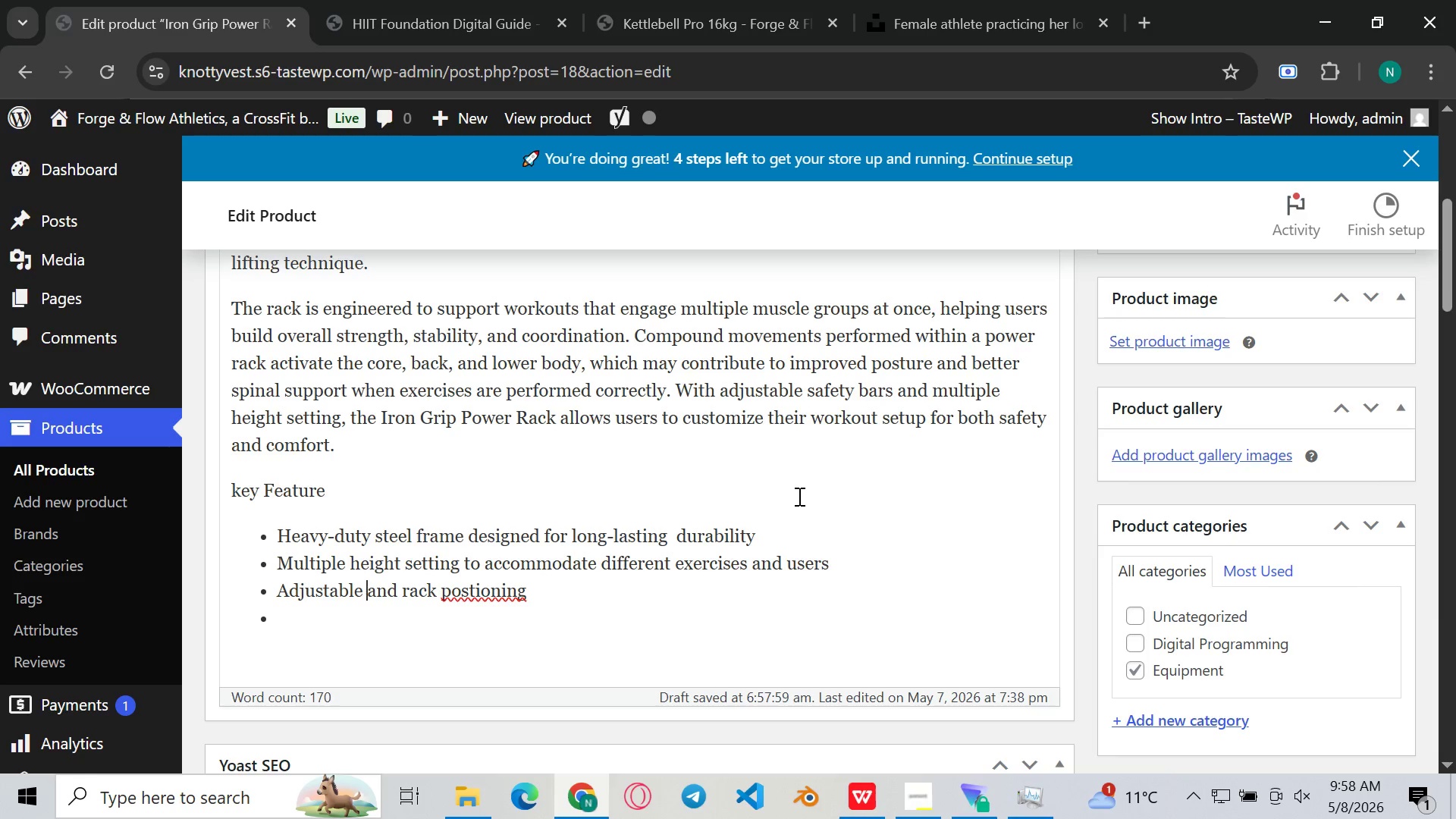 
key(Space)
 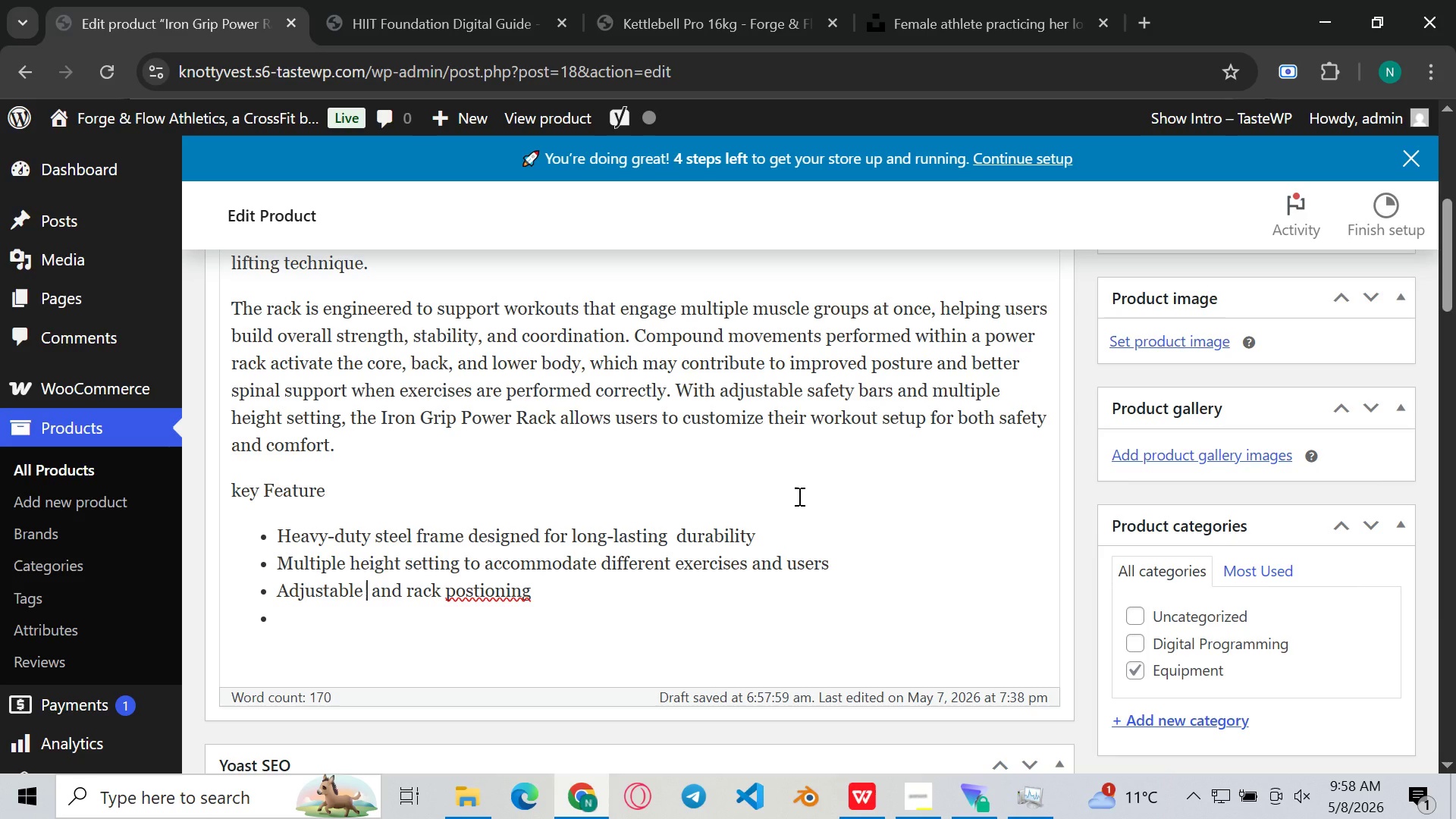 
key(ArrowLeft)
 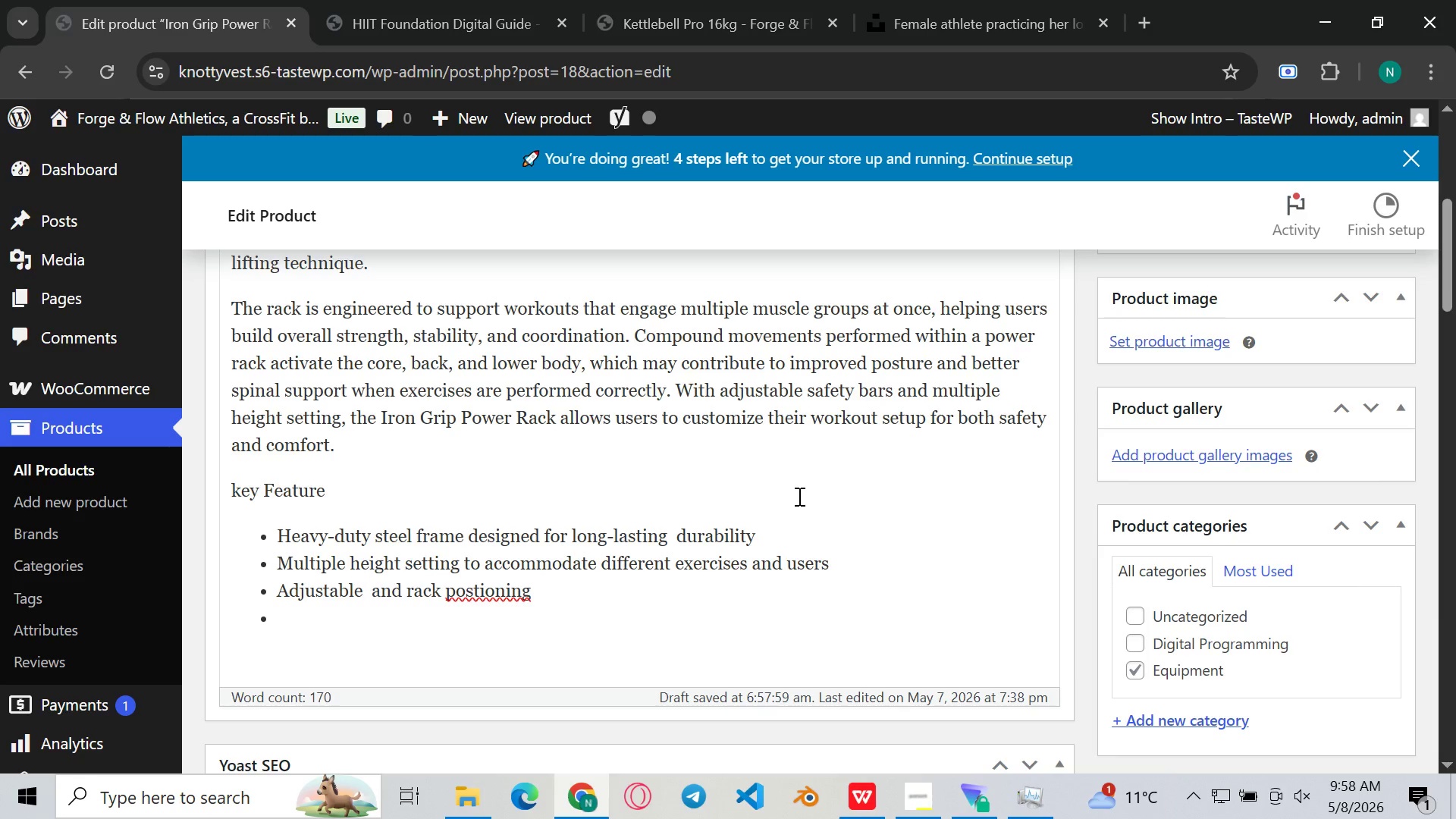 
type(safety bars and J-hooks for safe lifting a)
key(Backspace)
 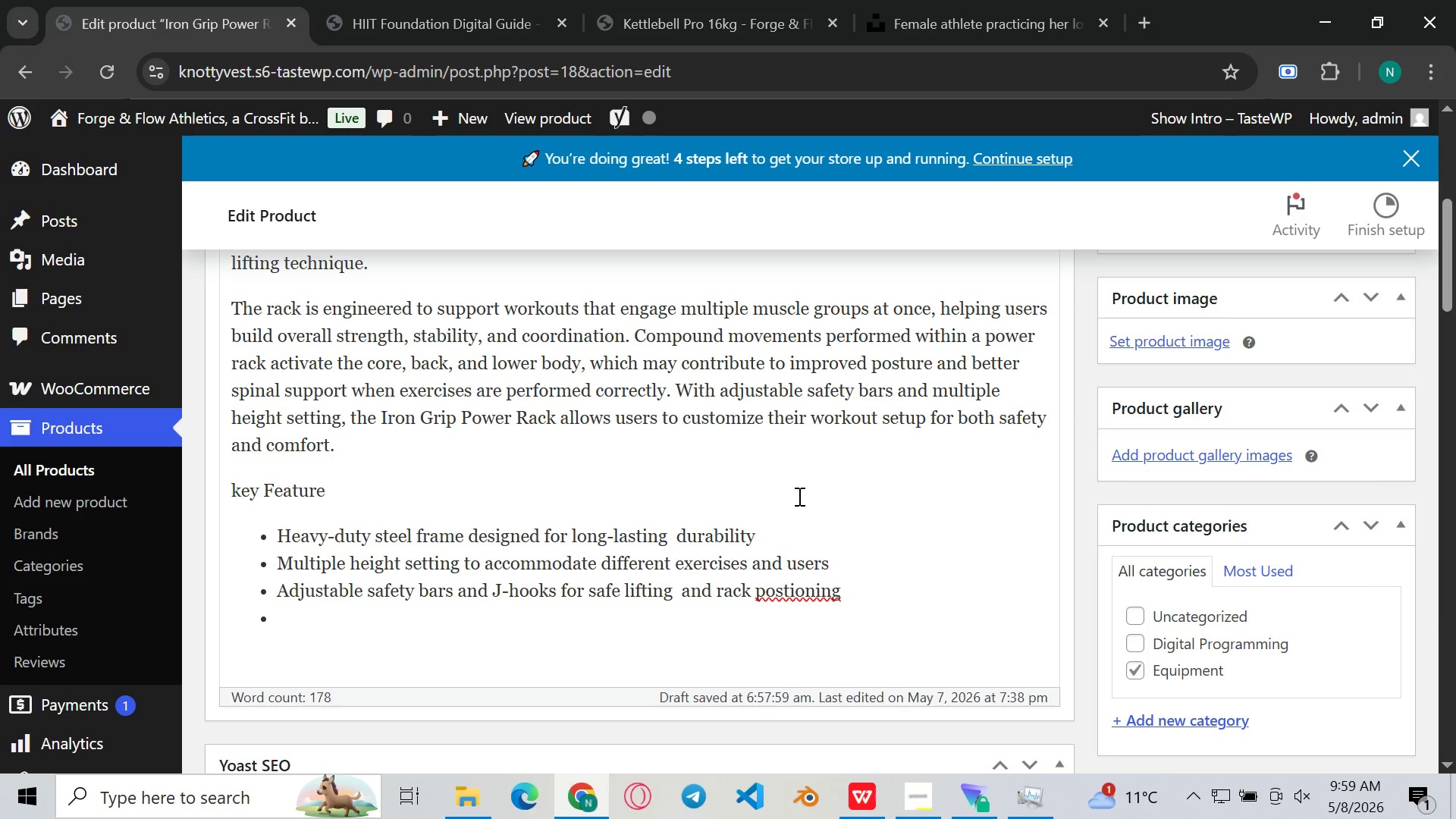 
key(ArrowRight)
 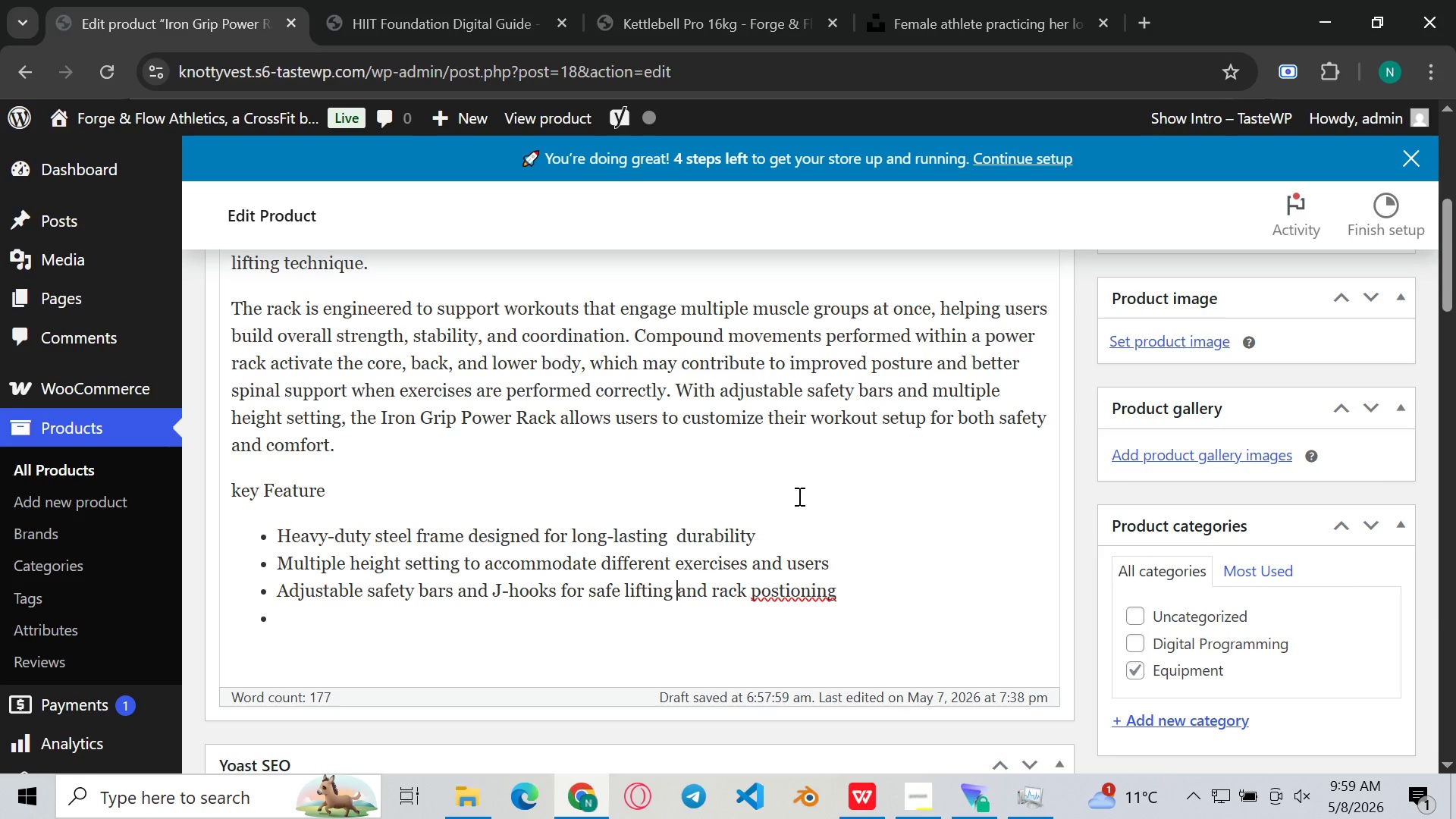 
key(Backspace)
 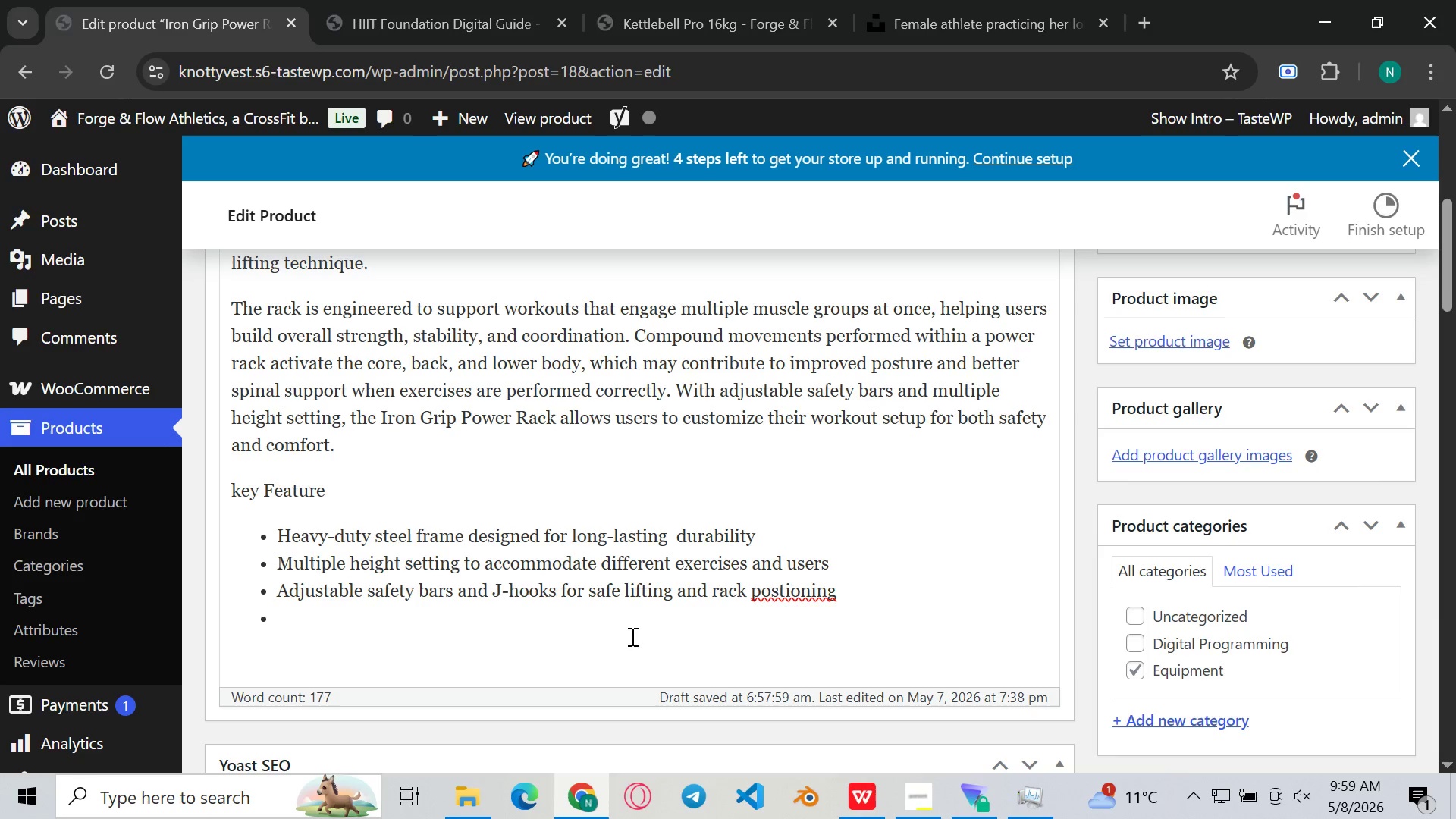 
left_click([600, 640])
 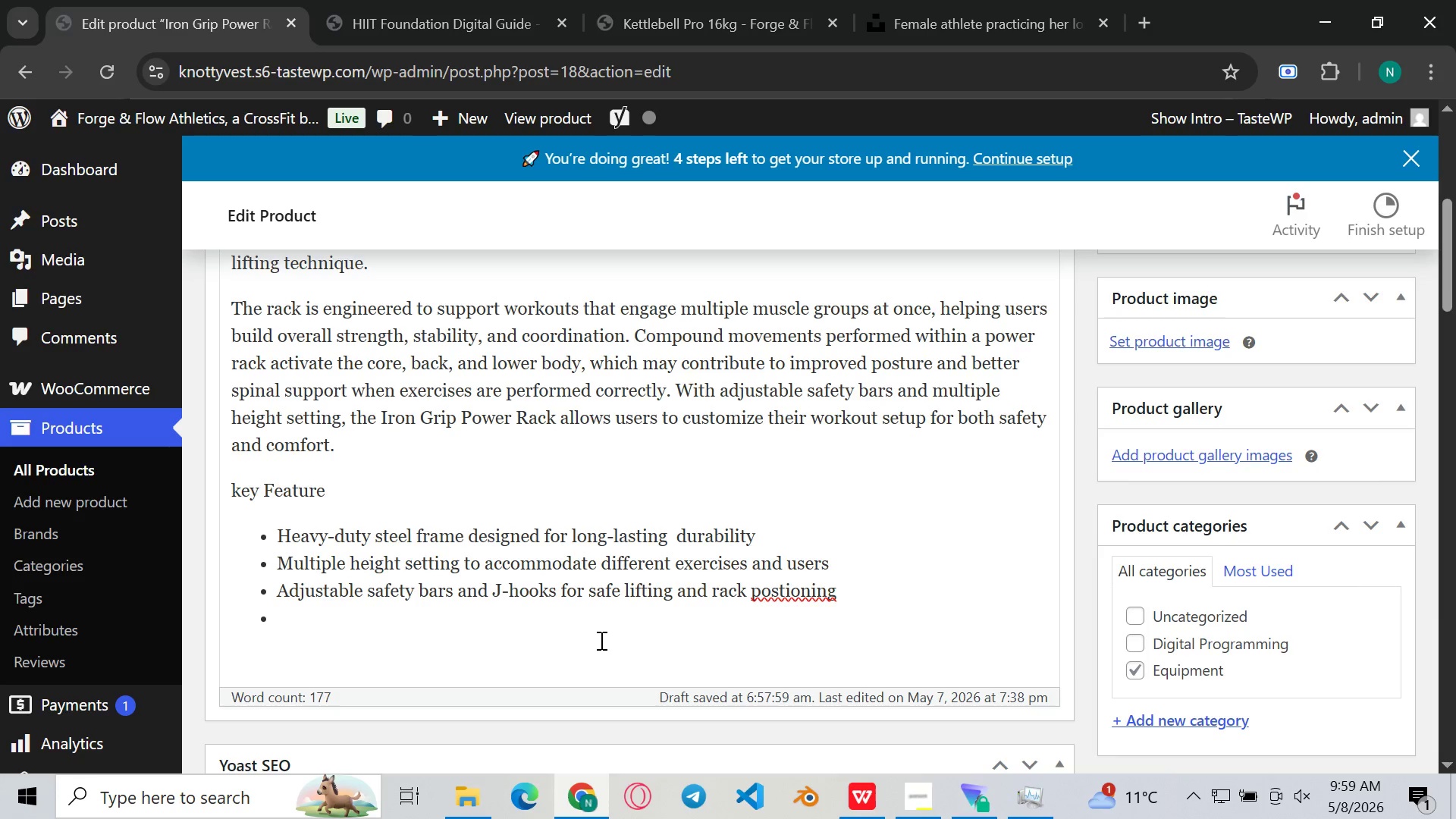 
type(STABle base design )
 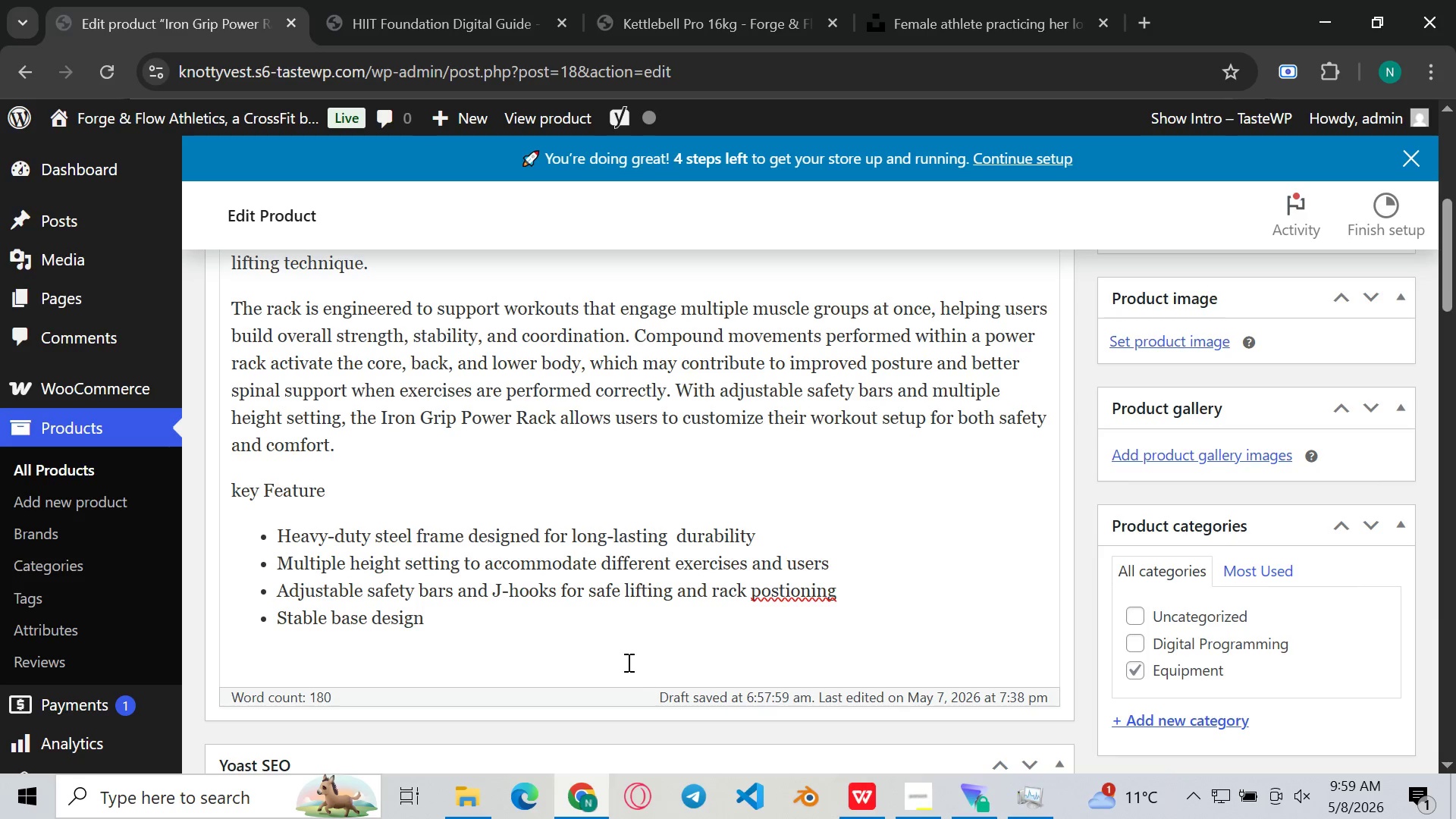 
type(to provide supporft )
key(Backspace)
key(Backspace)
key(Backspace)
 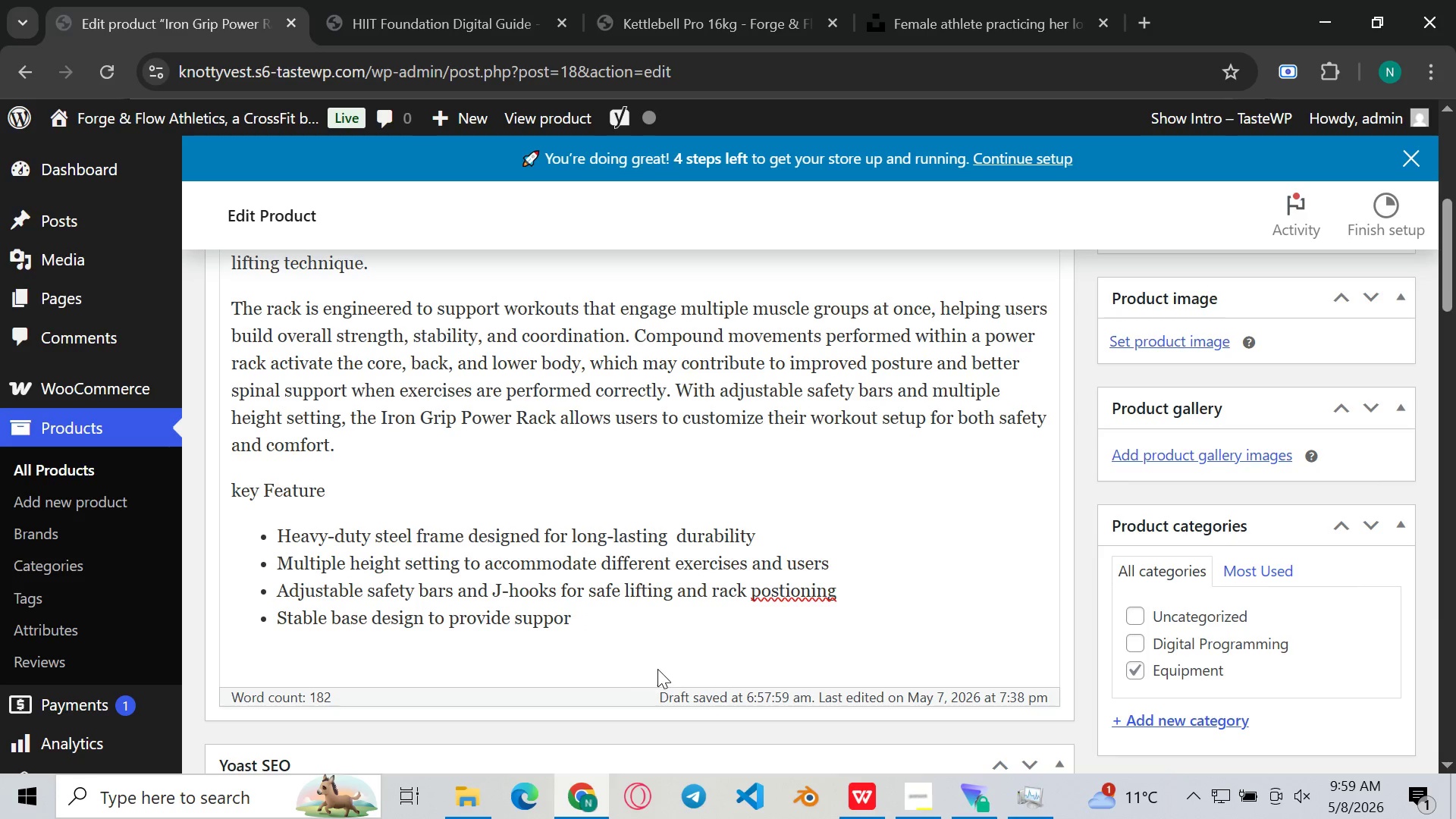 
type(t during heavy compound )
 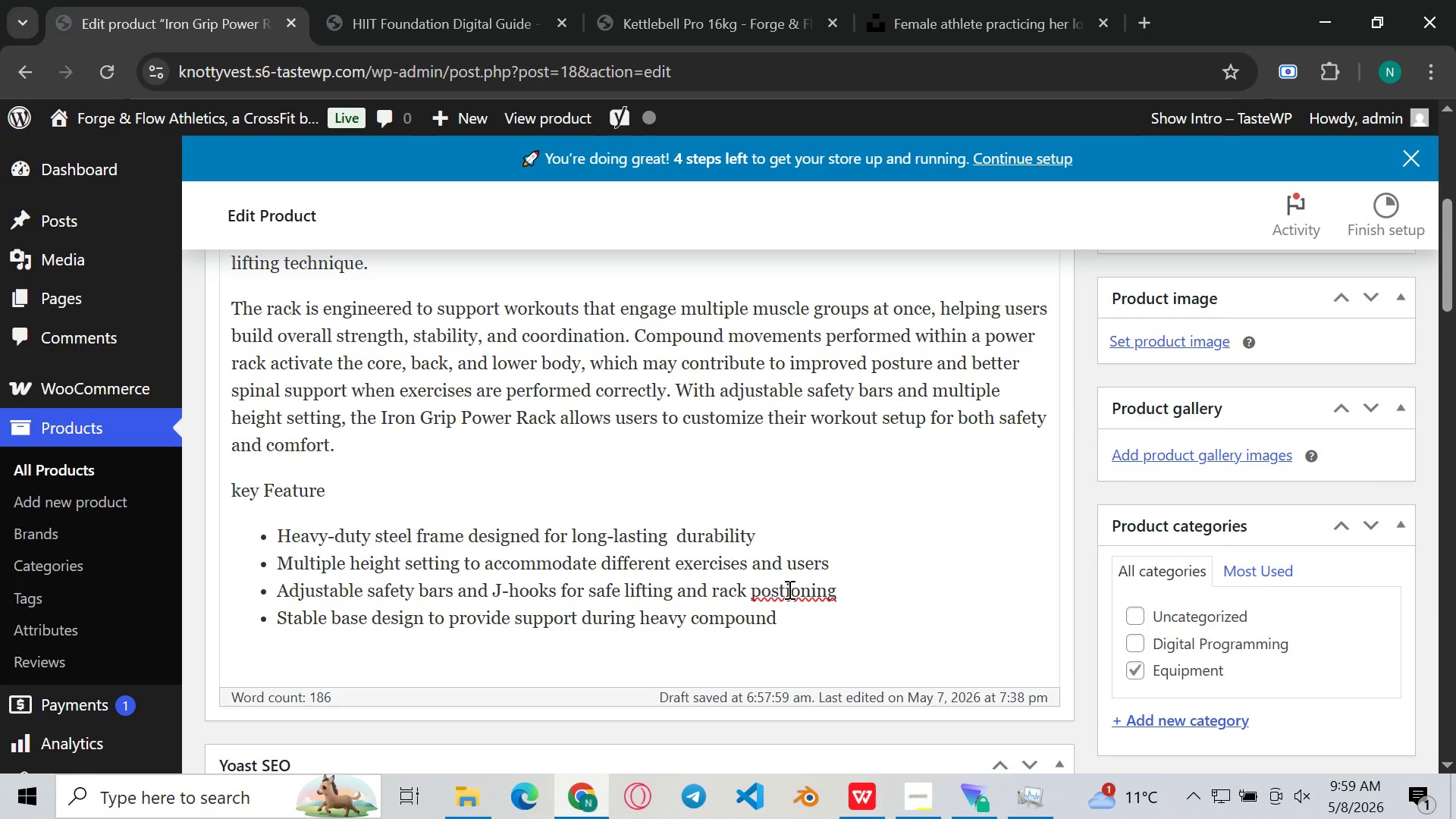 
left_click([782, 592])
 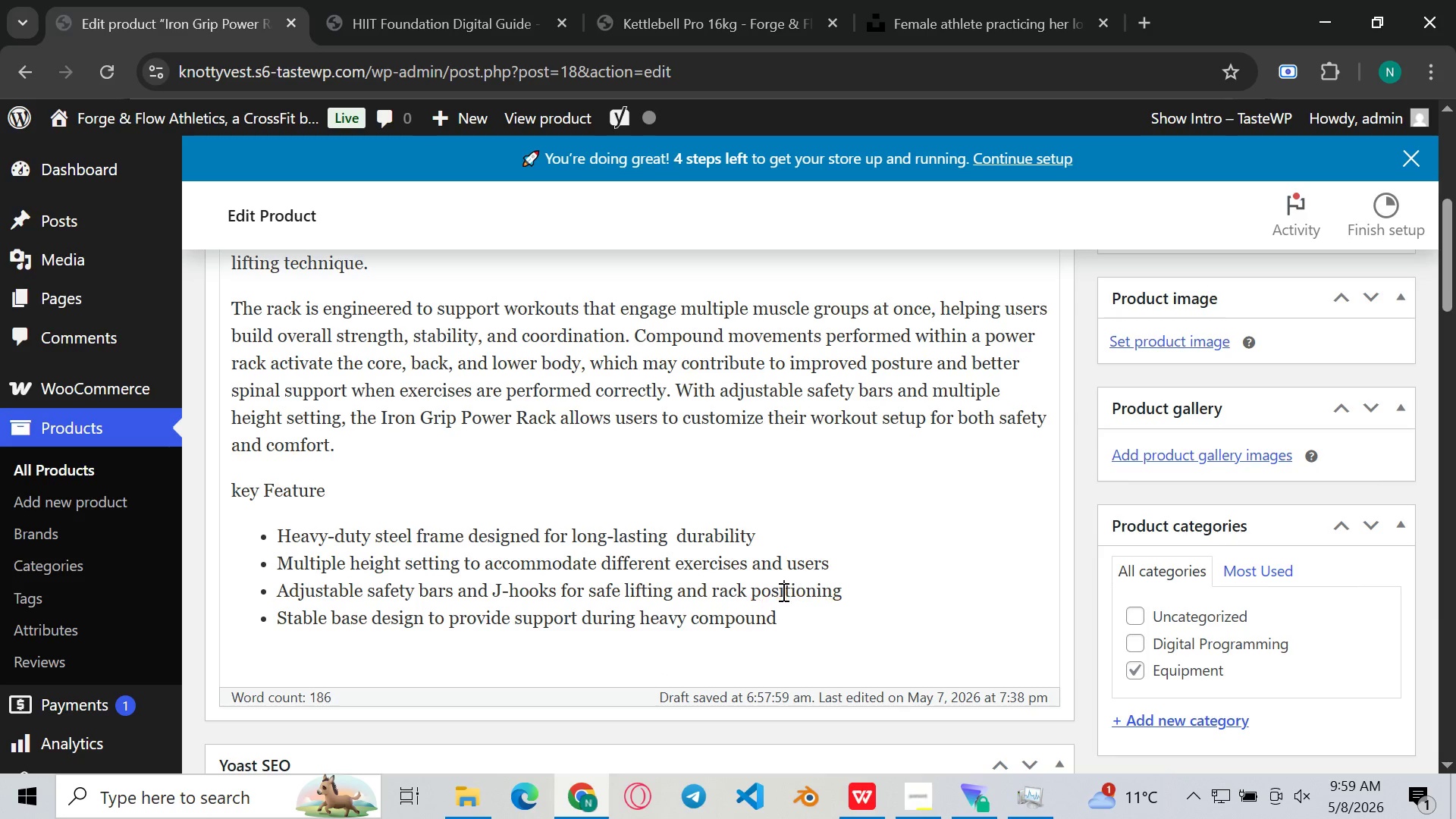 
key(I)
 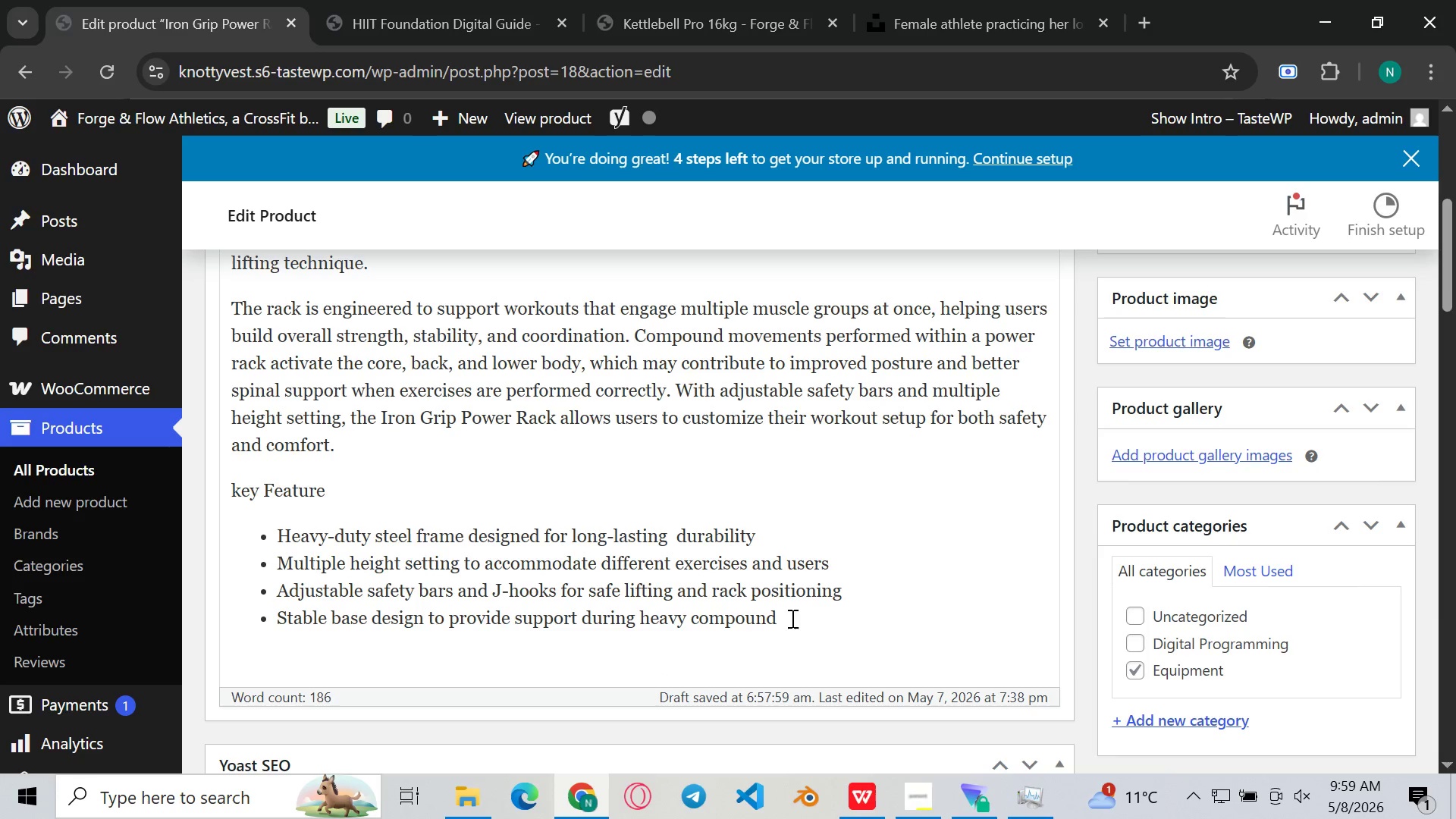 
left_click([791, 618])
 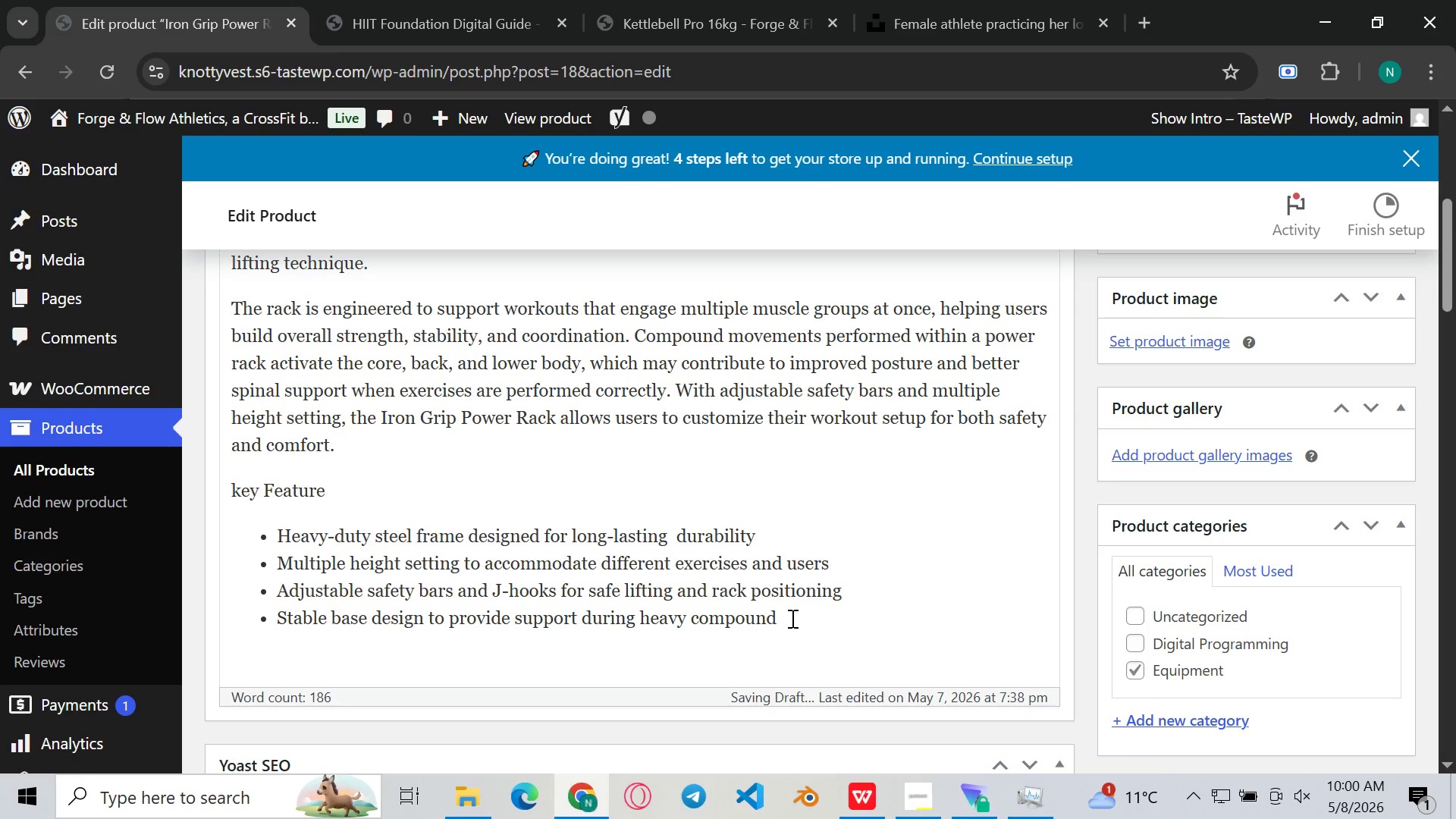 
type(lifts )
 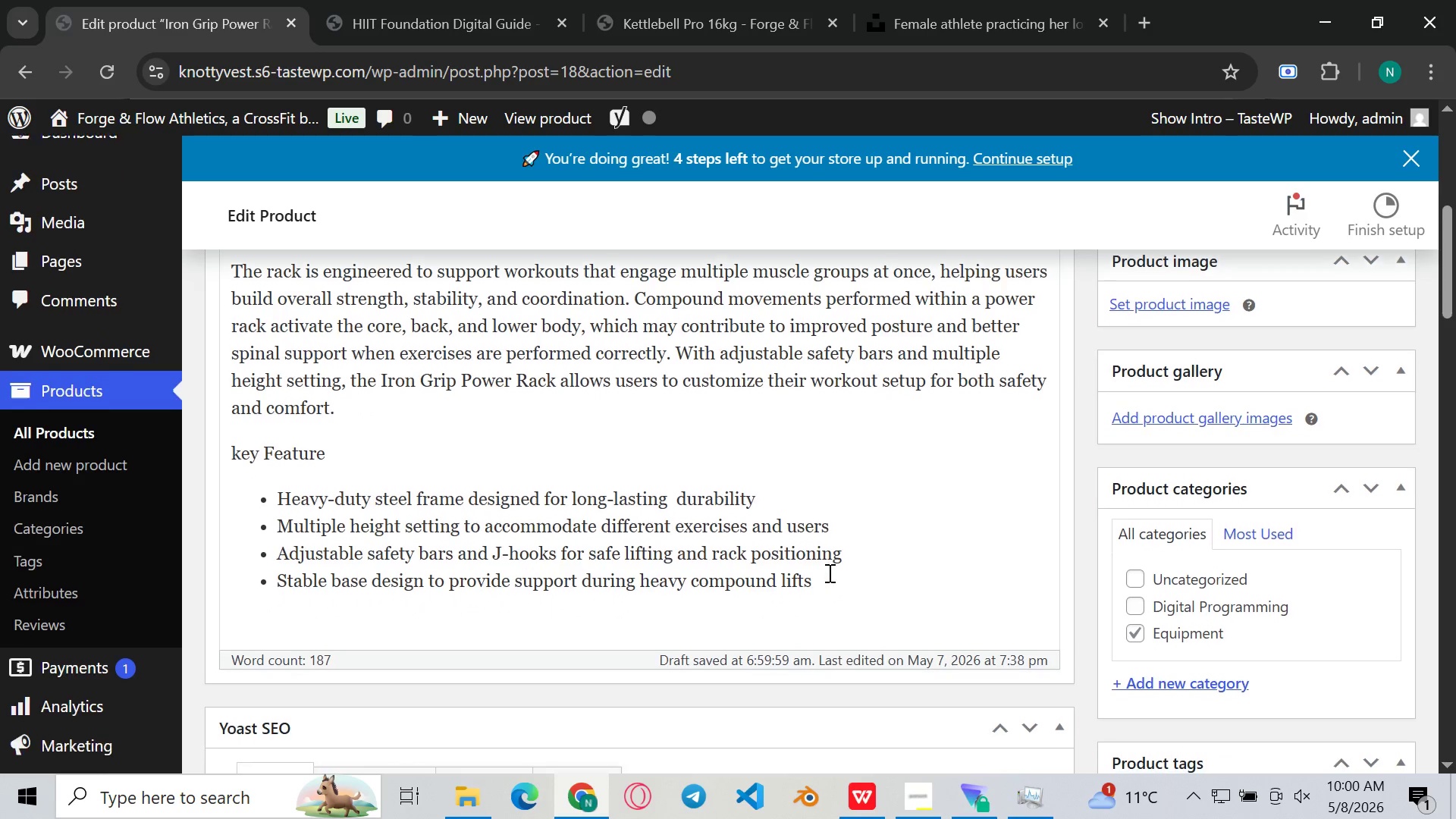 
key(Enter)
 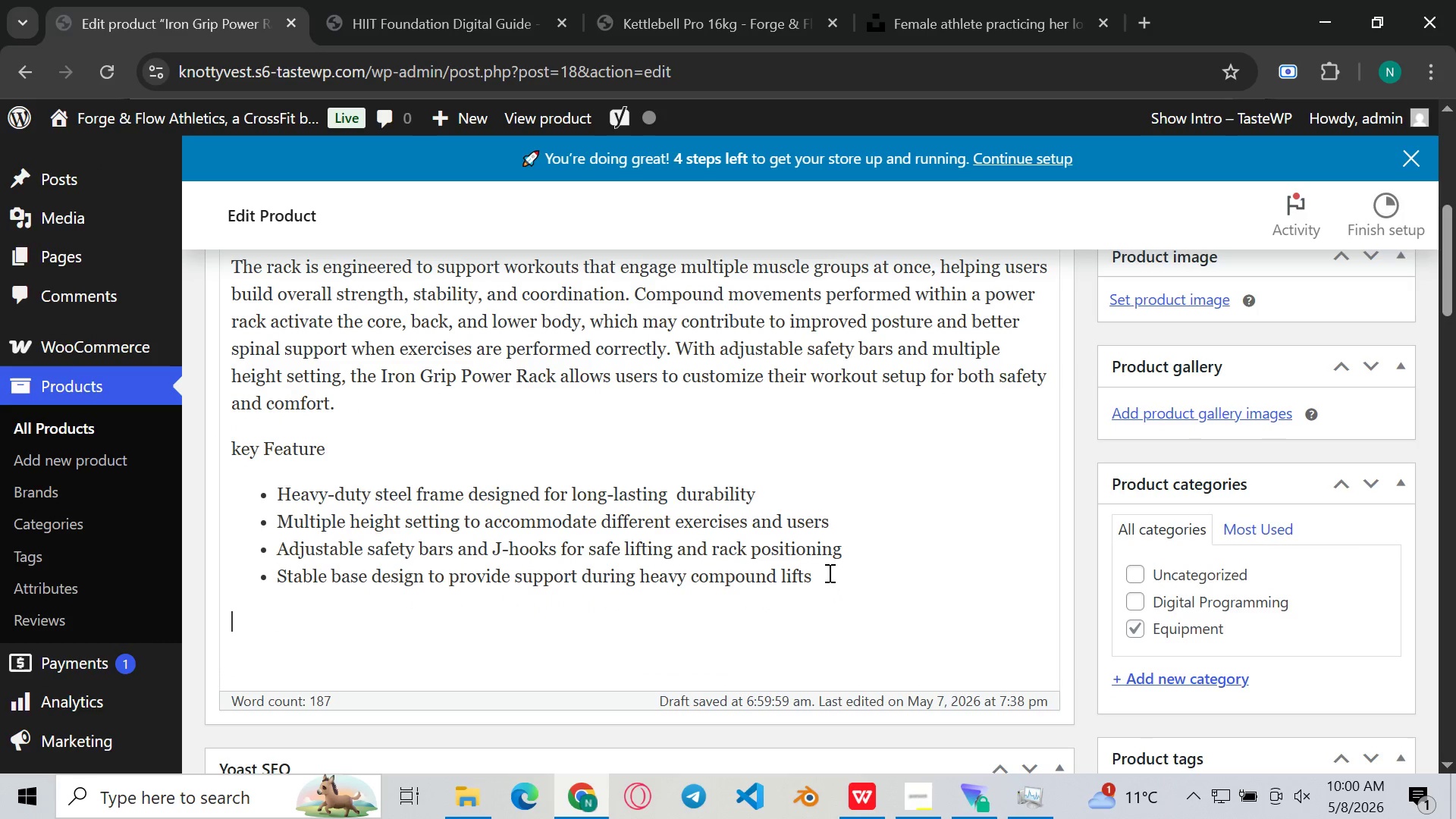 
key(Enter)
 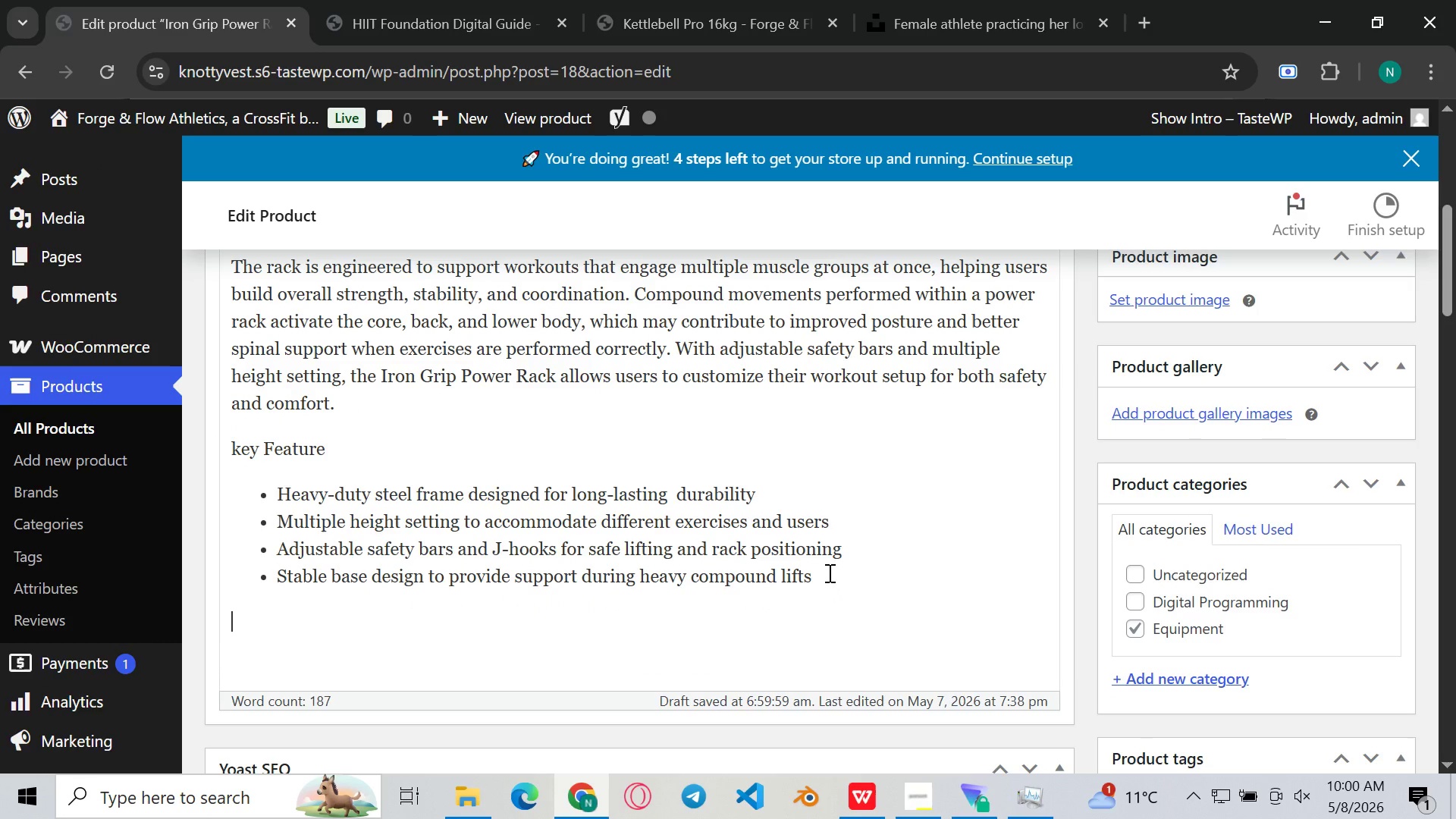 
type(Training Benefits )
 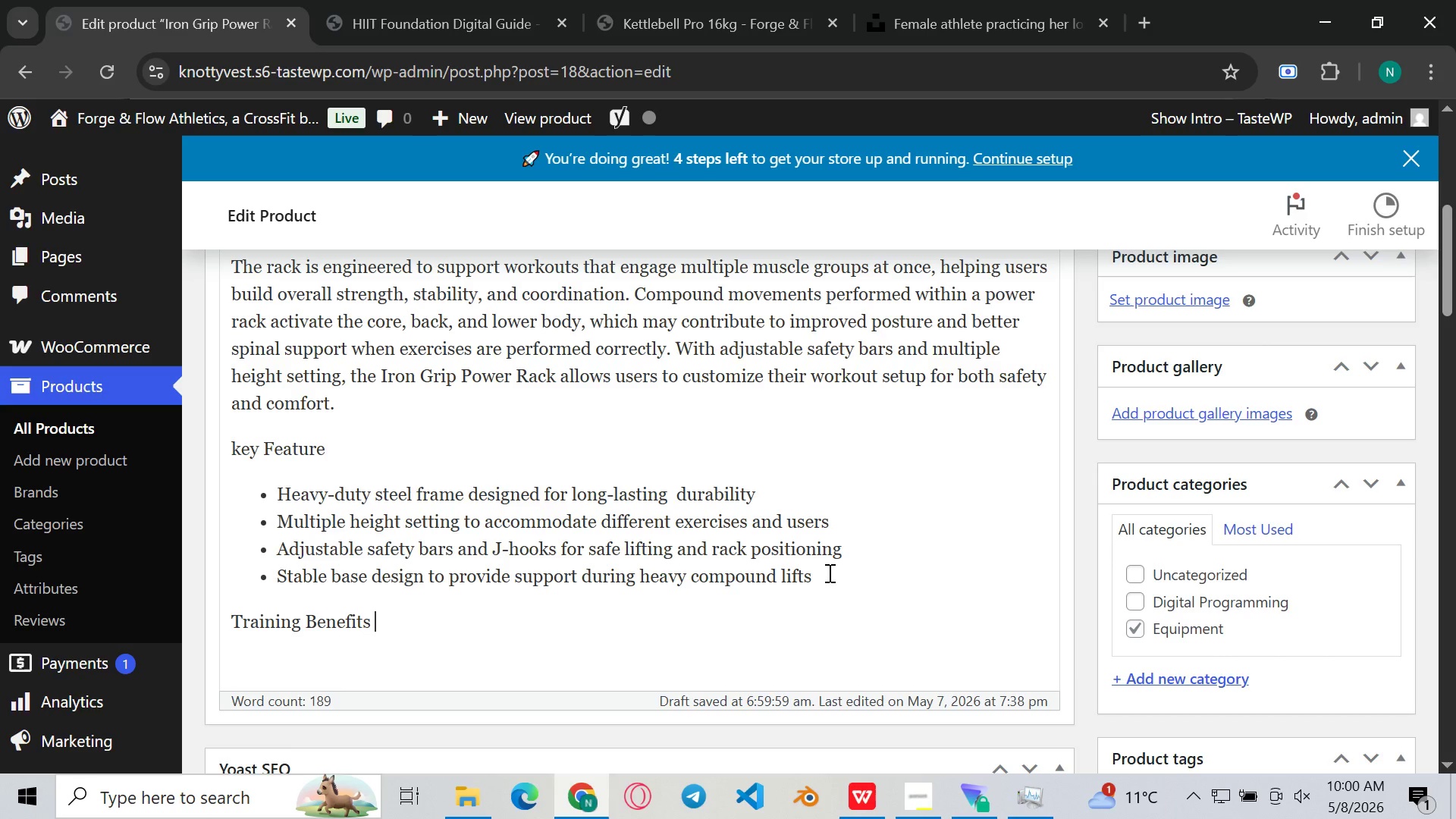 
key(Enter)
 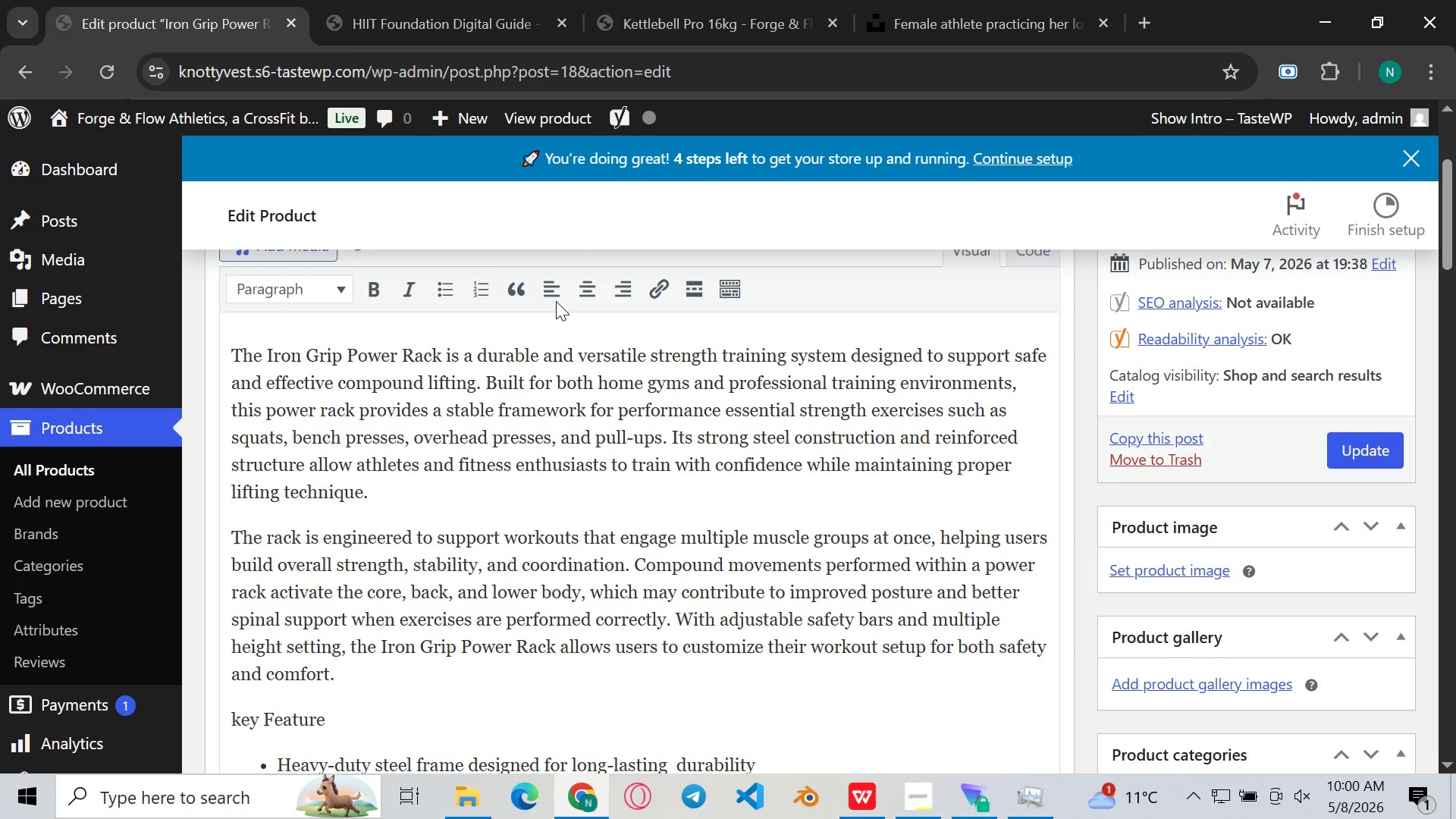 
left_click([444, 281])
 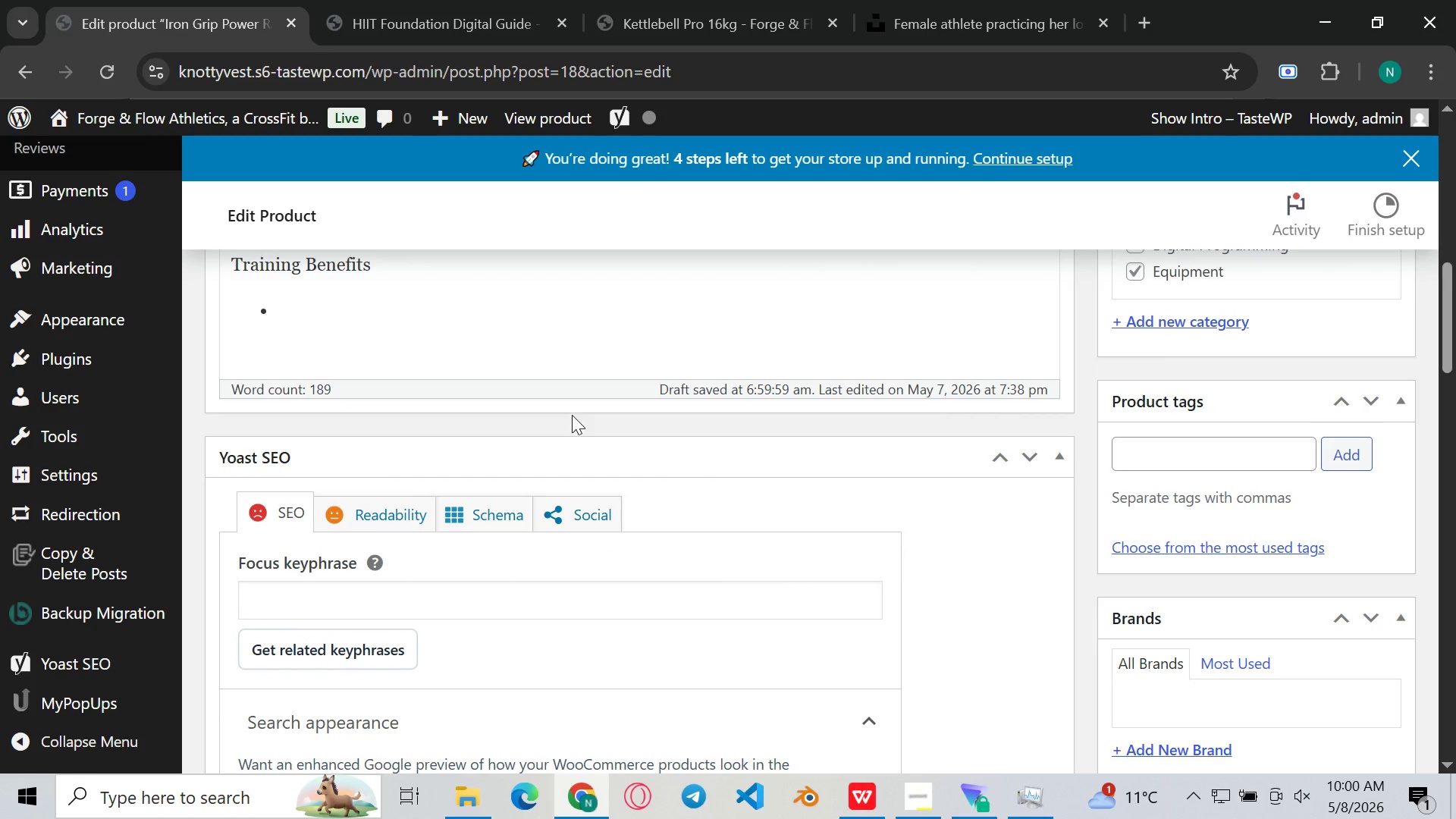 
type(SUPPOrts compound movm)
key(Backspace)
type(emn)
key(Backspace)
type(ents such as )
 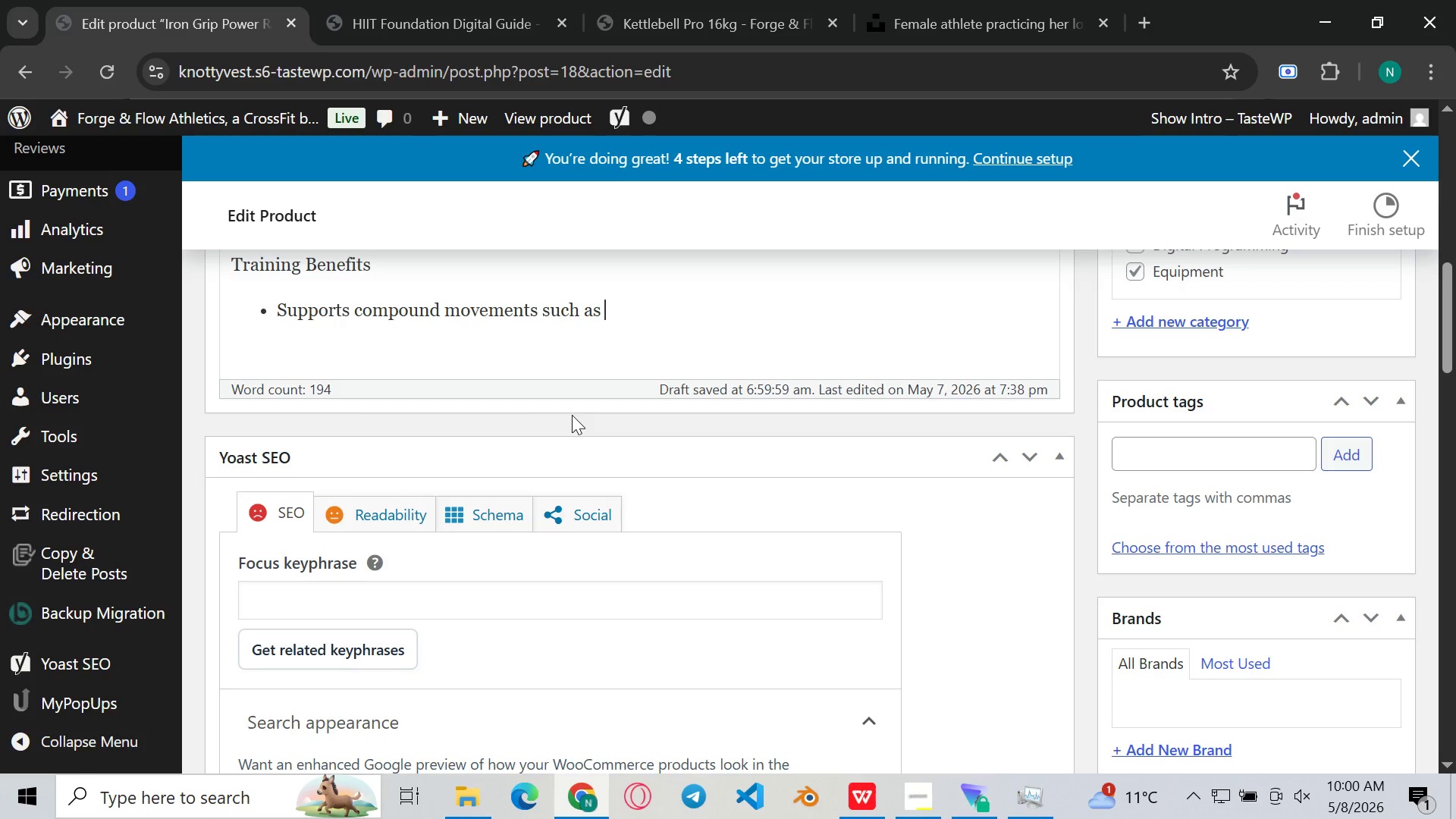 
type(swua)
key(Backspace)
key(Backspace)
key(Backspace)
type(quats, bench presses, ans )
key(Backspace)
type(s)
key(Backspace)
key(Backspace)
type(d ove)
 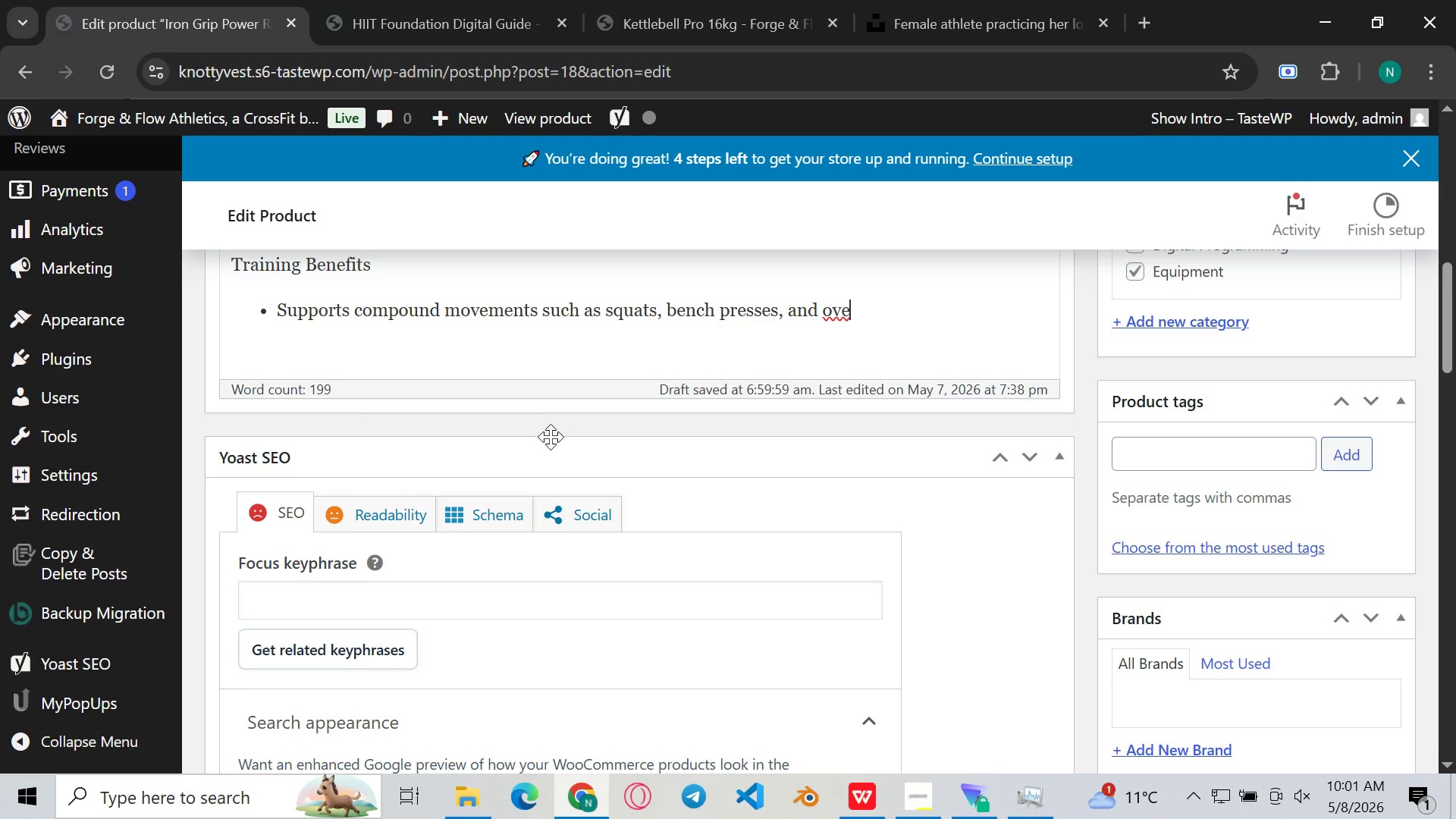 
type(rhead presss)
key(Backspace)
type(es)
 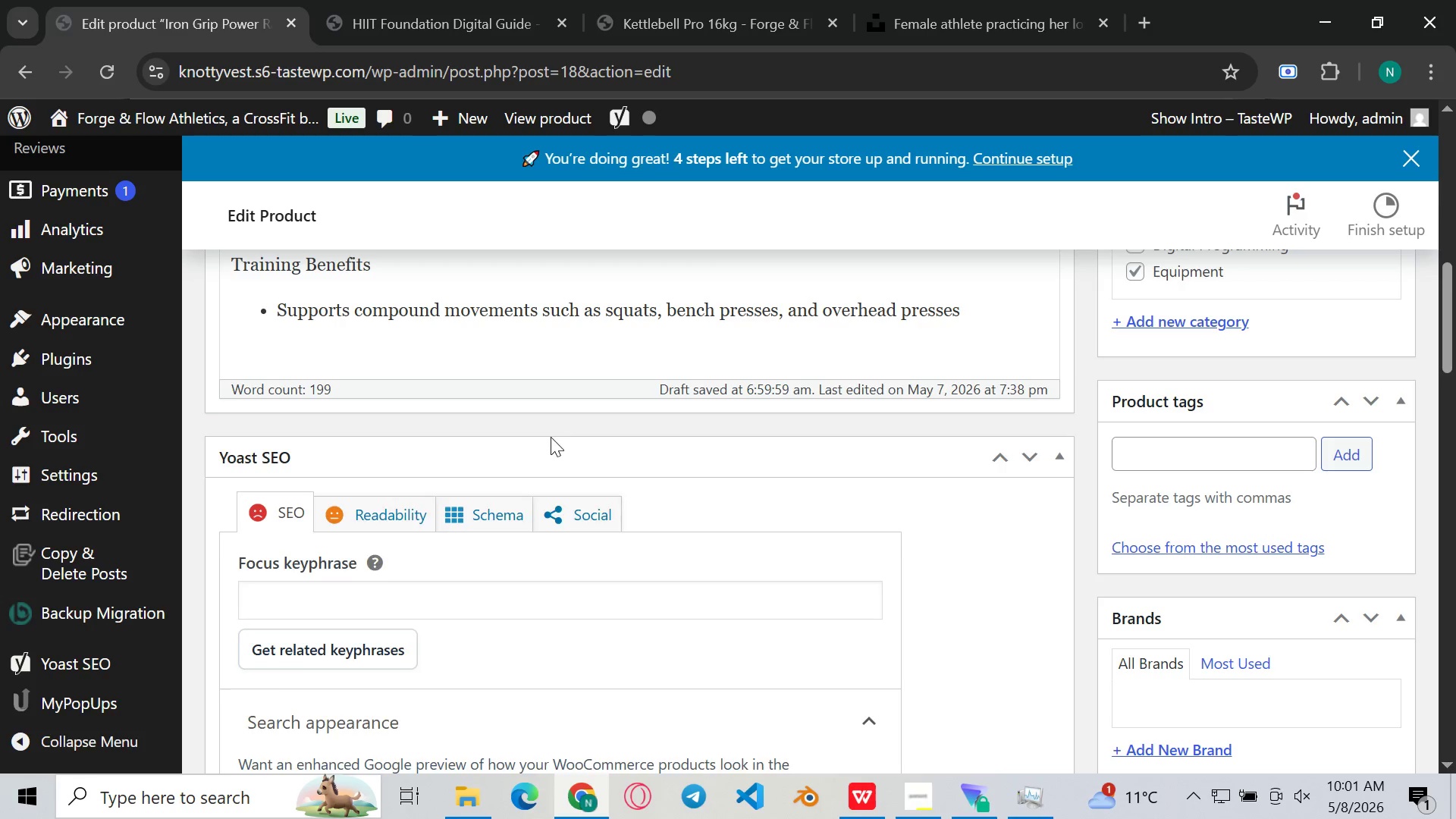 
key(Enter)
 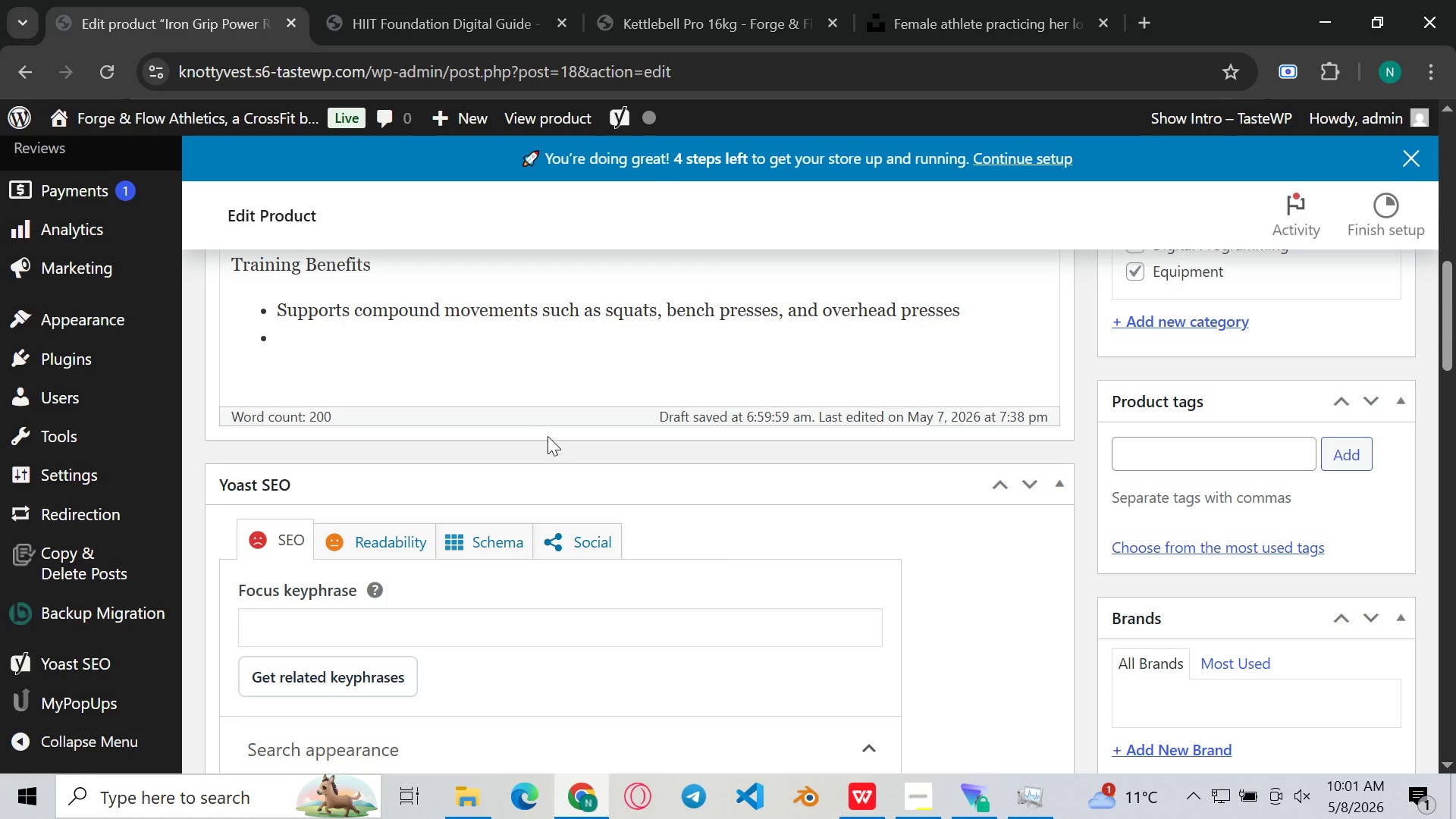 
wait(9.91)
 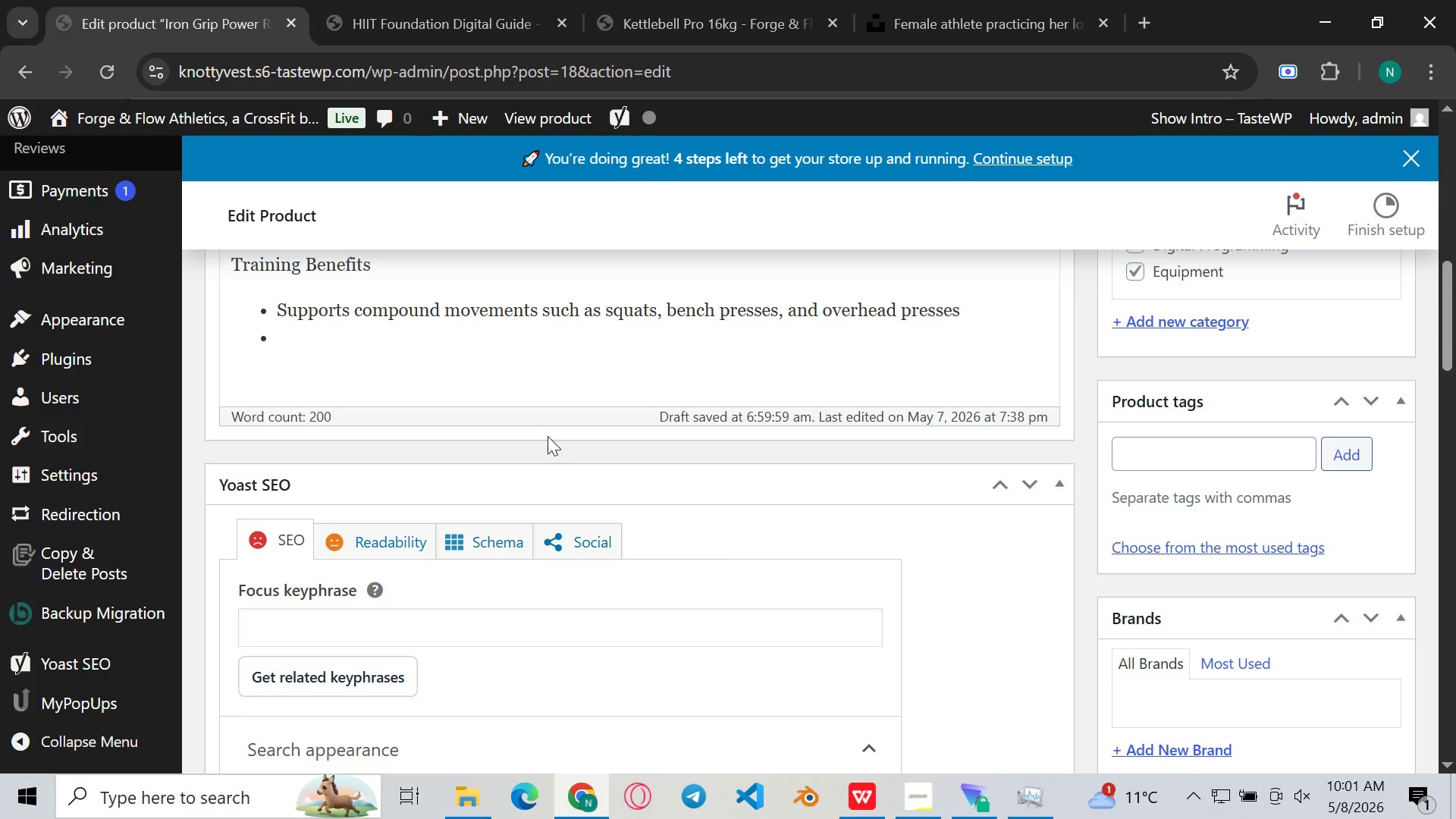 
type(HW)
key(Backspace)
type(w)
key(Backspace)
type(elps develop e)
key(Backspace)
type(full-body e)
key(Backspace)
type(strength and muscl)
key(Backspace)
type(ilar )
key(Backspace)
key(Backspace)
key(Backspace)
key(Backspace)
type(=ula)
key(Backspace)
key(Backspace)
key(Backspace)
key(Backspace)
key(Backspace)
type(ula)
 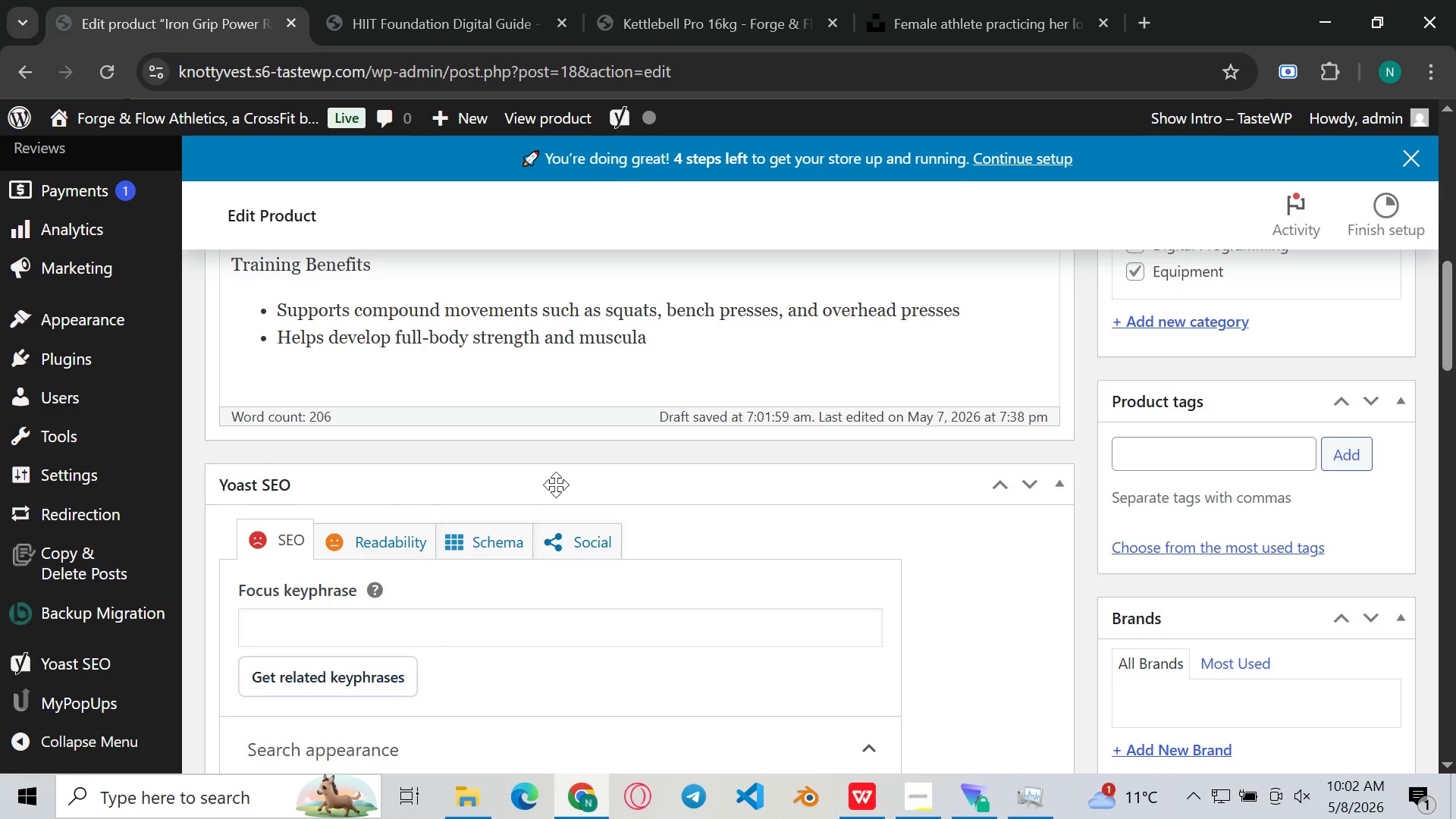 
key(R)
 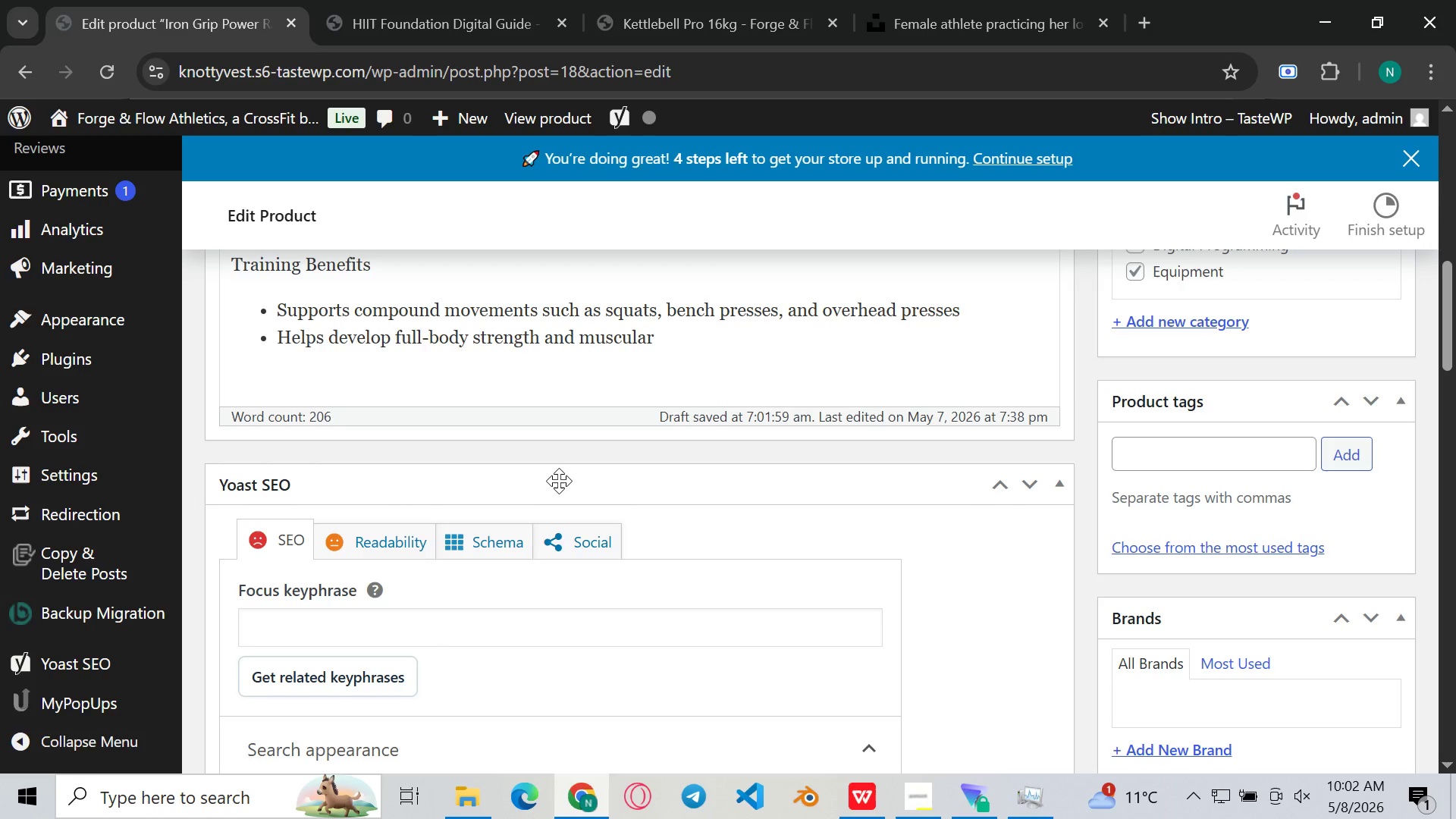 
wait(5.08)
 